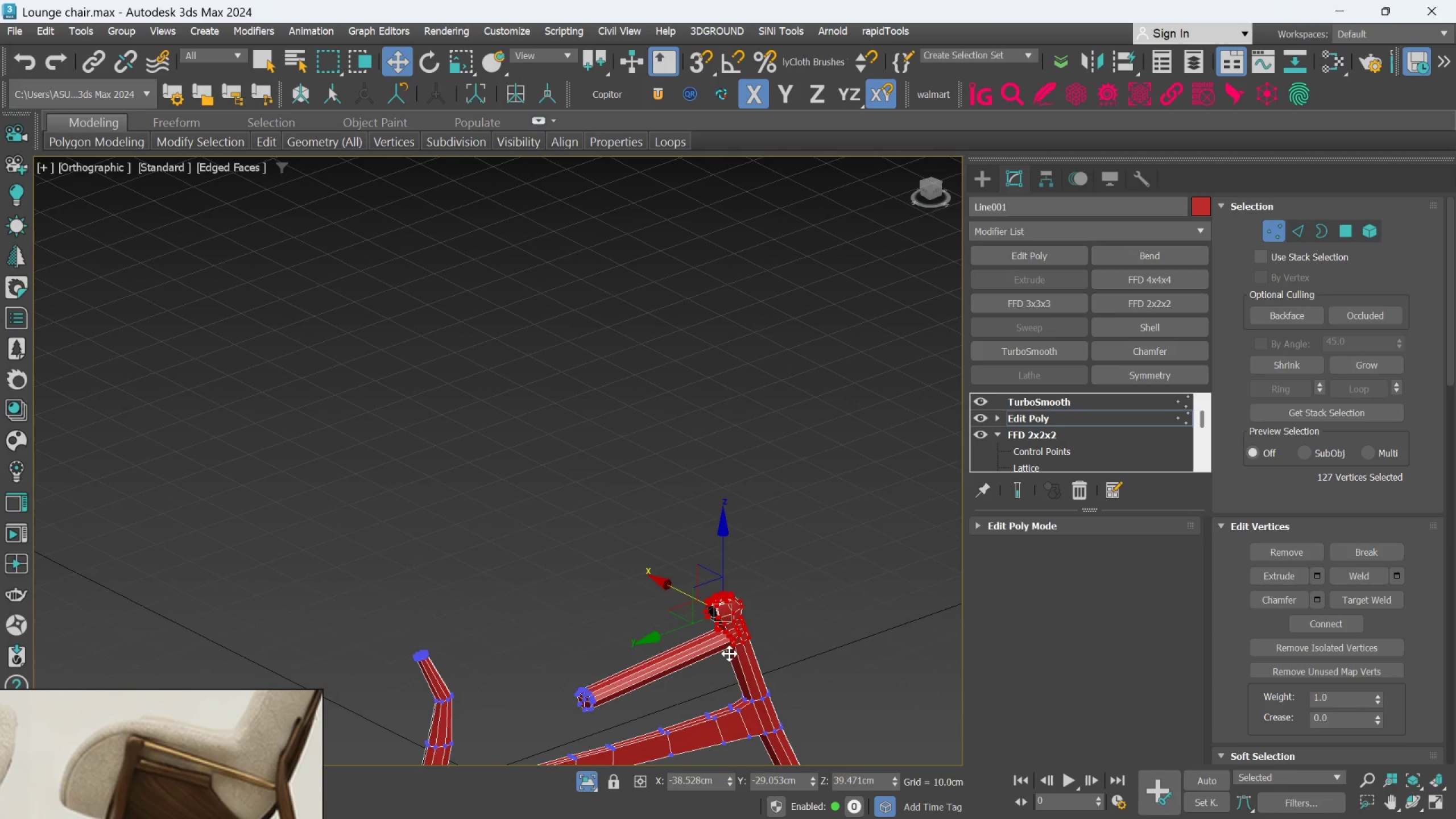 
scroll: coordinate [737, 633], scroll_direction: down, amount: 3.0
 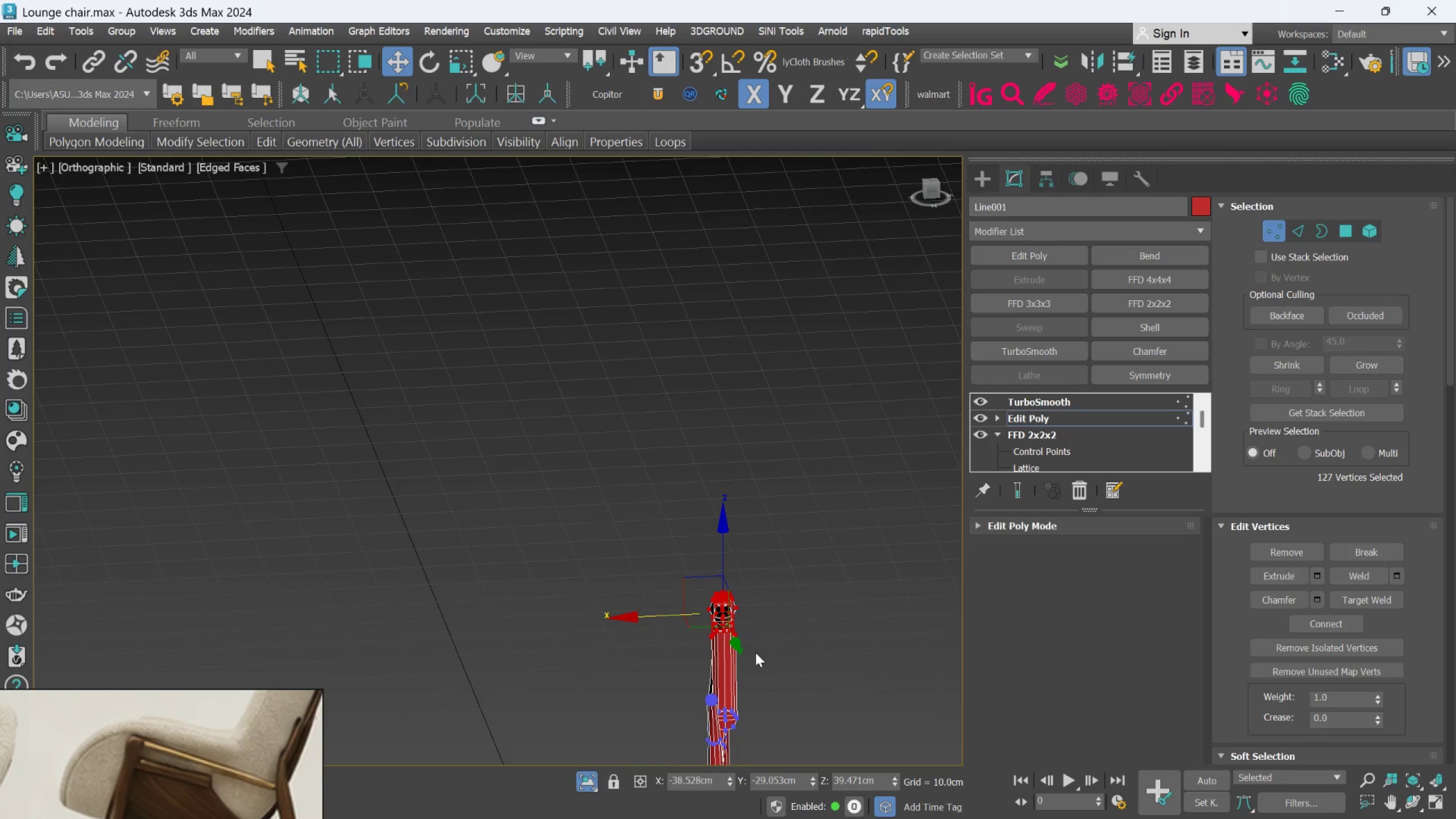 
scroll: coordinate [729, 653], scroll_direction: up, amount: 2.0
 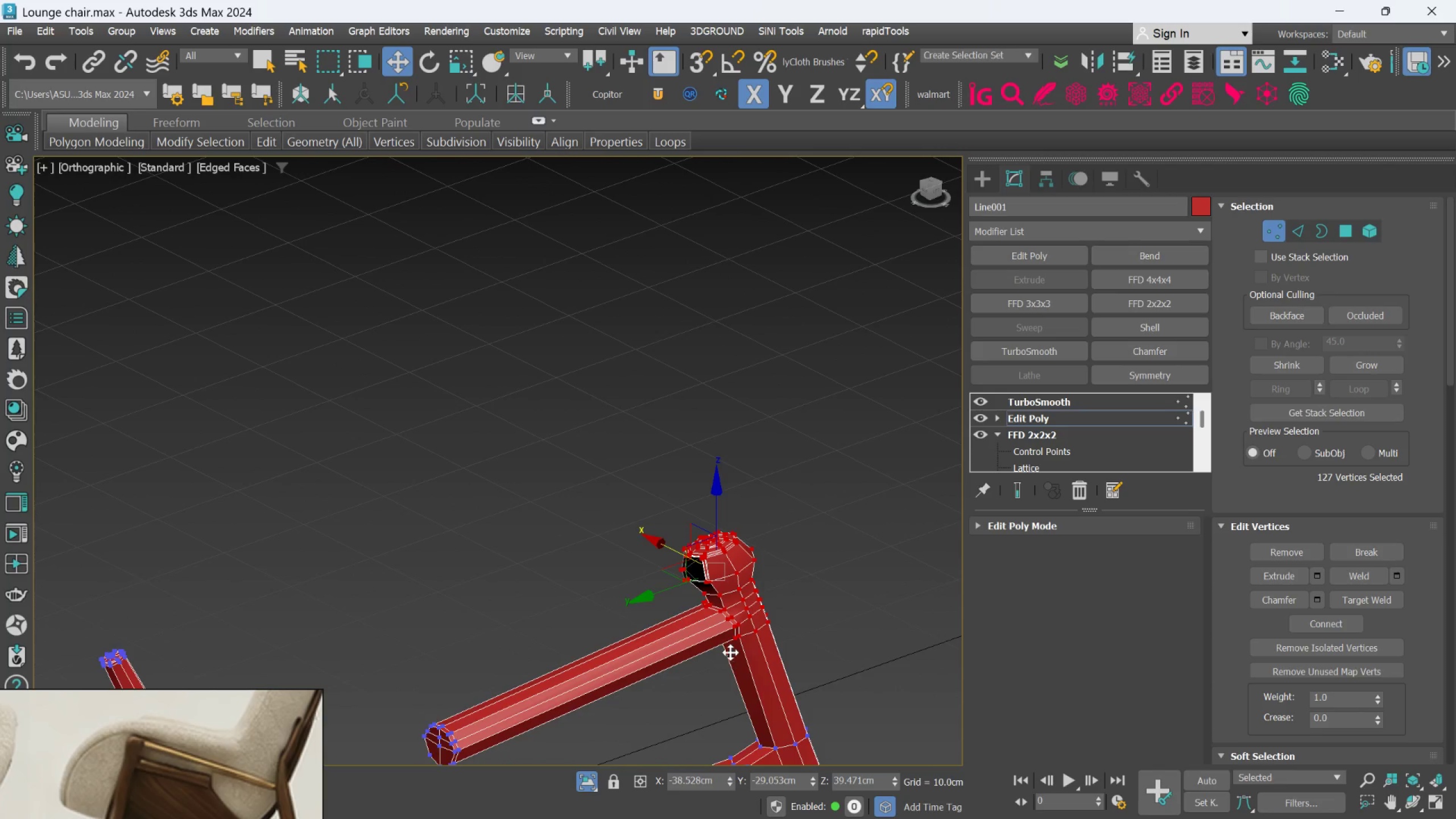 
hold_key(key=ControlLeft, duration=0.36)
 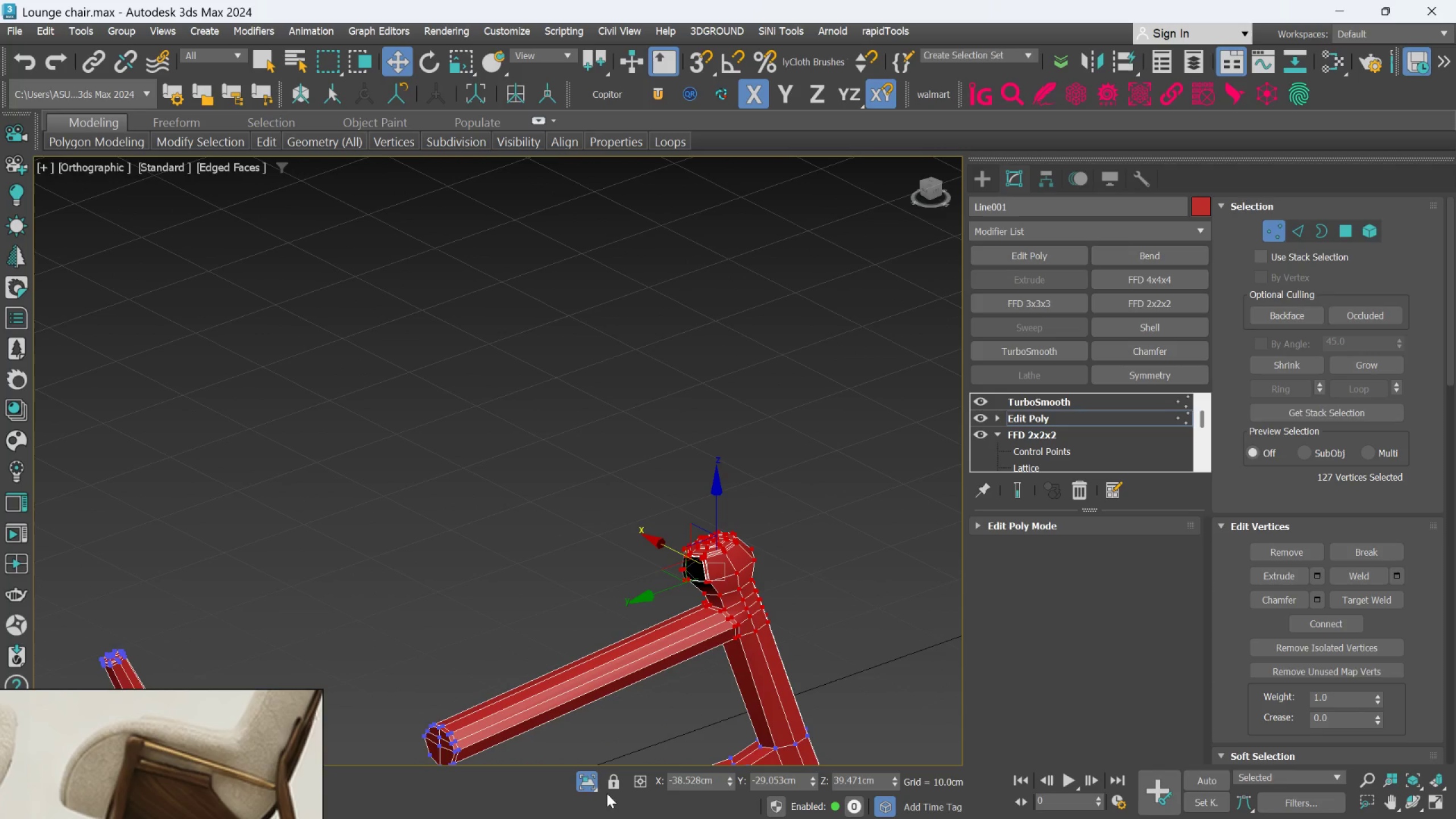 
left_click([589, 787])
 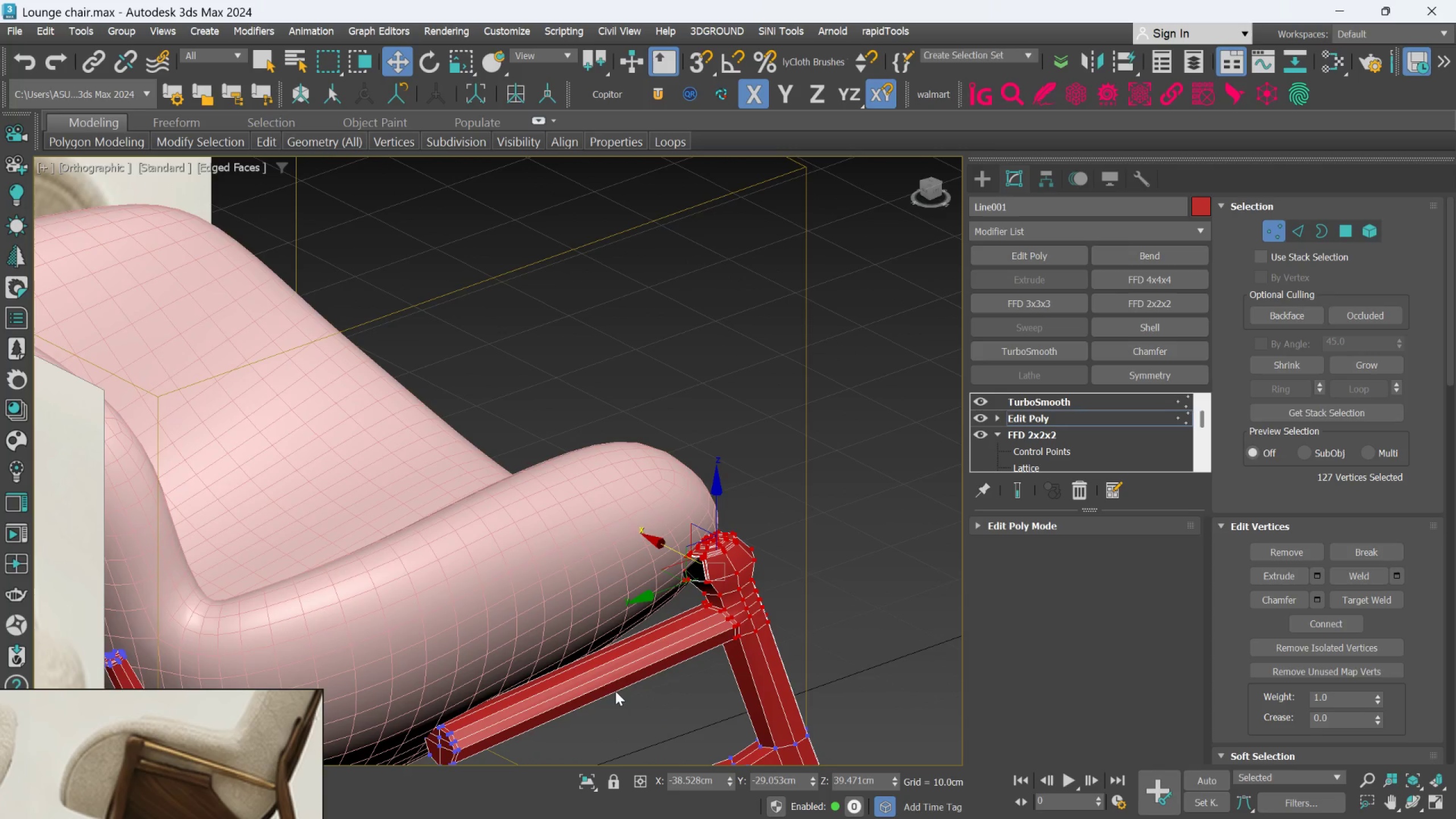 
hold_key(key=AltLeft, duration=0.69)
 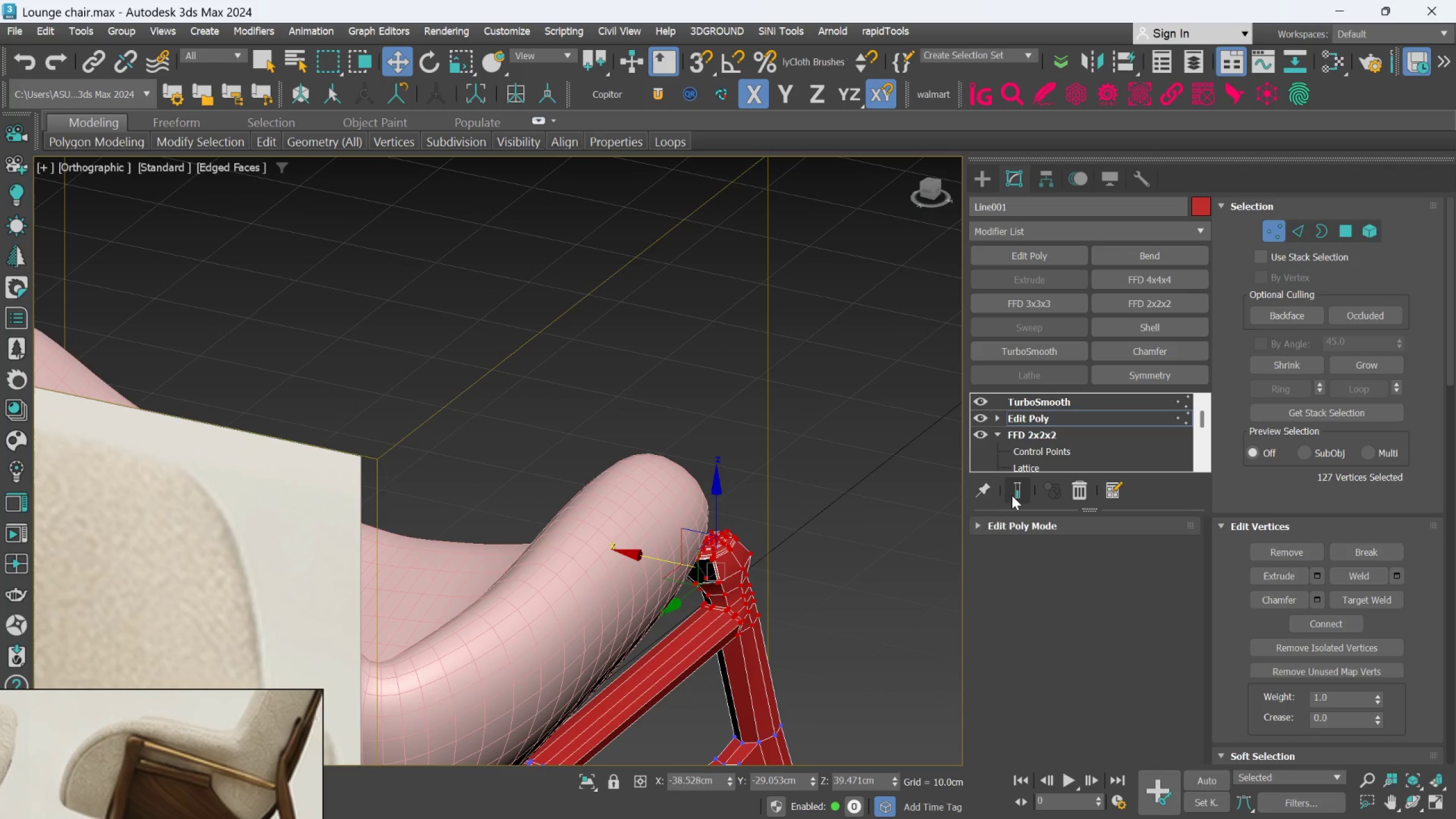 
left_click([1017, 491])
 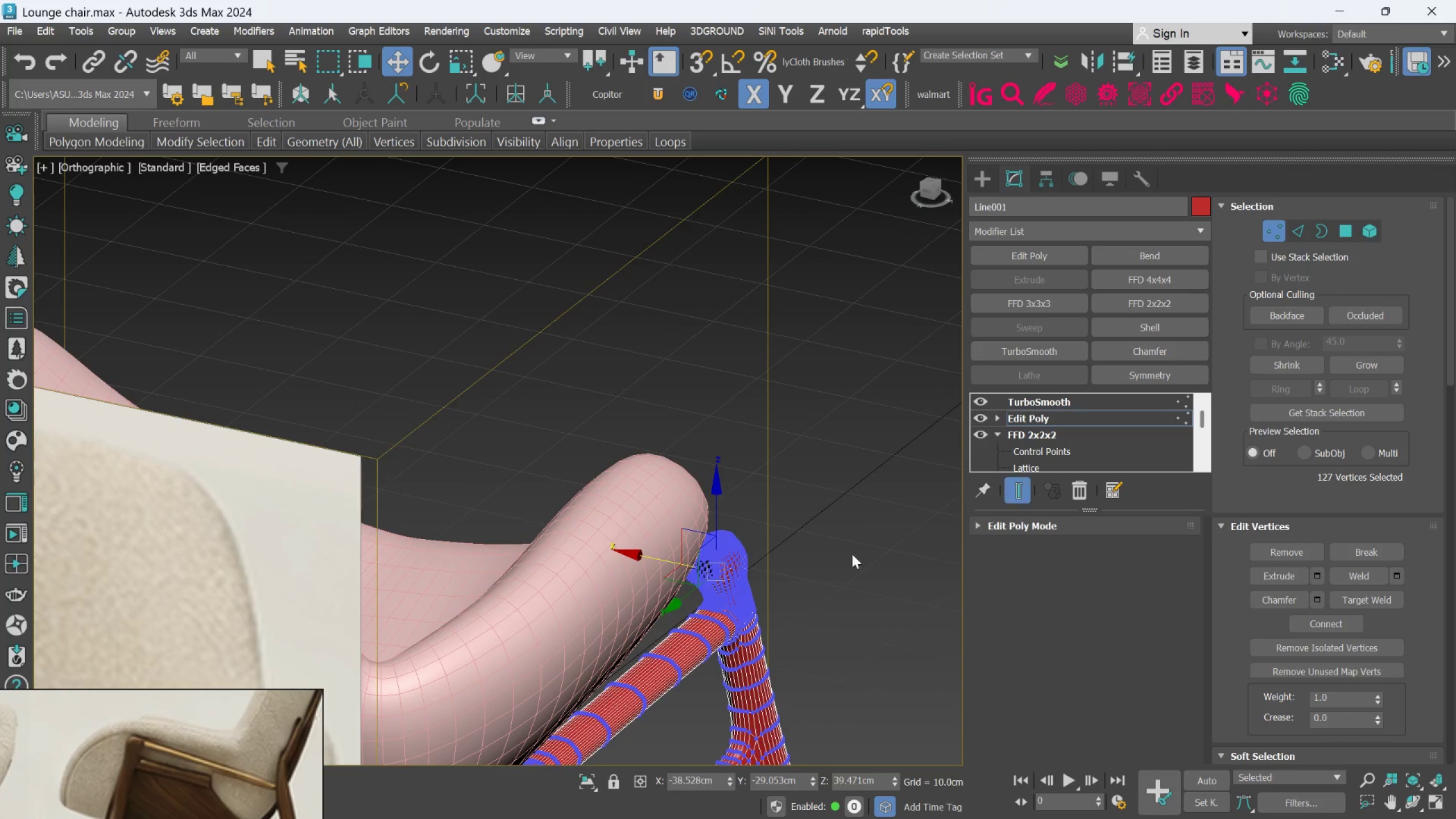 
scroll: coordinate [769, 586], scroll_direction: up, amount: 2.0
 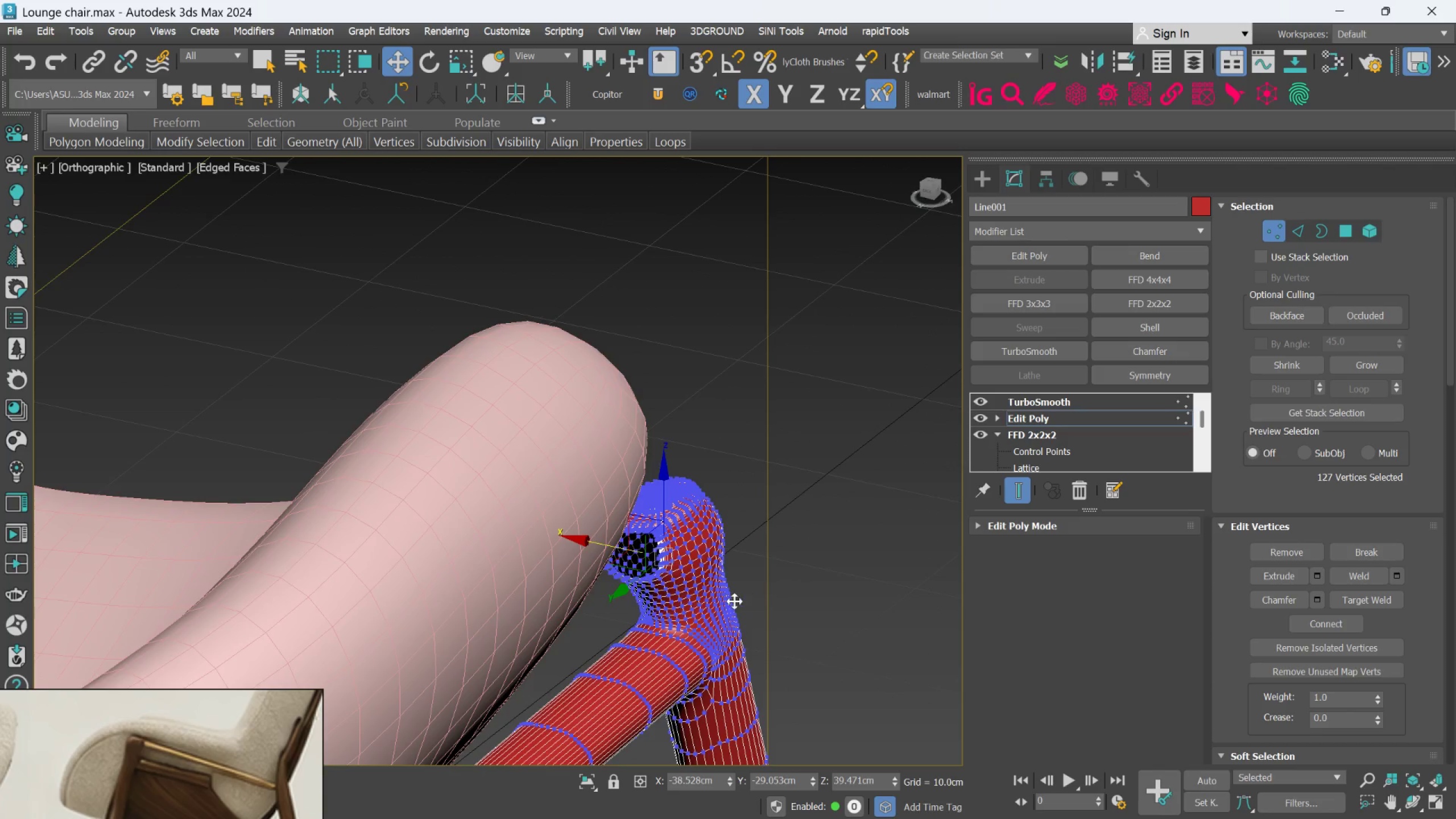 
hold_key(key=AltLeft, duration=1.53)
 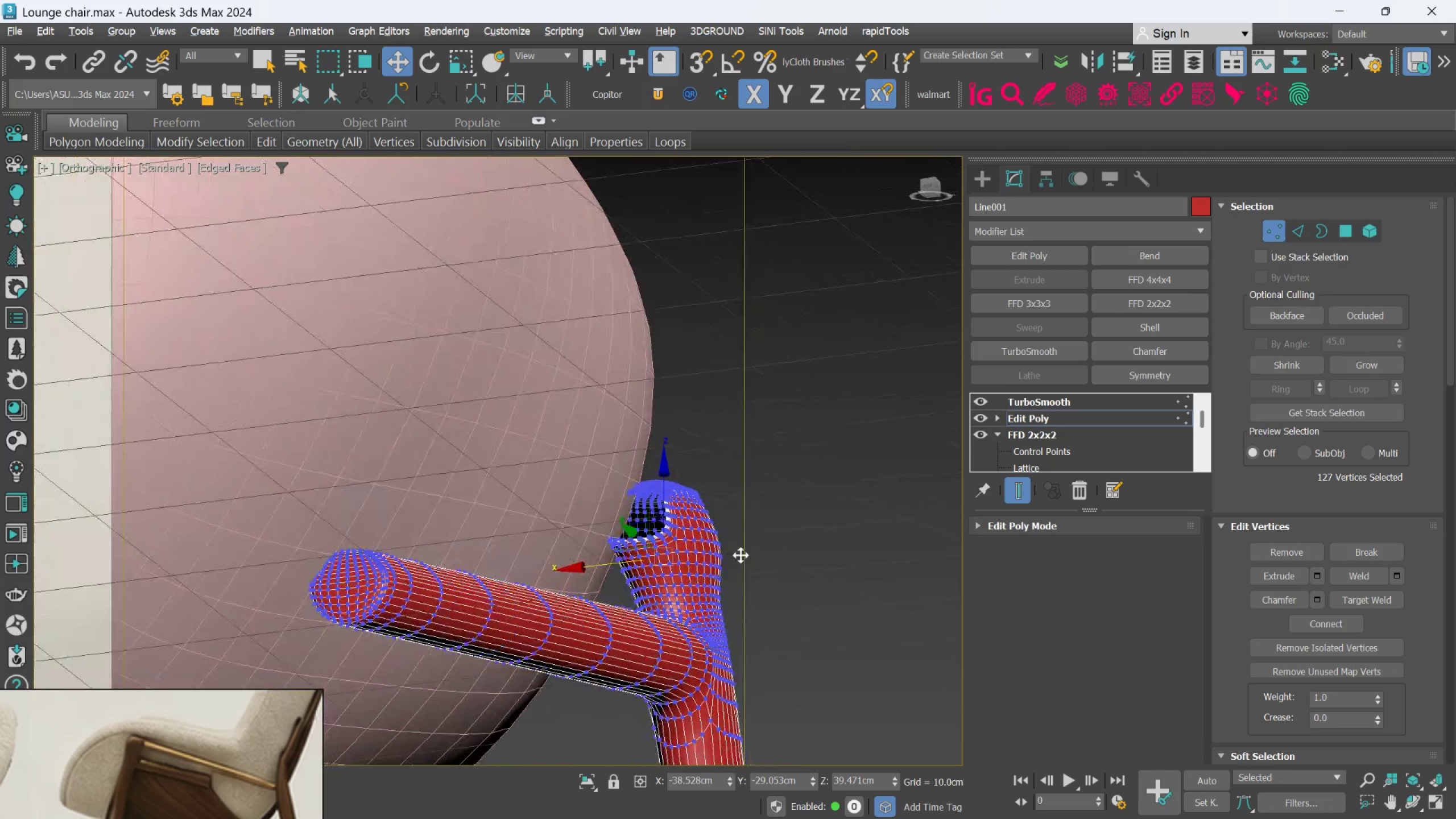 
hold_key(key=AltLeft, duration=0.97)
 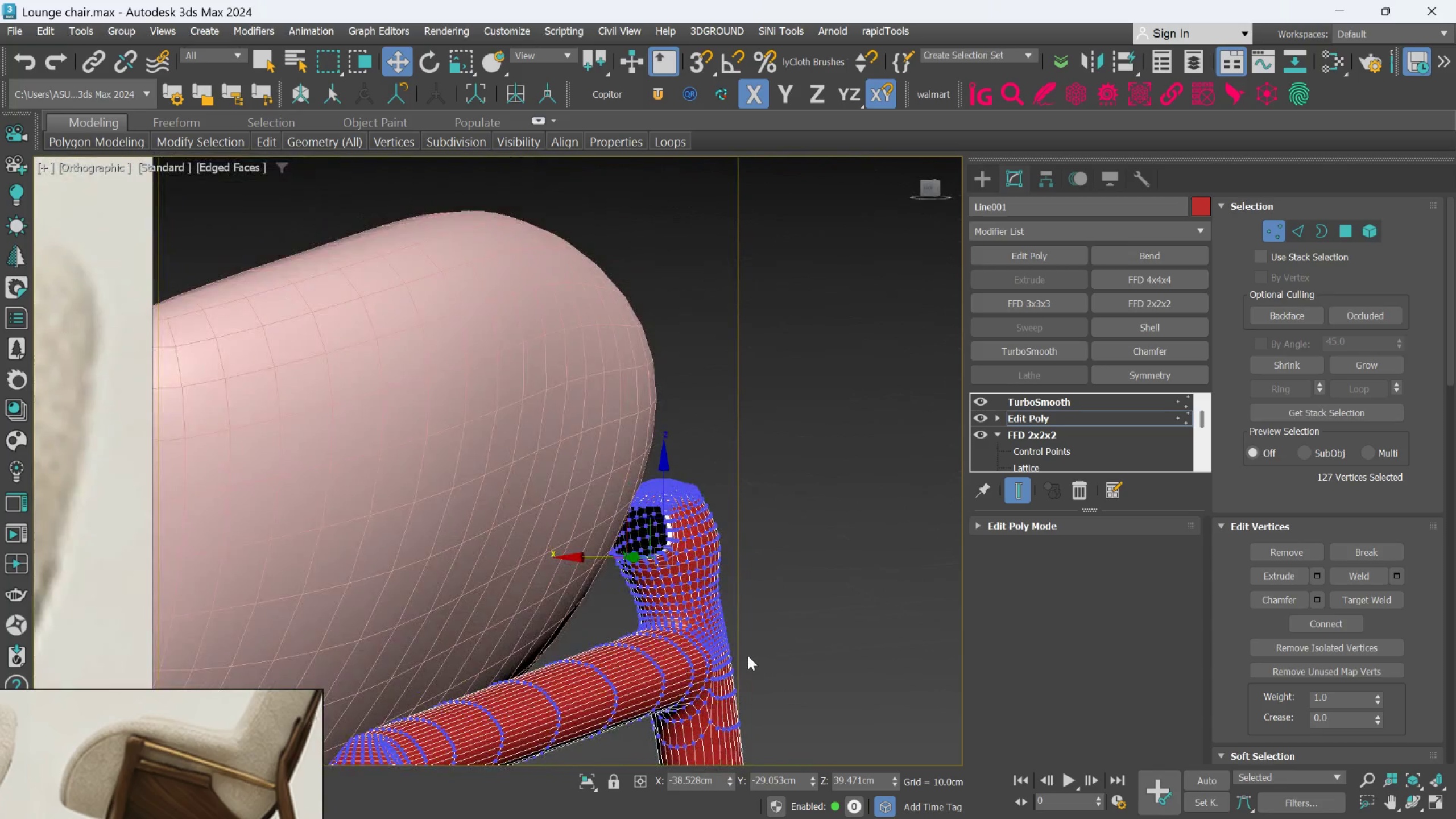 
hold_key(key=AltLeft, duration=0.47)
 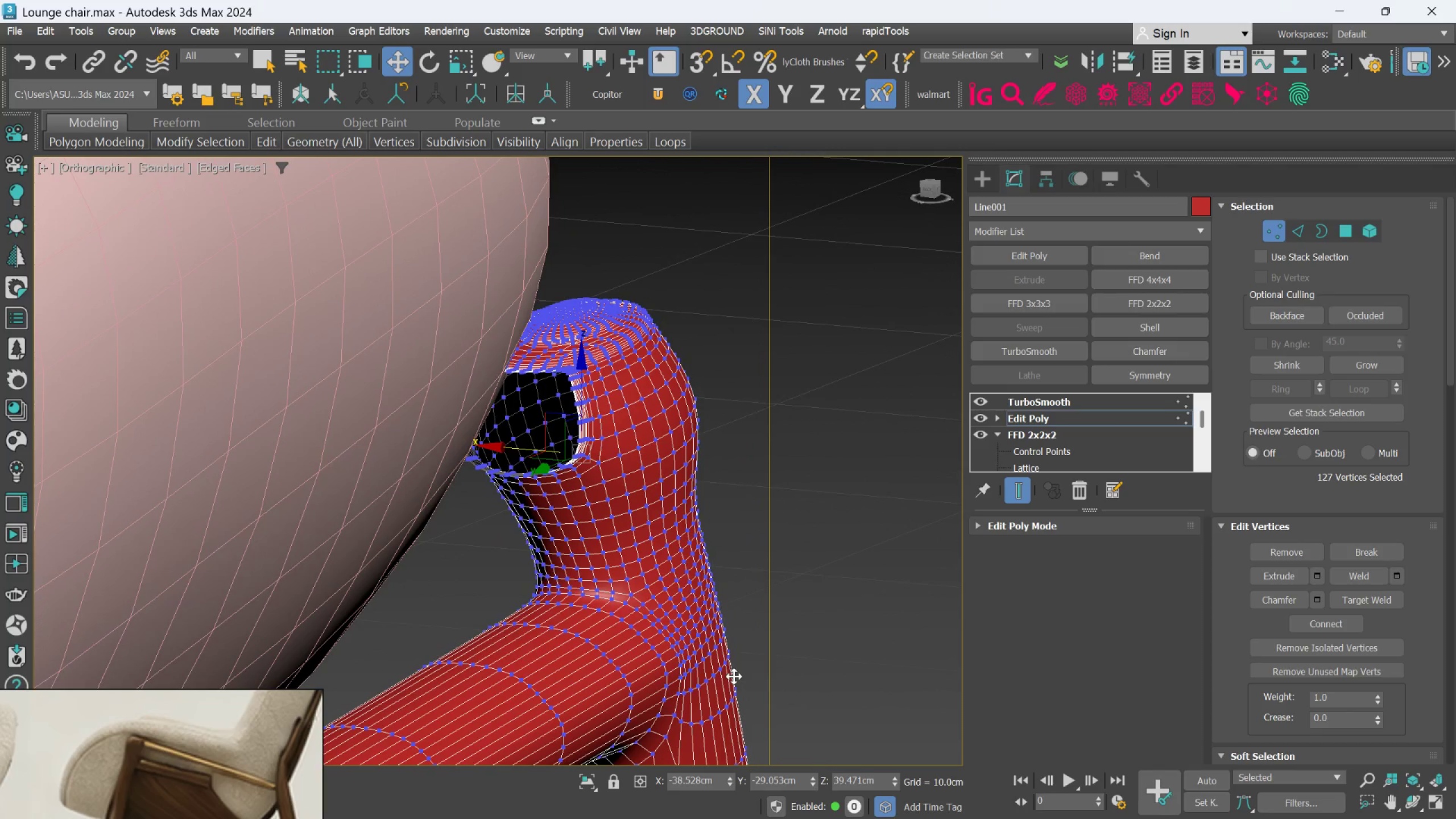 
scroll: coordinate [746, 660], scroll_direction: up, amount: 2.0
 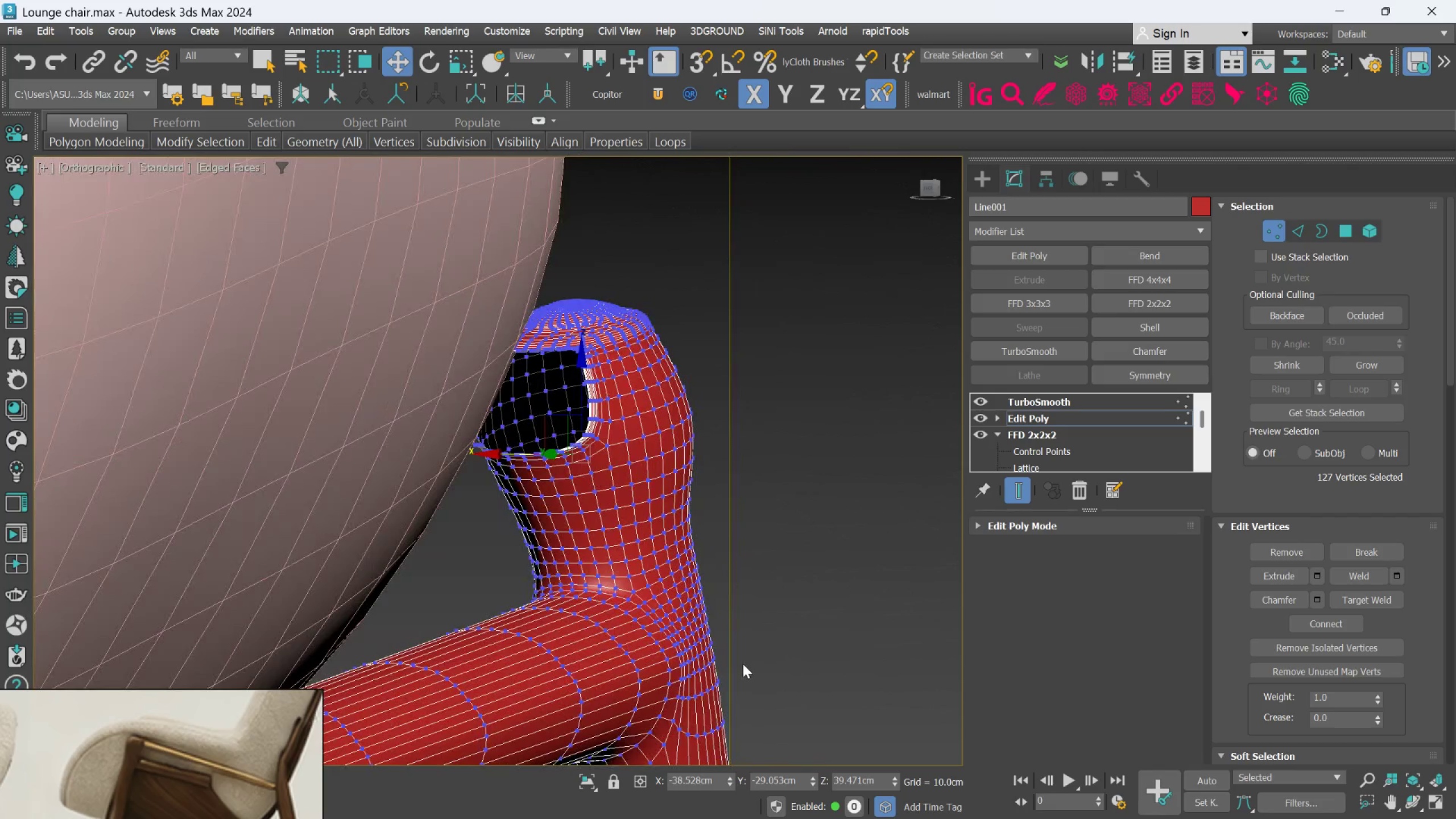 
key(Control+Z)
 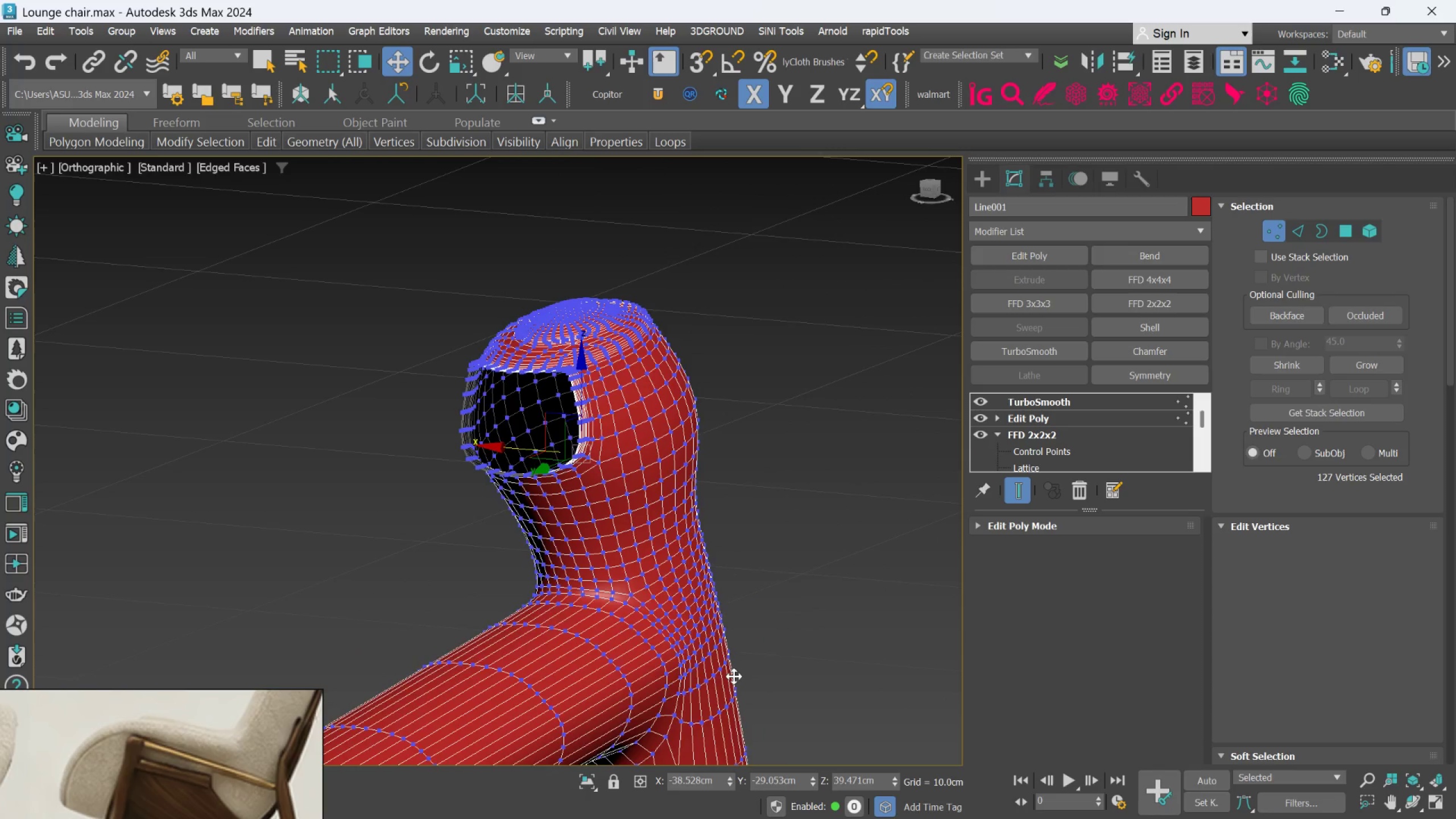 
key(Control+Z)
 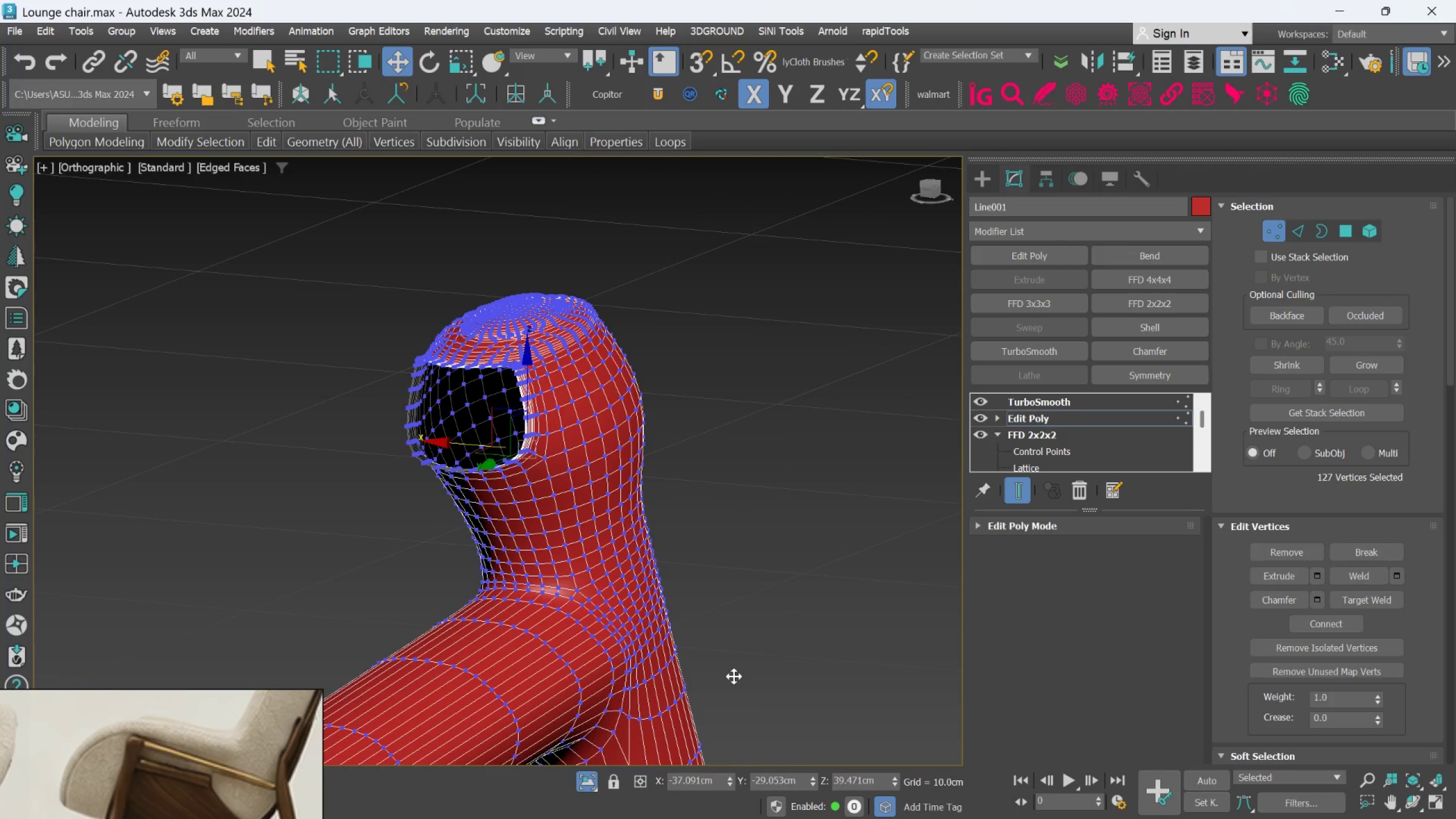 
key(Control+Z)
 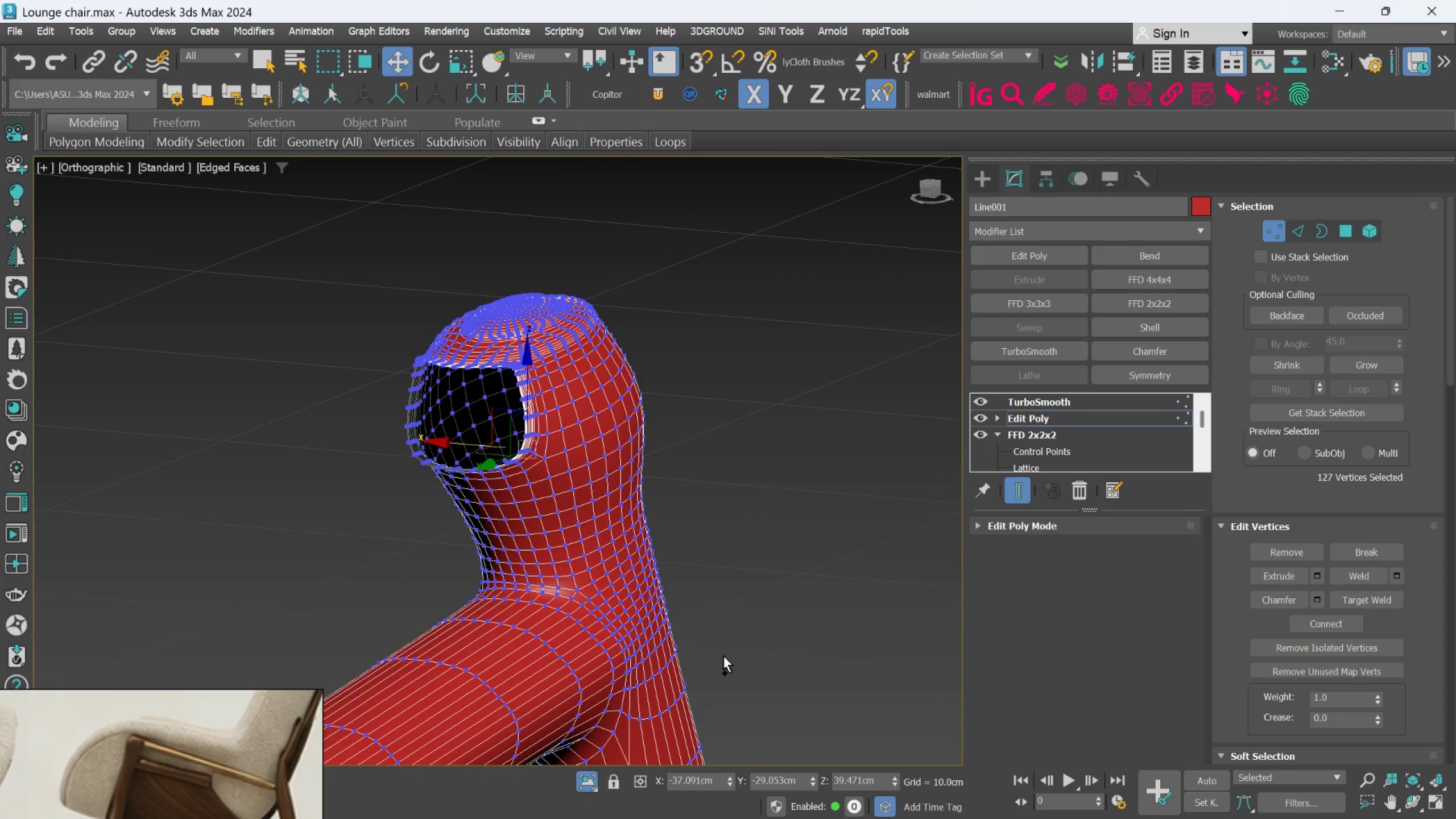 
key(Control+Z)
 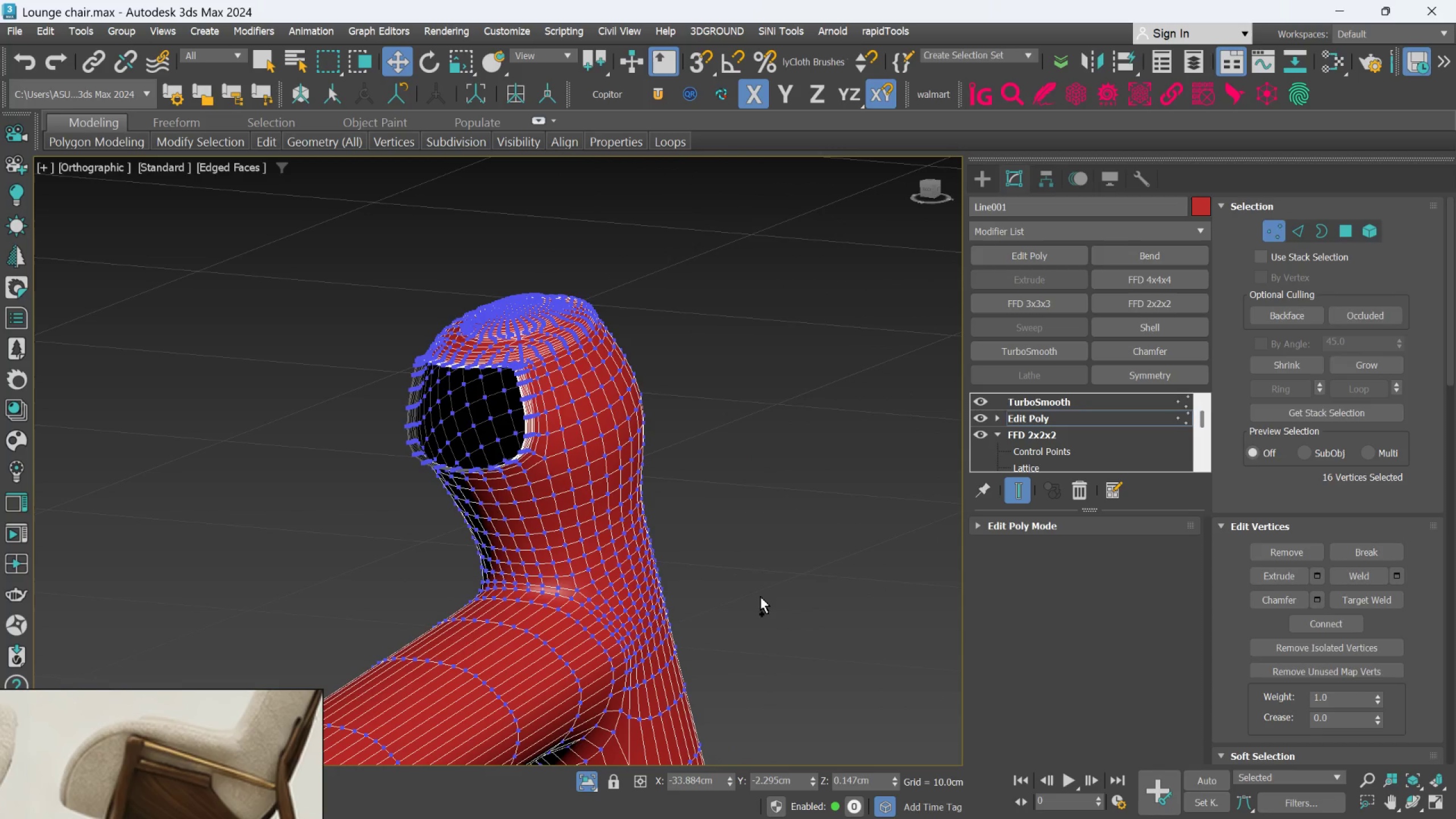 
key(Control+Z)
 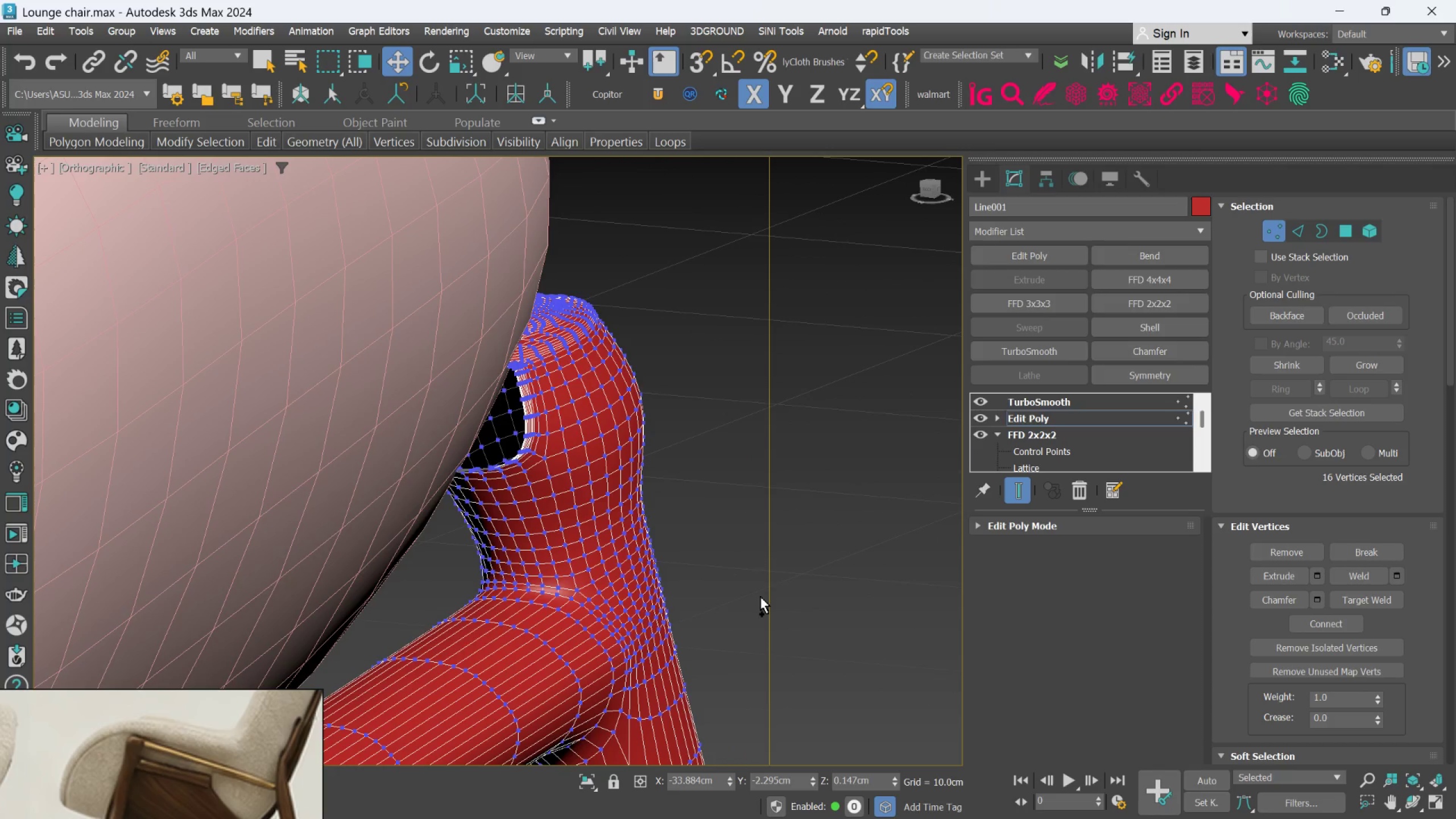 
key(Control+Z)
 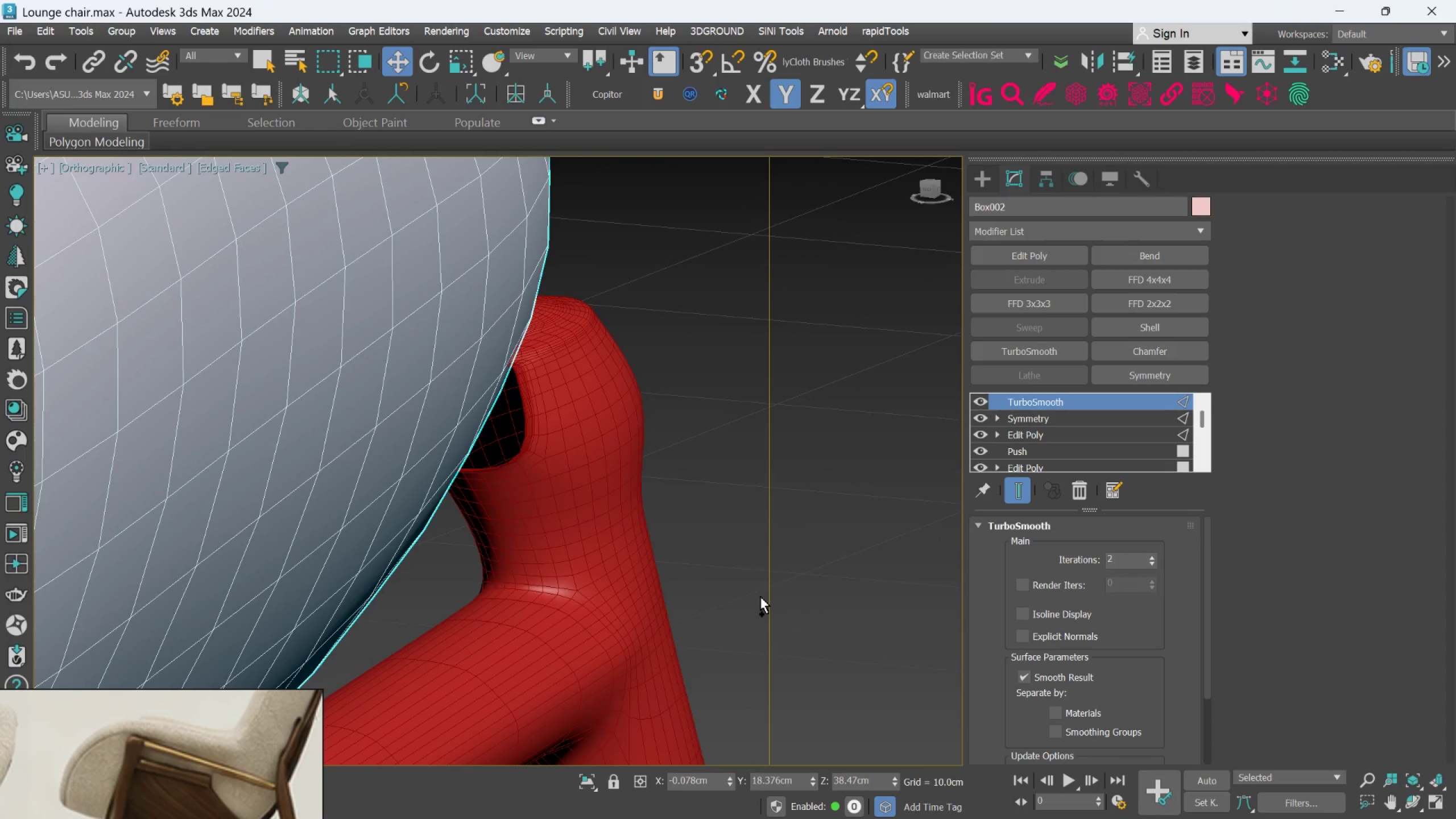 
key(Control+Z)
 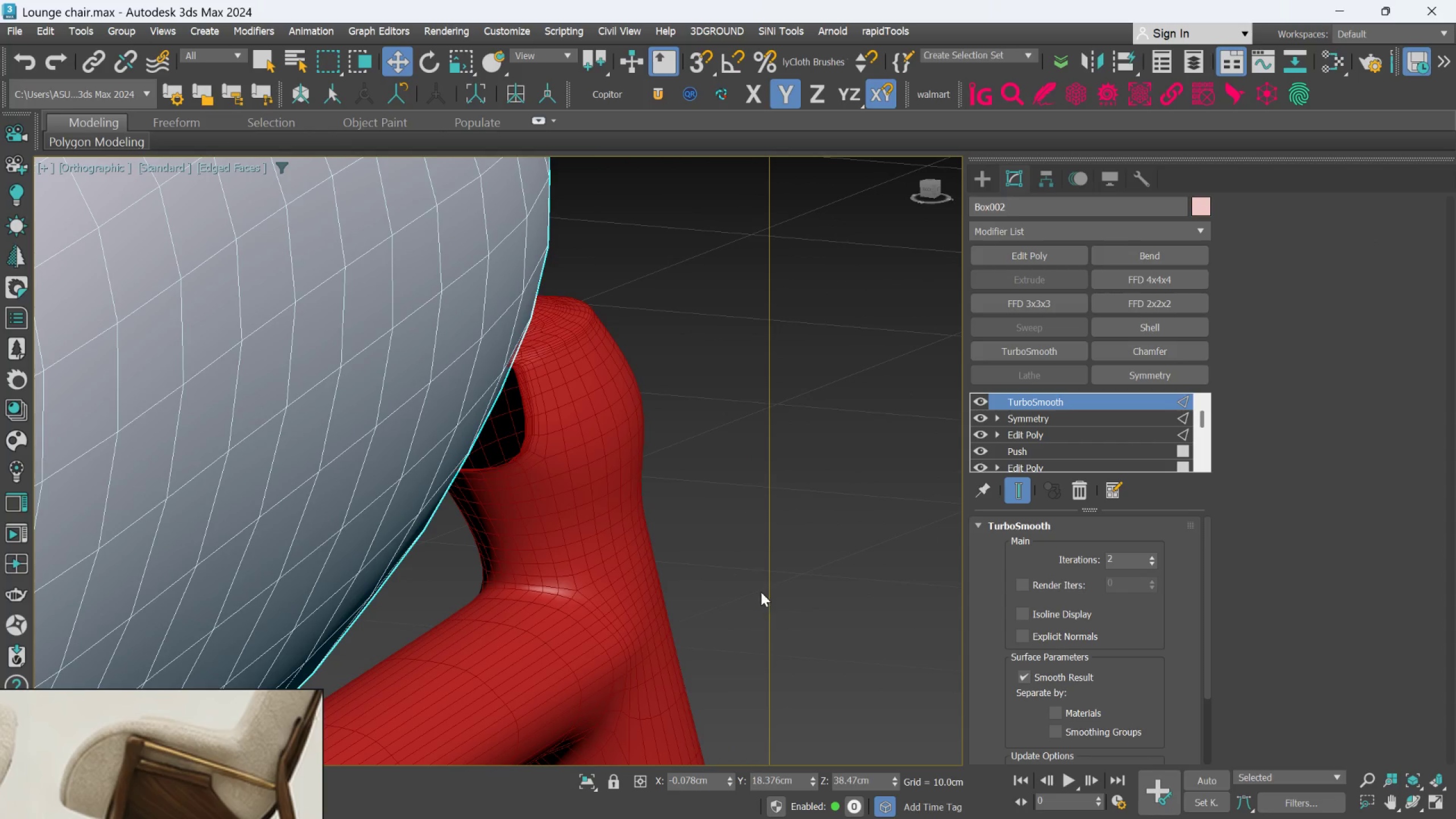 
scroll: coordinate [731, 609], scroll_direction: down, amount: 3.0
 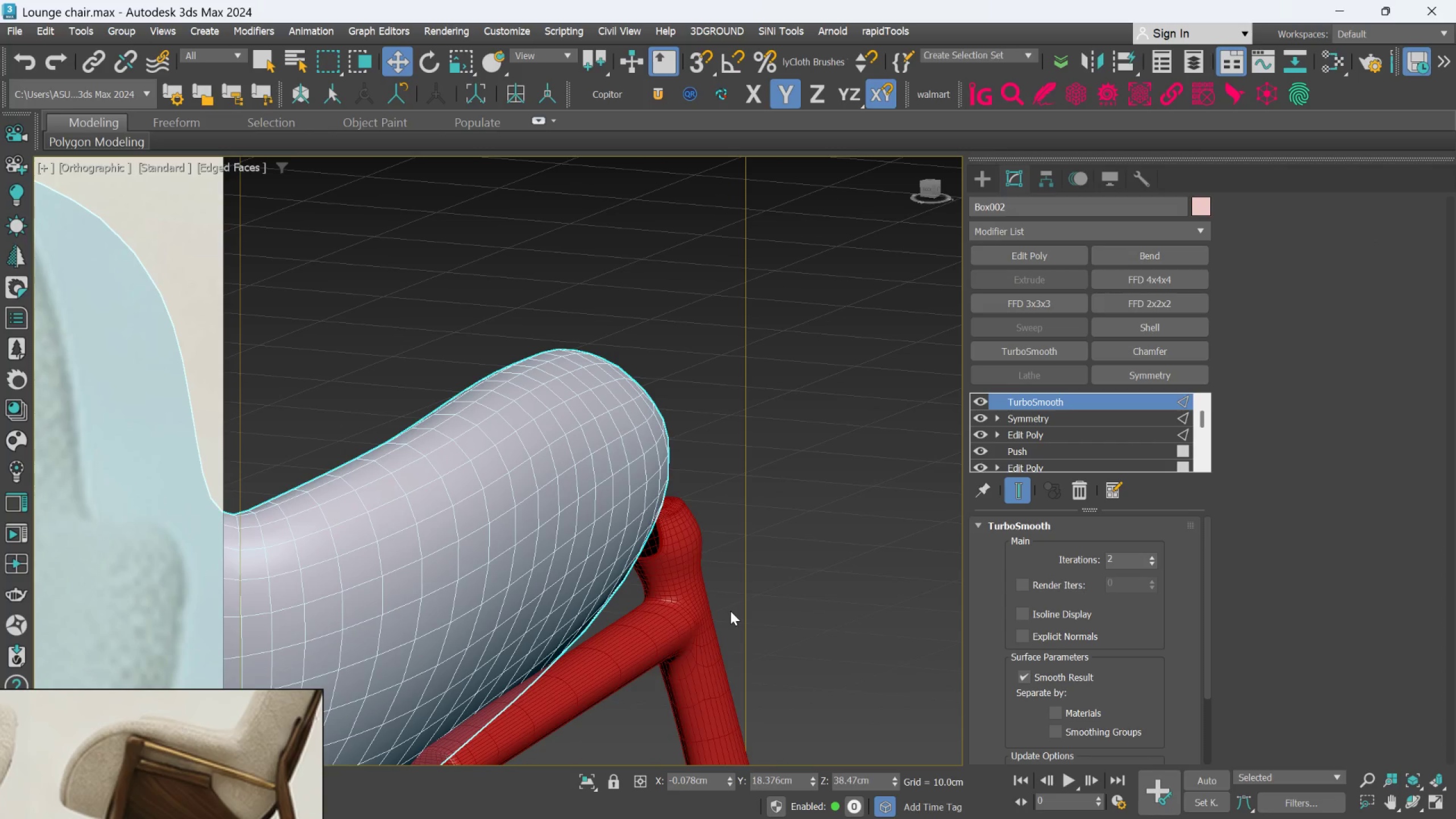 
hold_key(key=AltLeft, duration=0.53)
 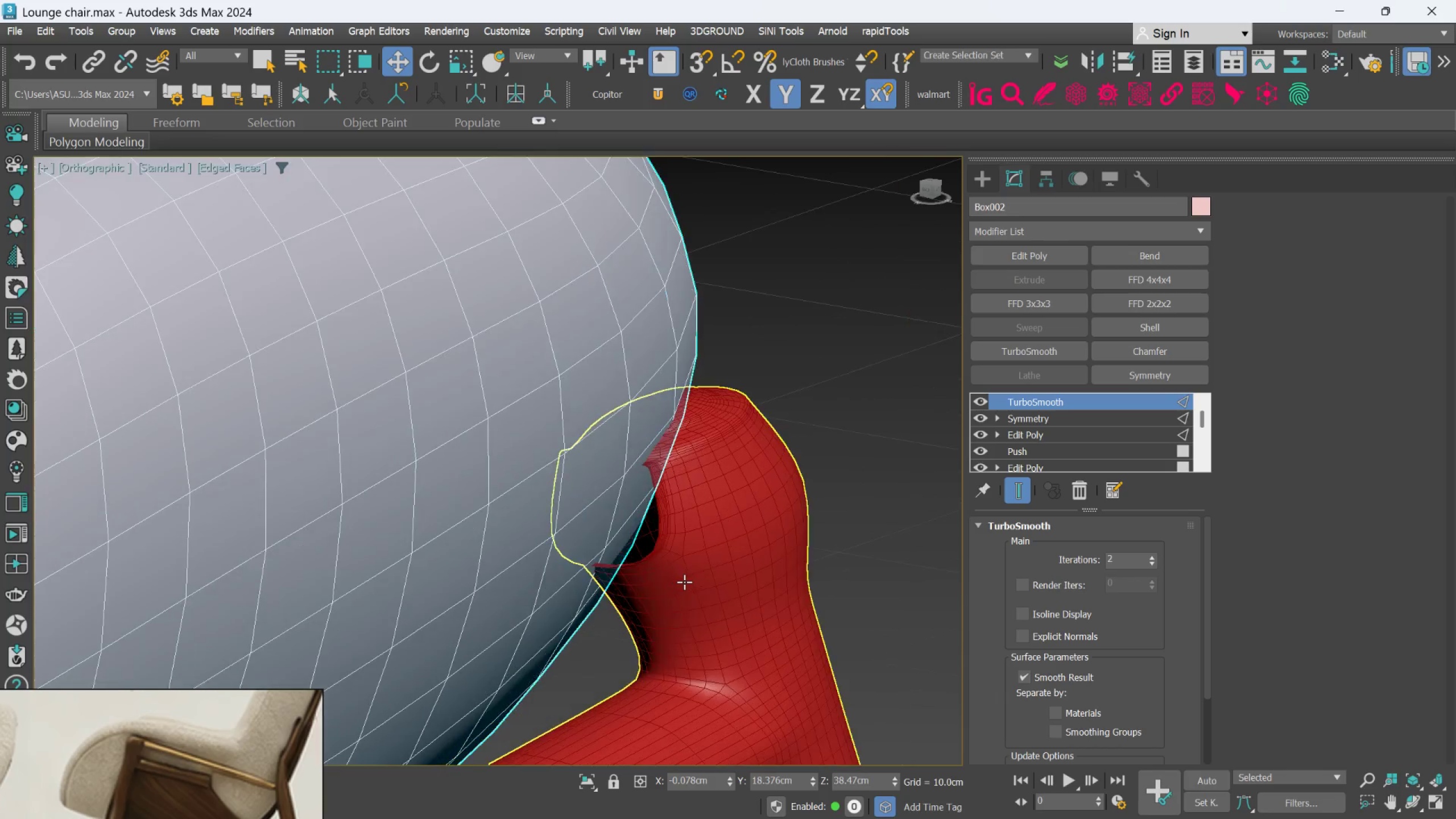 
scroll: coordinate [727, 612], scroll_direction: none, amount: 0.0
 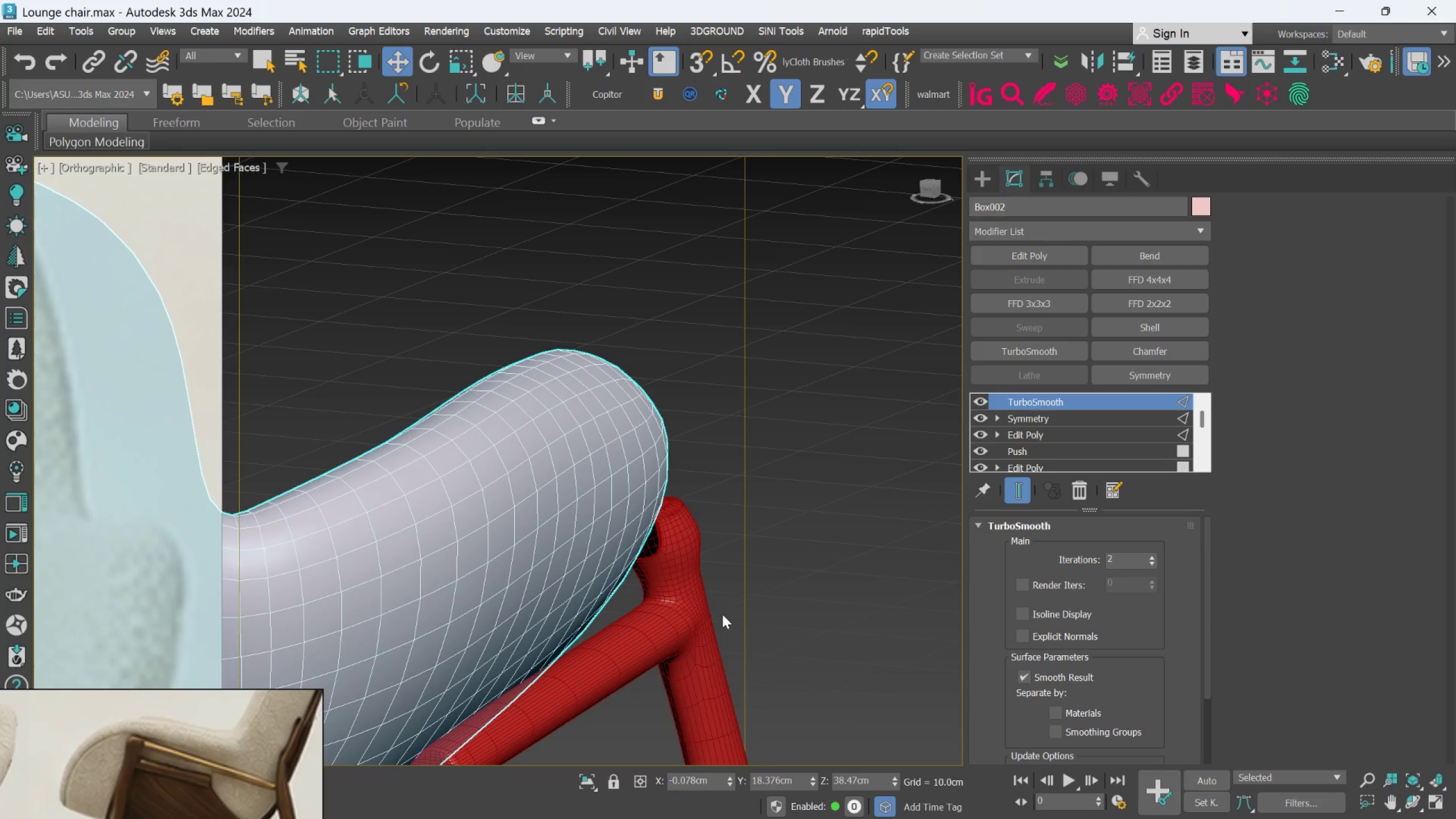 
hold_key(key=AltLeft, duration=0.95)
scroll: coordinate [684, 582], scroll_direction: up, amount: 3.0
 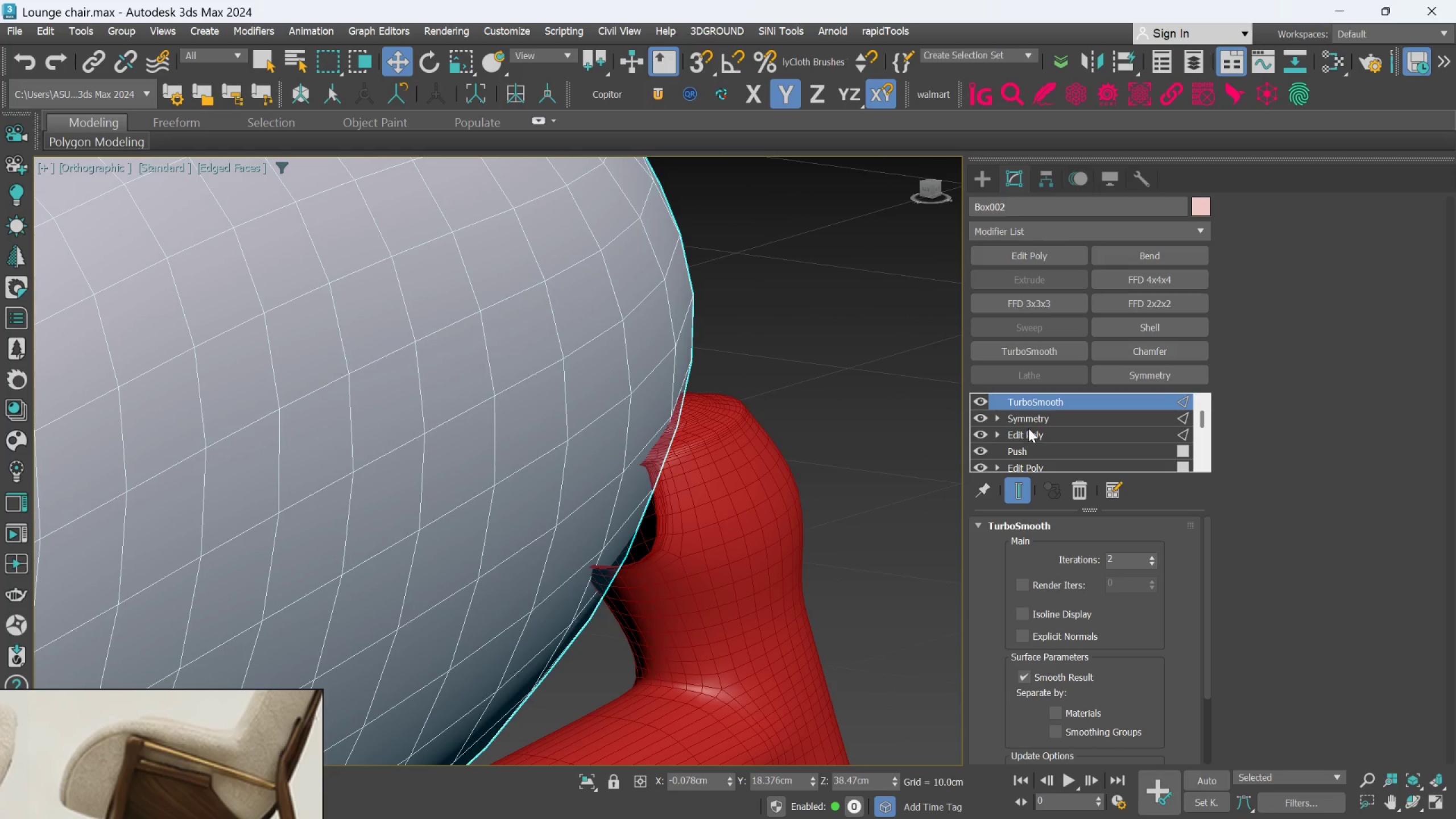 
left_click([1034, 424])
 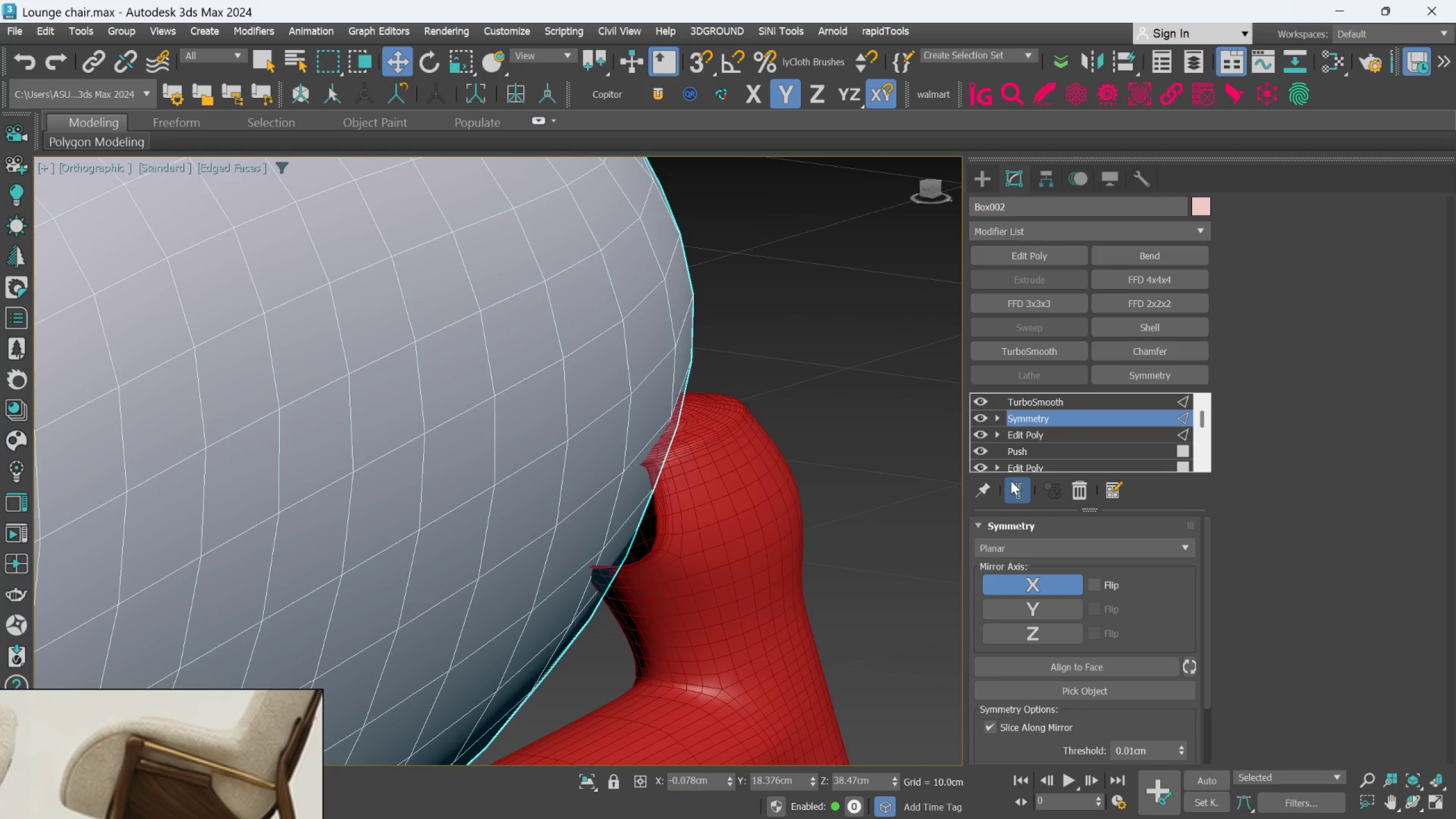 
left_click([1011, 482])
 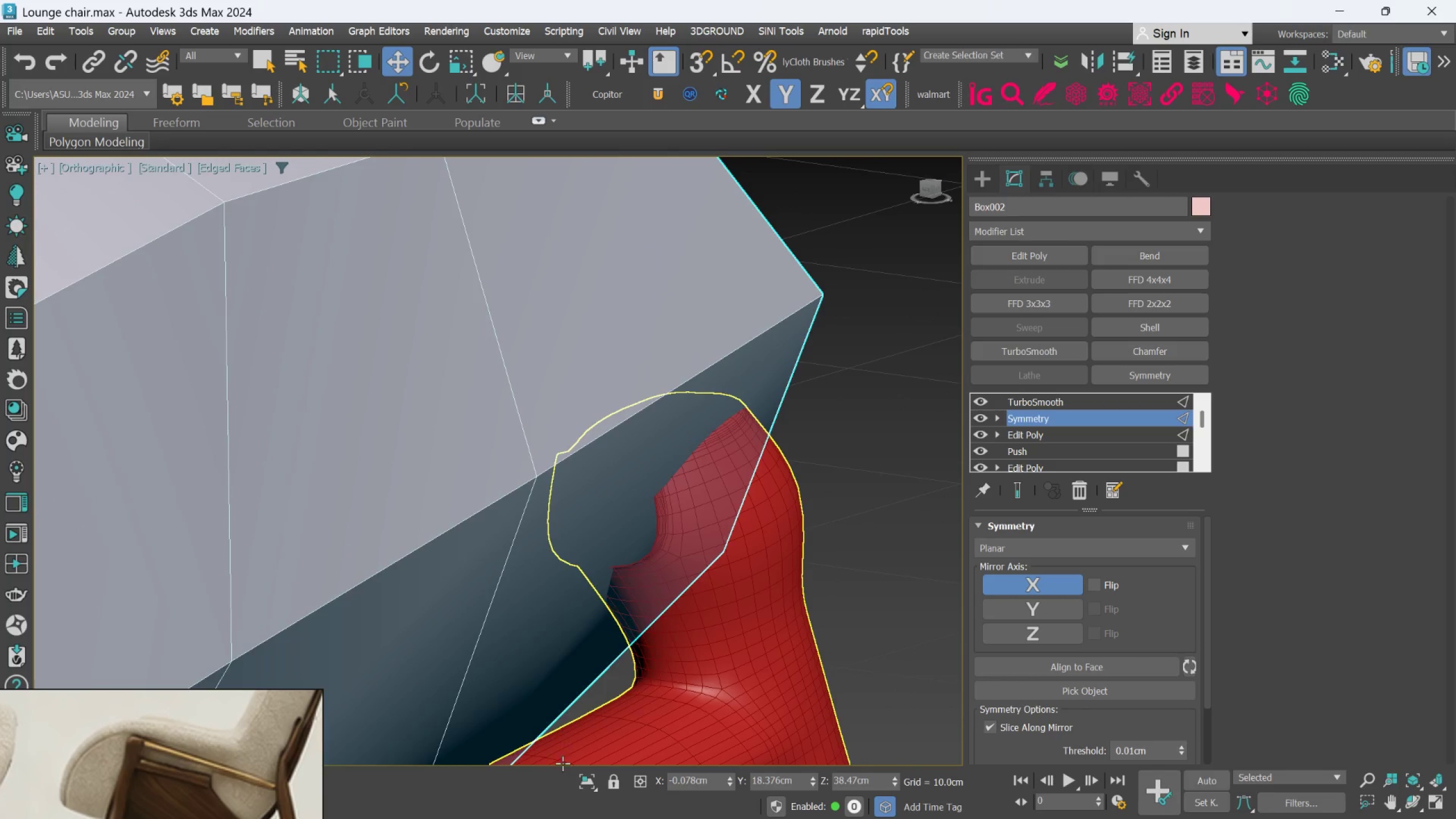 
left_click([592, 783])
 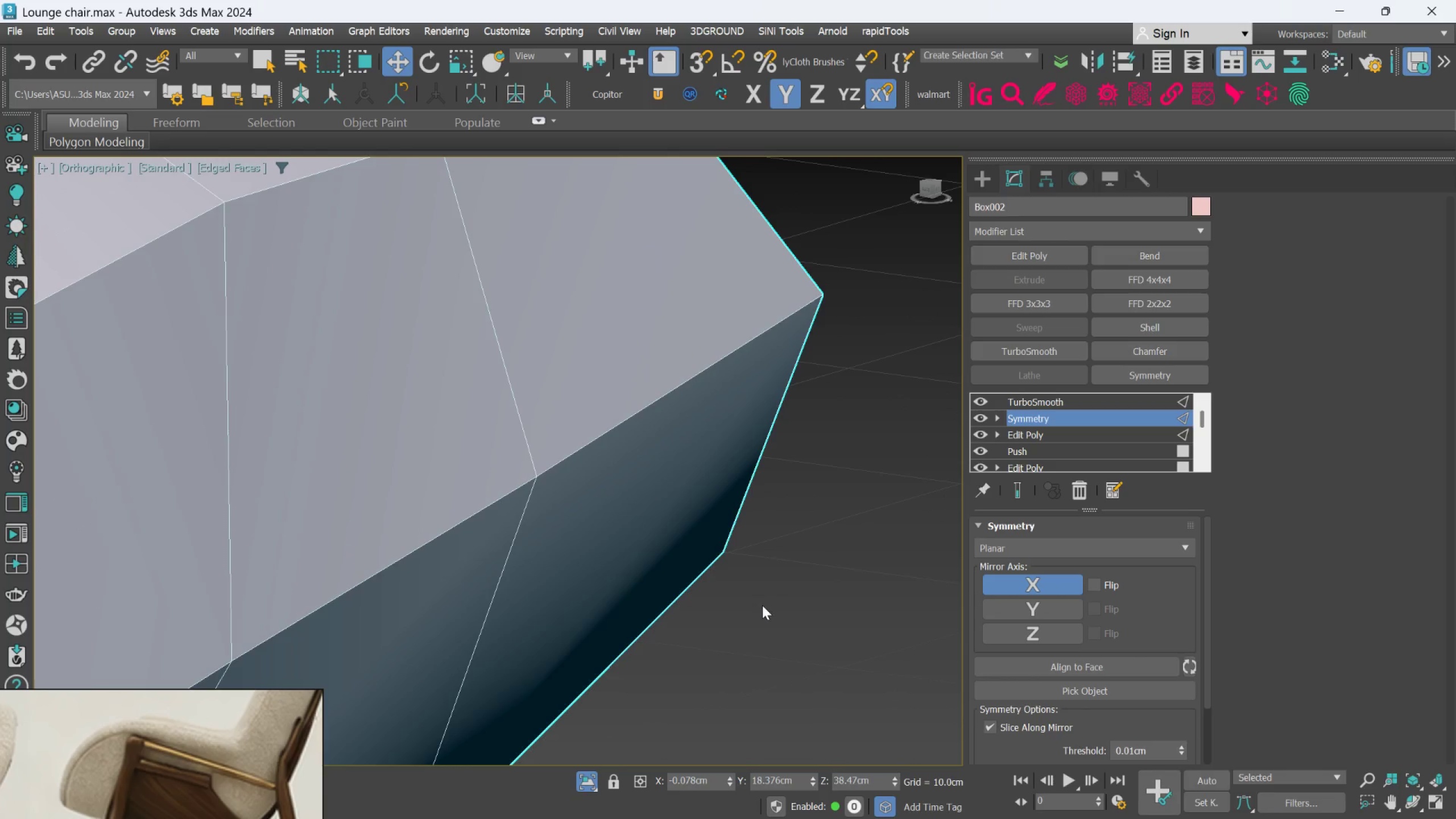 
key(Control+Z)
 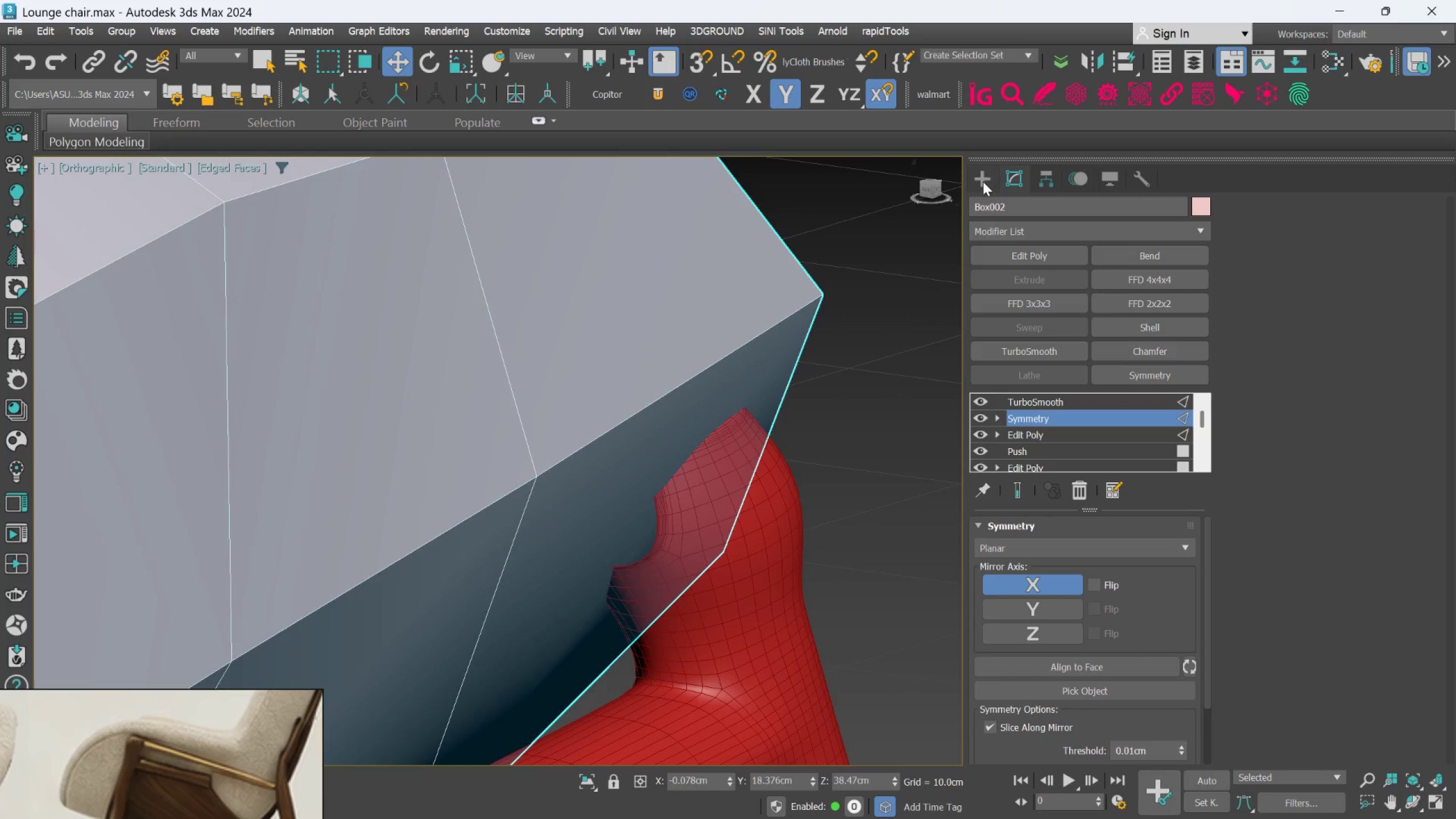 
double_click([862, 416])
 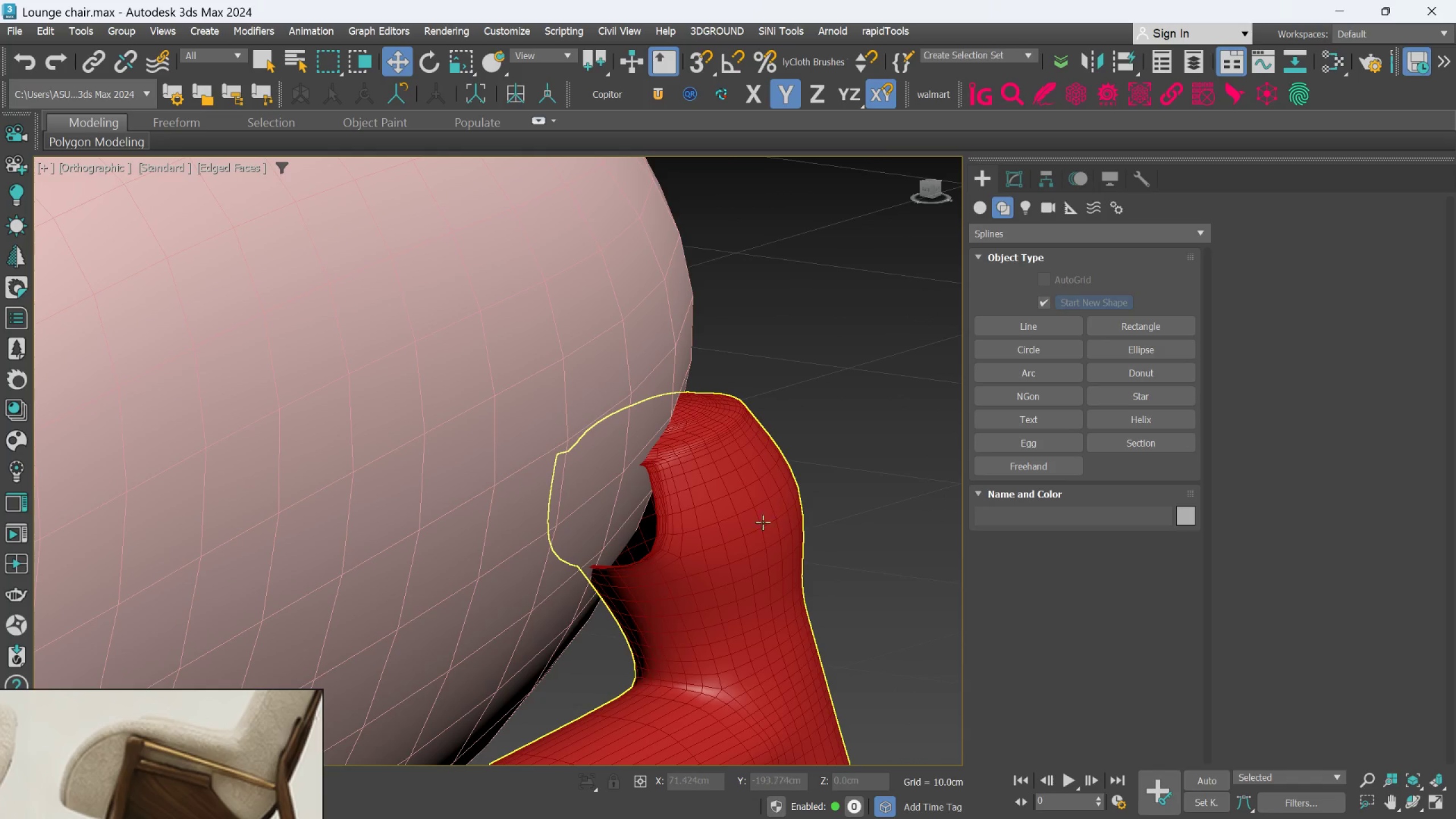 
left_click([754, 524])
 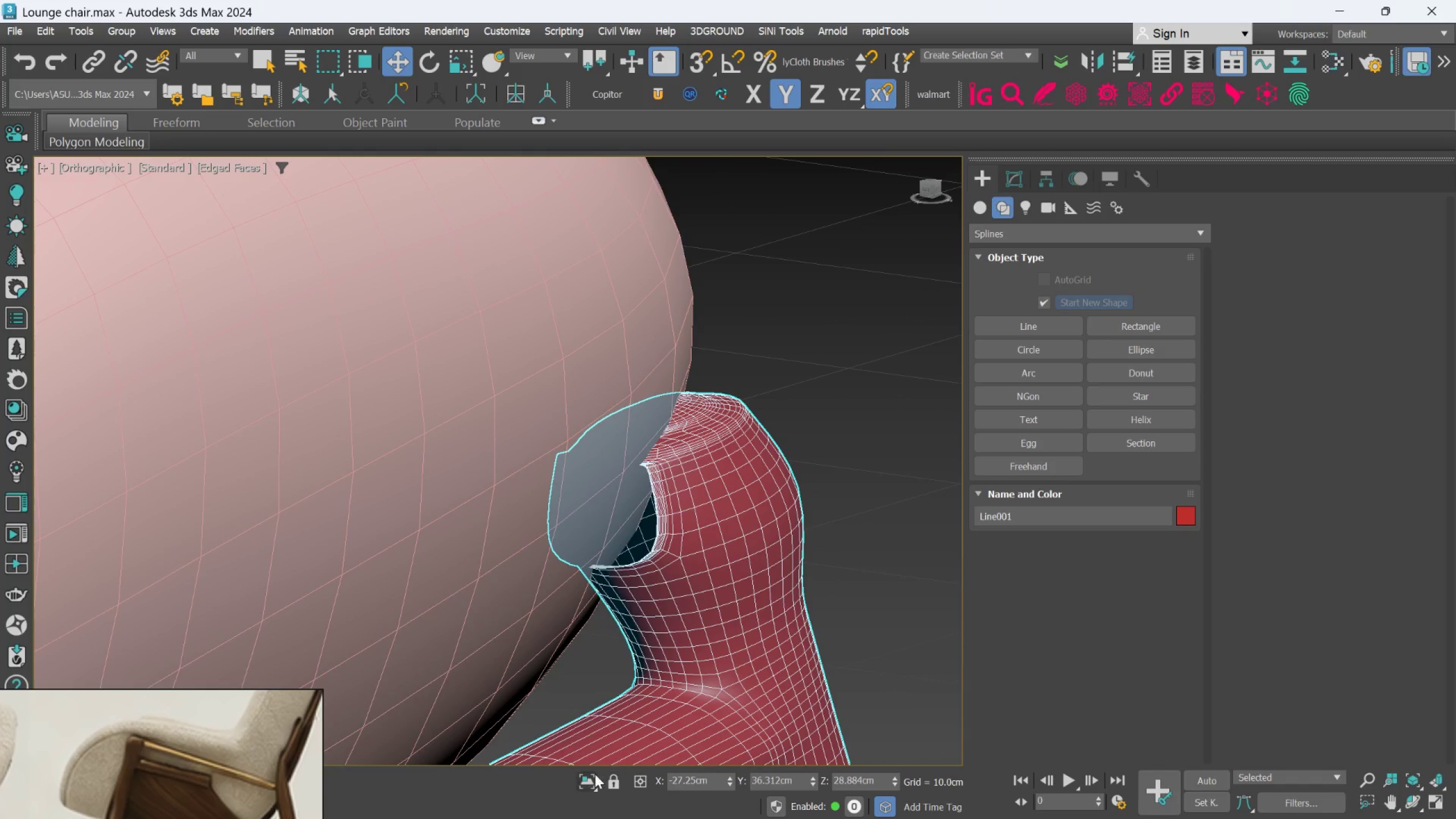 
left_click([584, 779])
 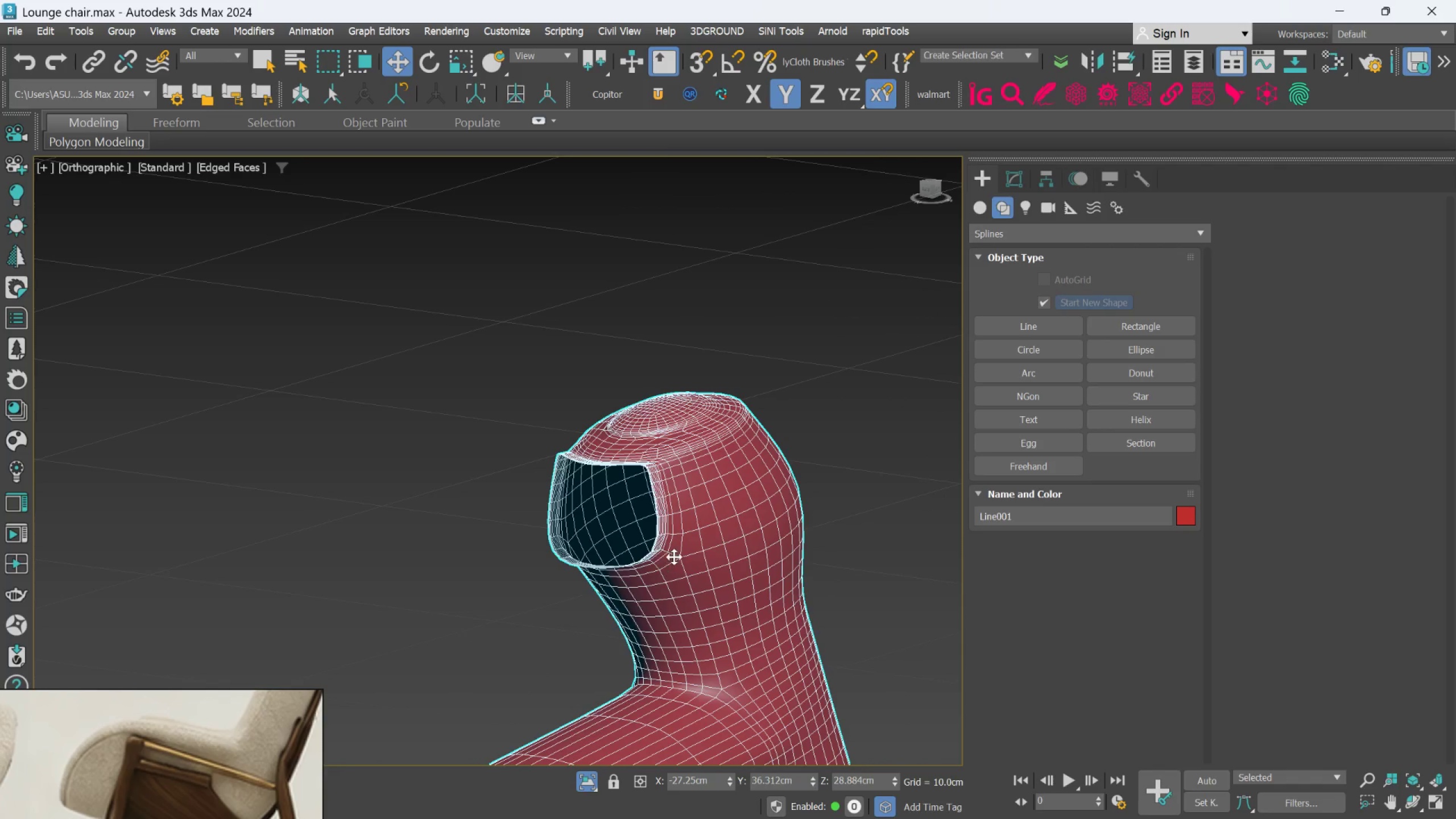 
scroll: coordinate [675, 556], scroll_direction: down, amount: 1.0
 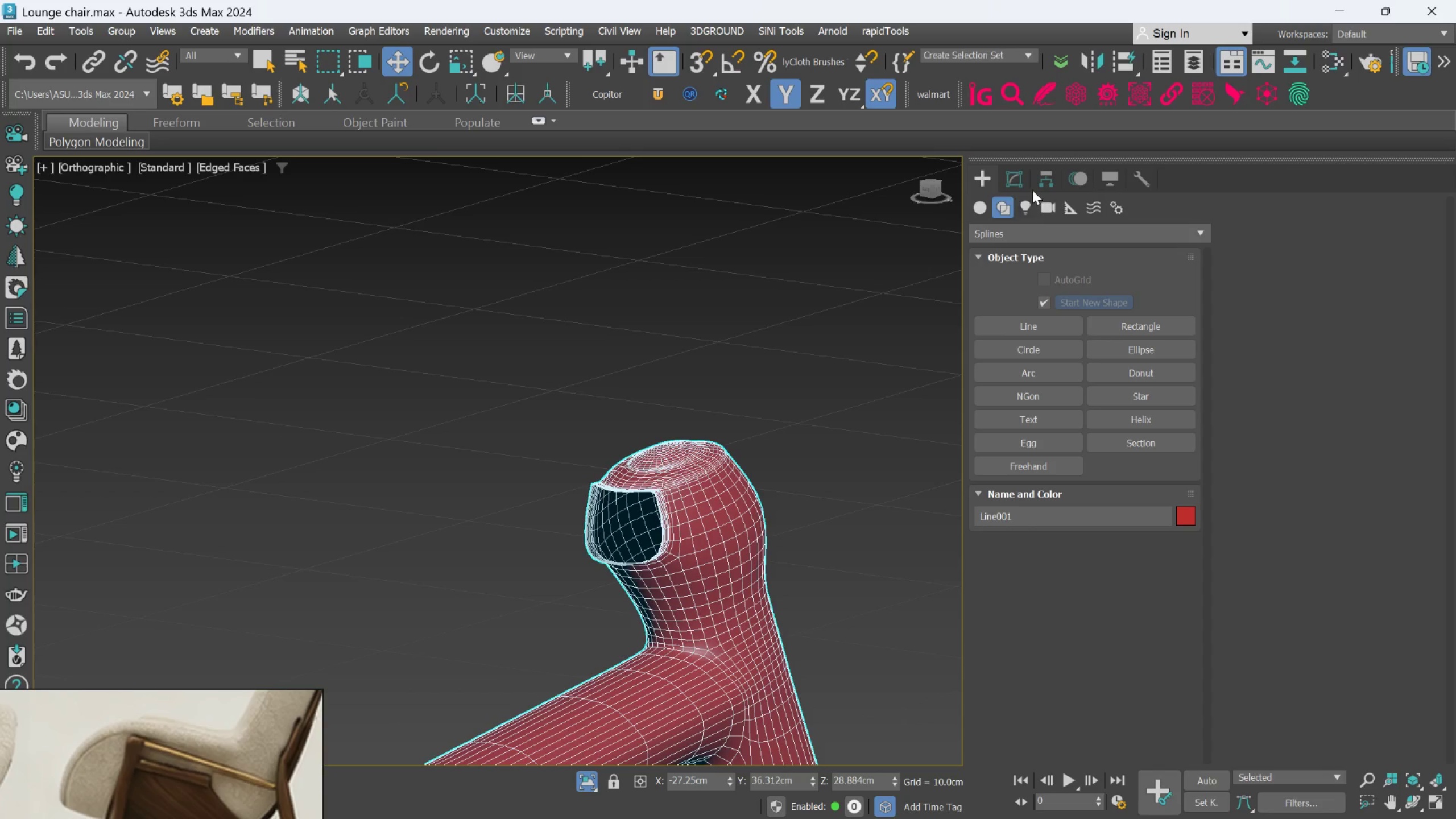 
left_click([1025, 183])
 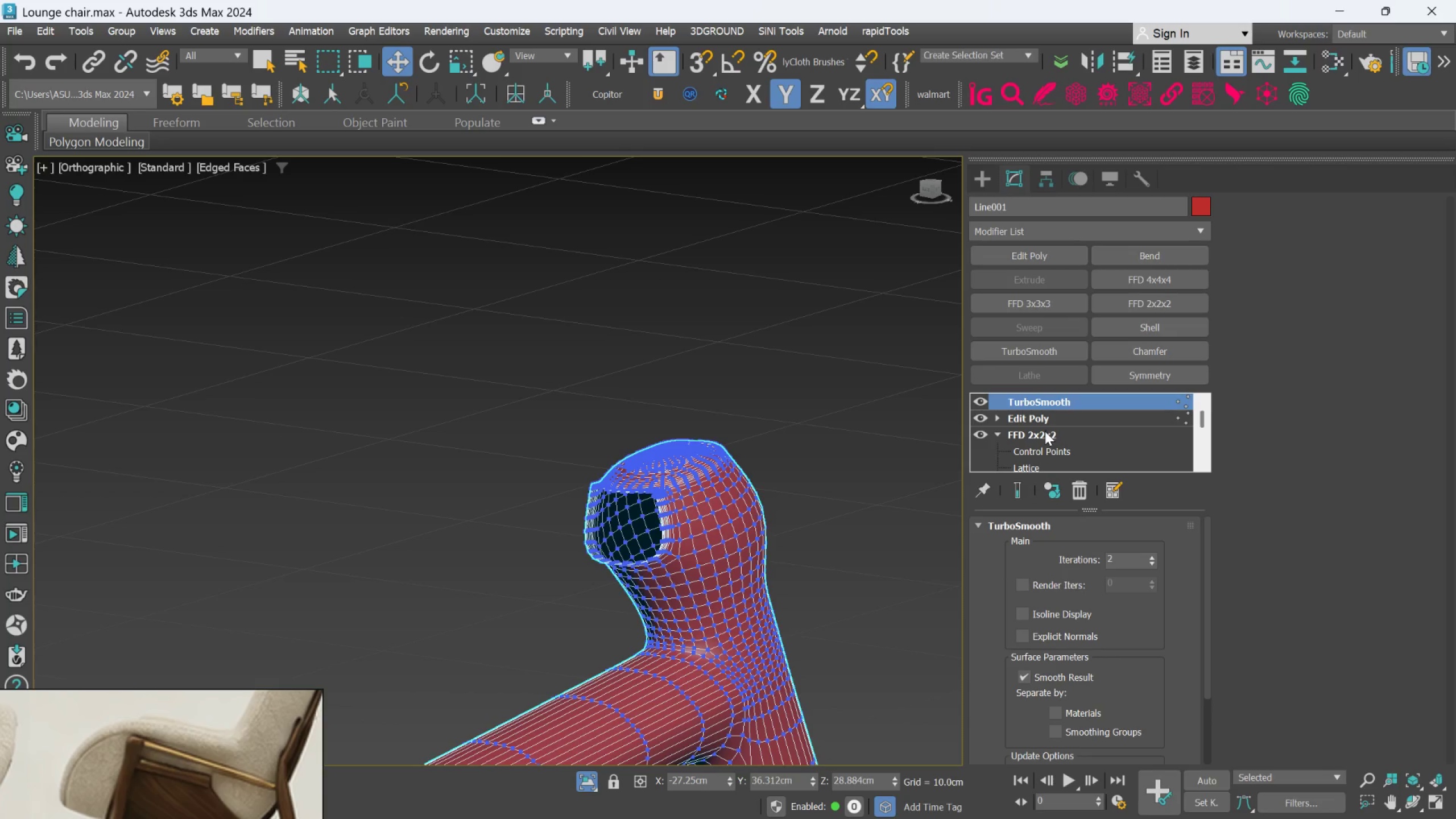 
left_click([1049, 421])
 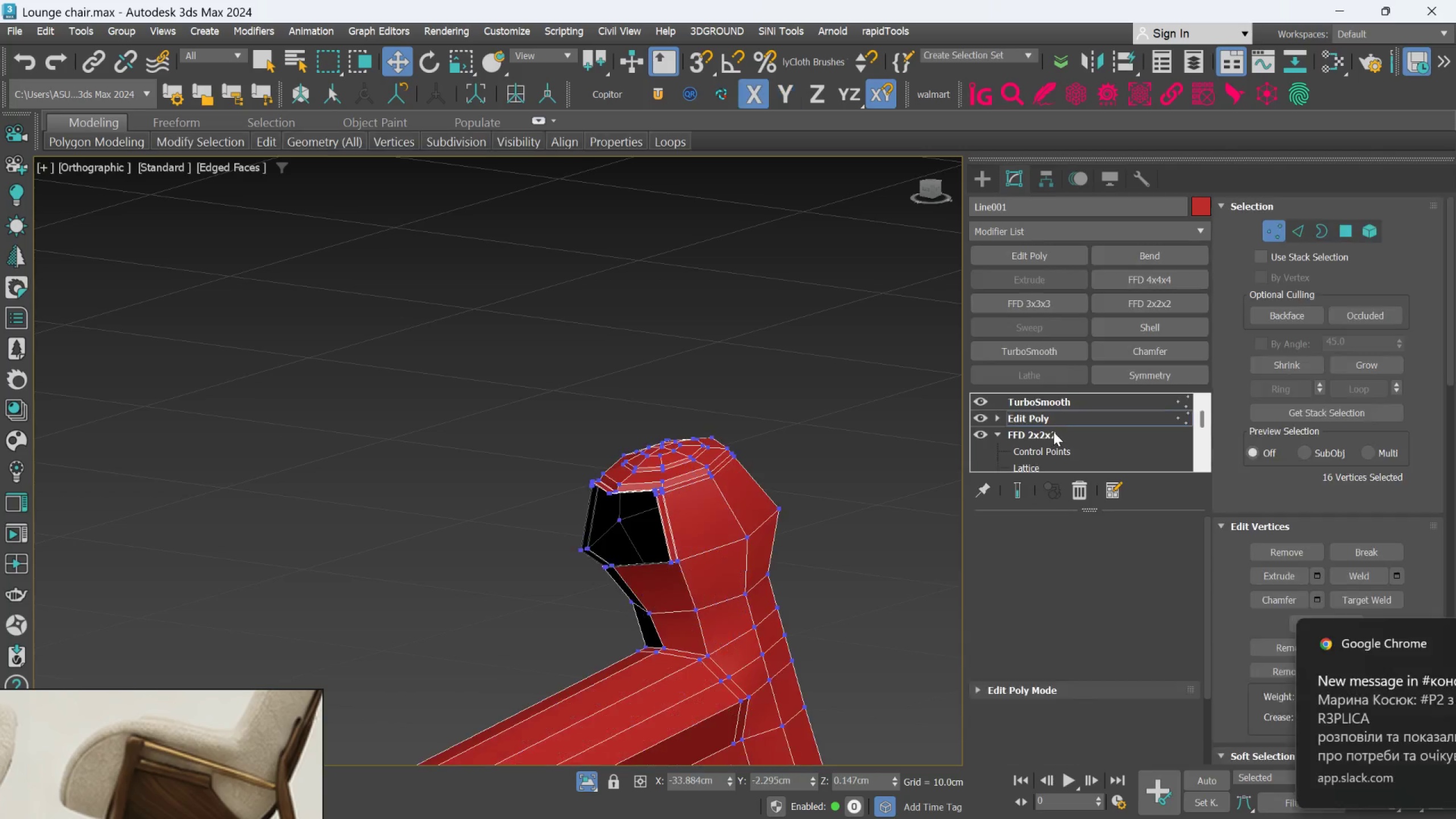 
mouse_move([1001, 501])
 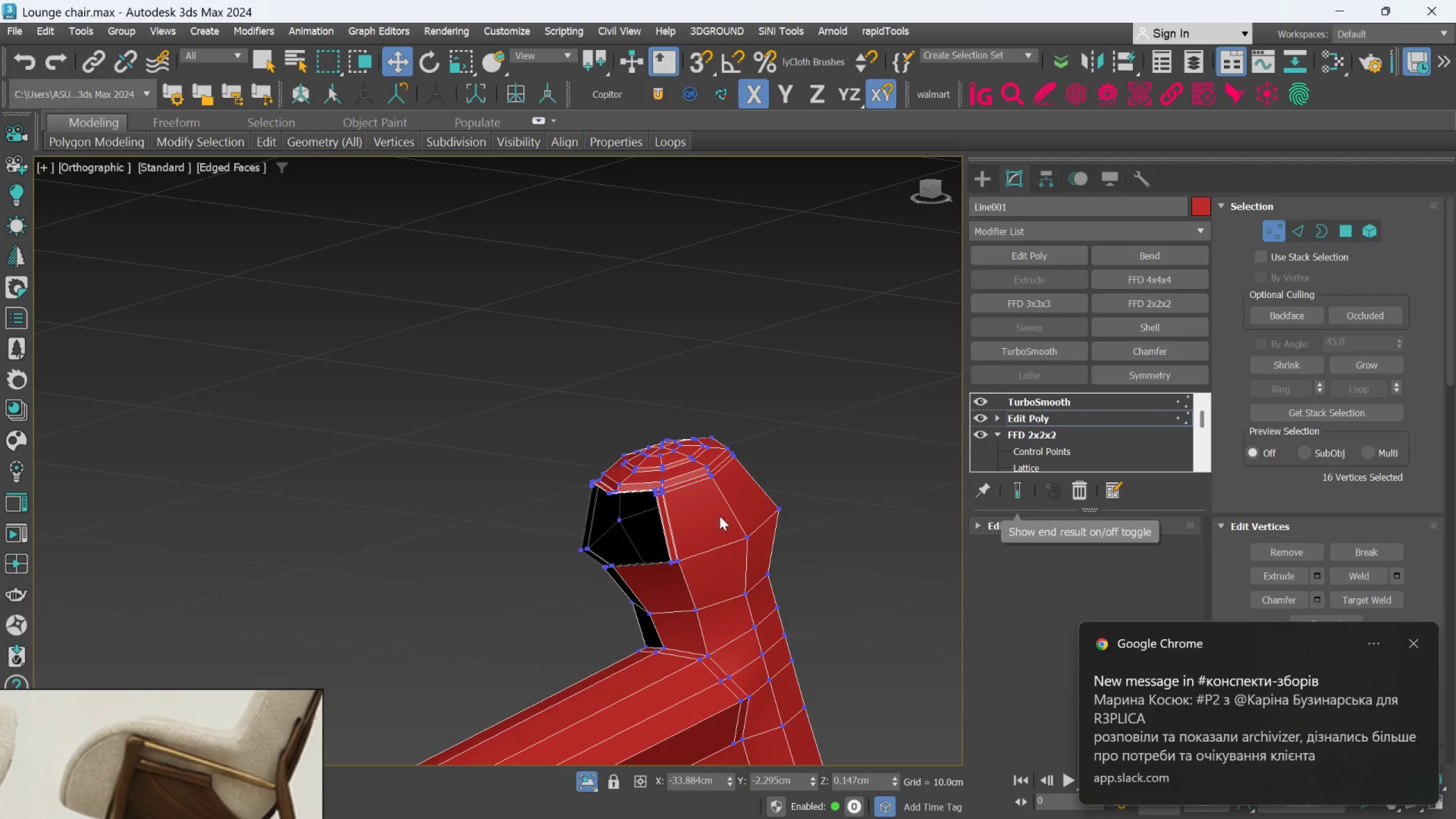 
scroll: coordinate [718, 518], scroll_direction: up, amount: 2.0
 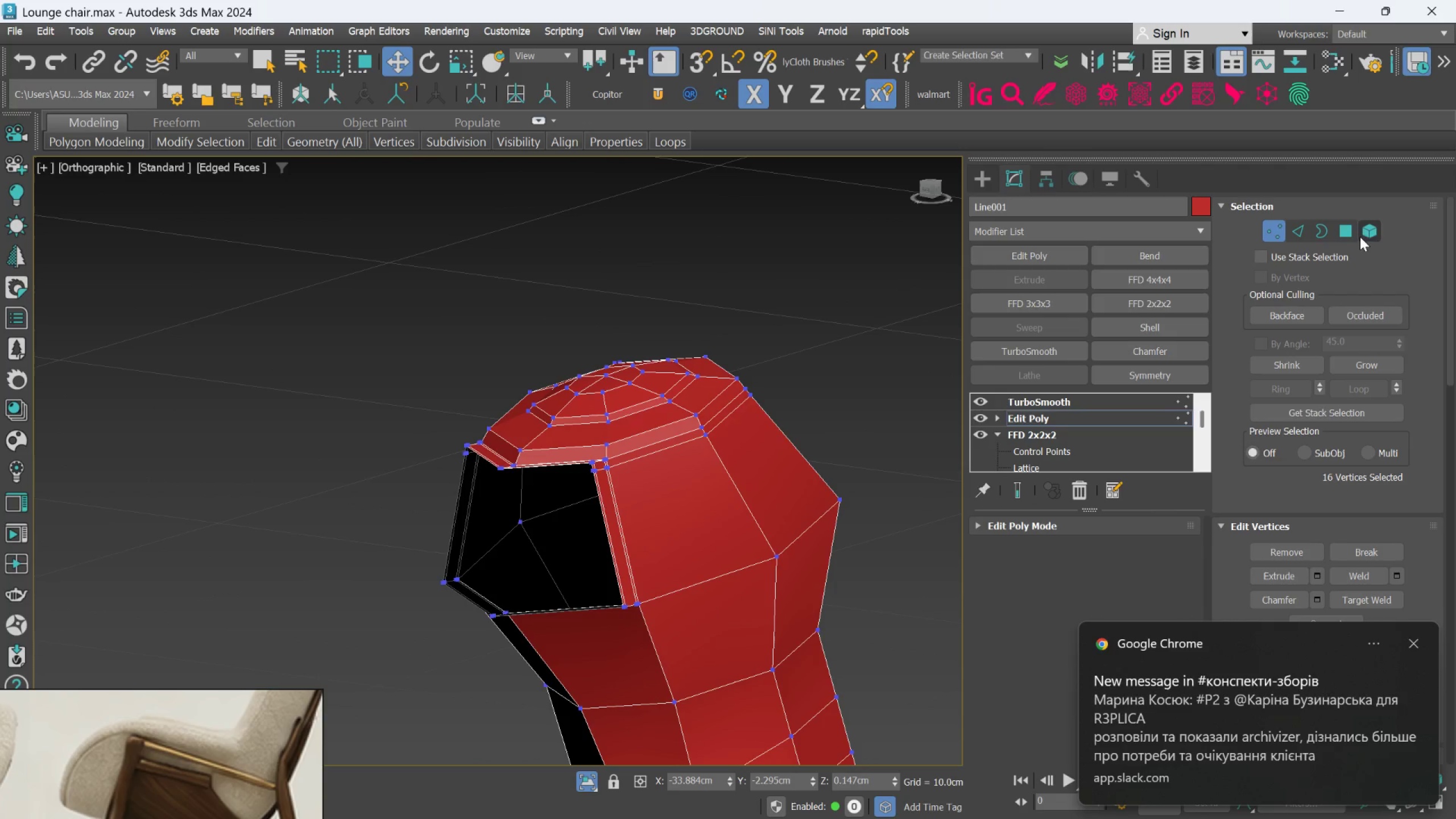 
left_click_drag(start_coordinate=[1350, 230], to_coordinate=[1339, 233])
 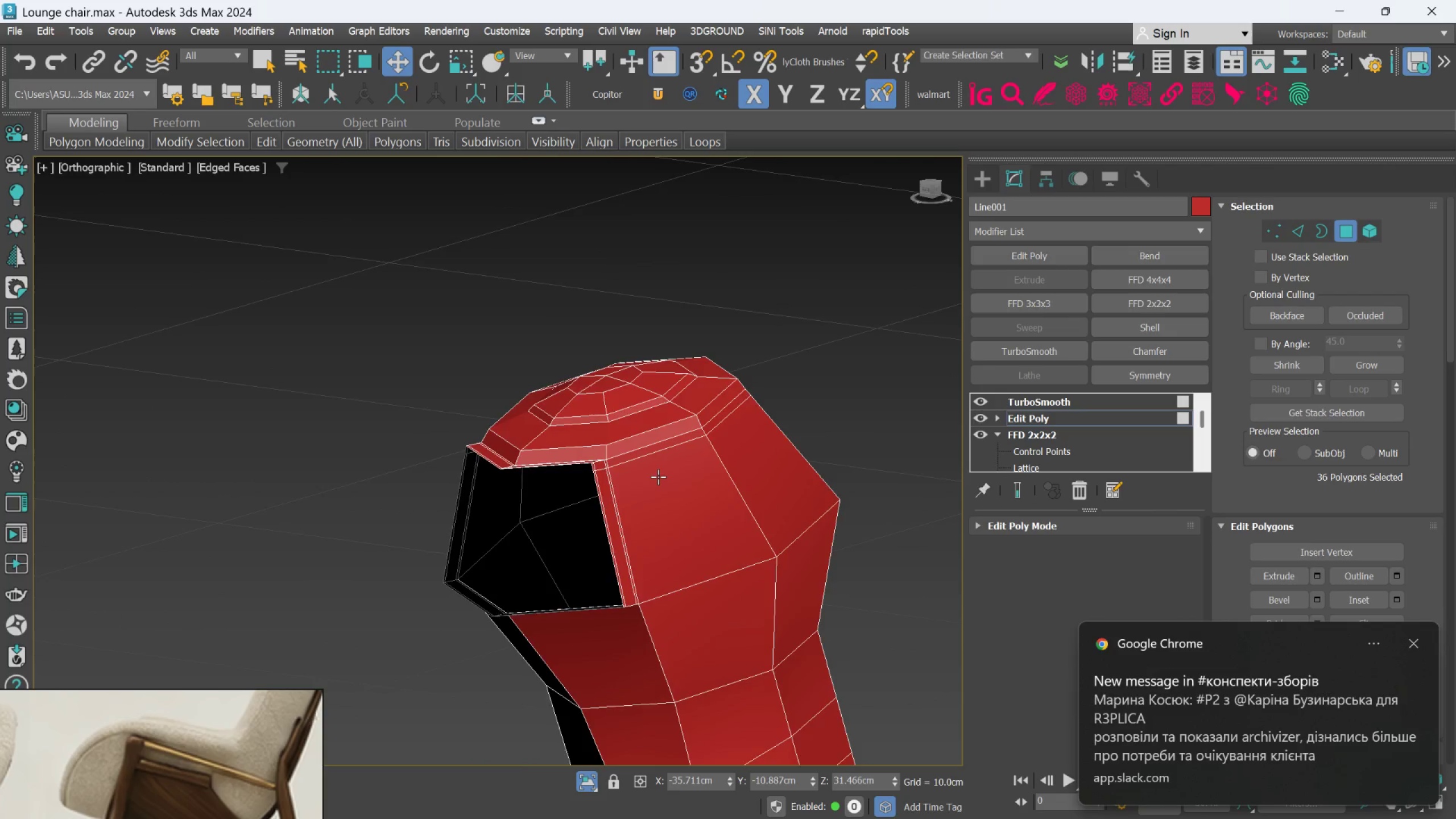 
scroll: coordinate [647, 483], scroll_direction: up, amount: 2.0
 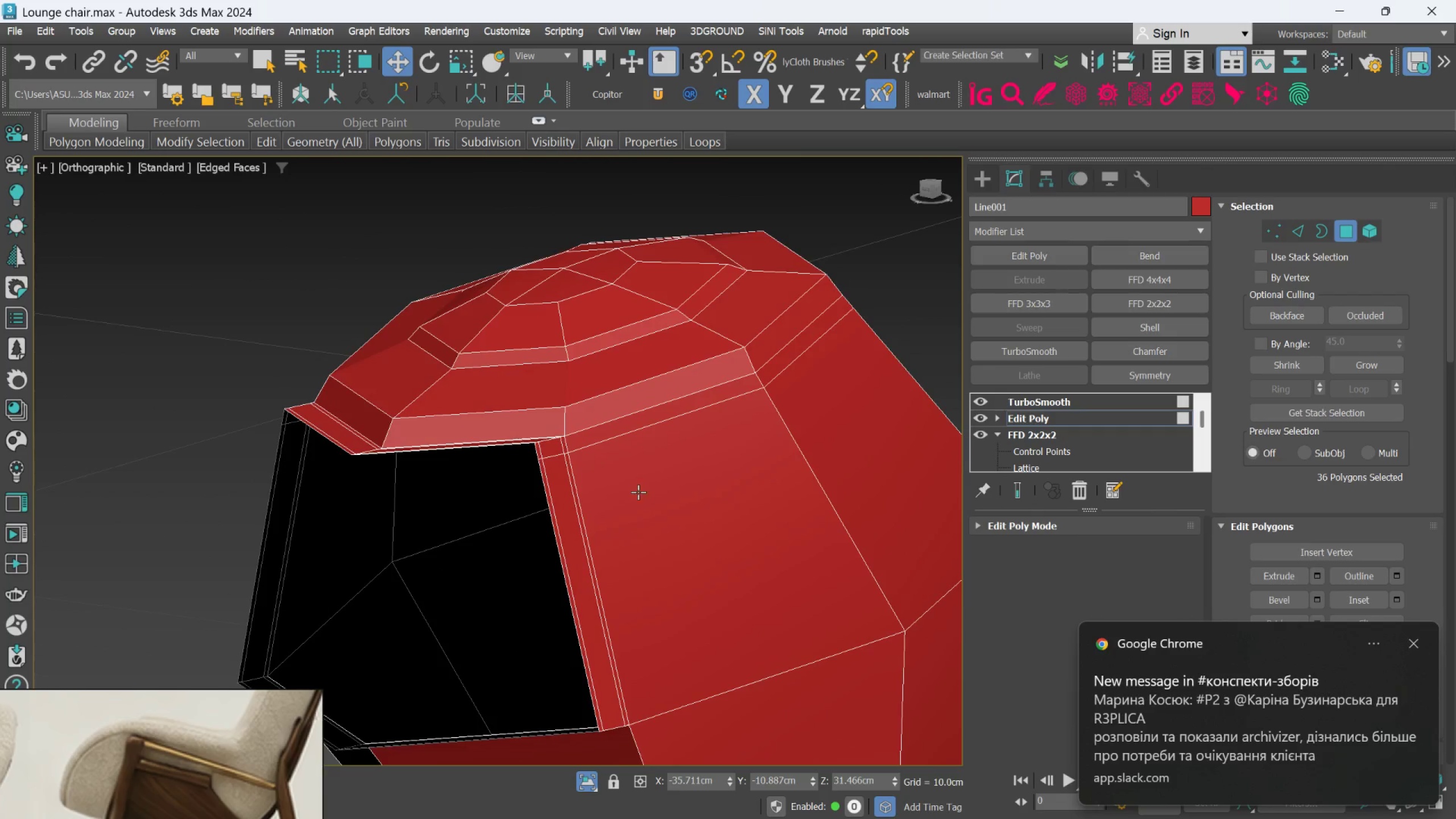 
hold_key(key=AltLeft, duration=0.44)
 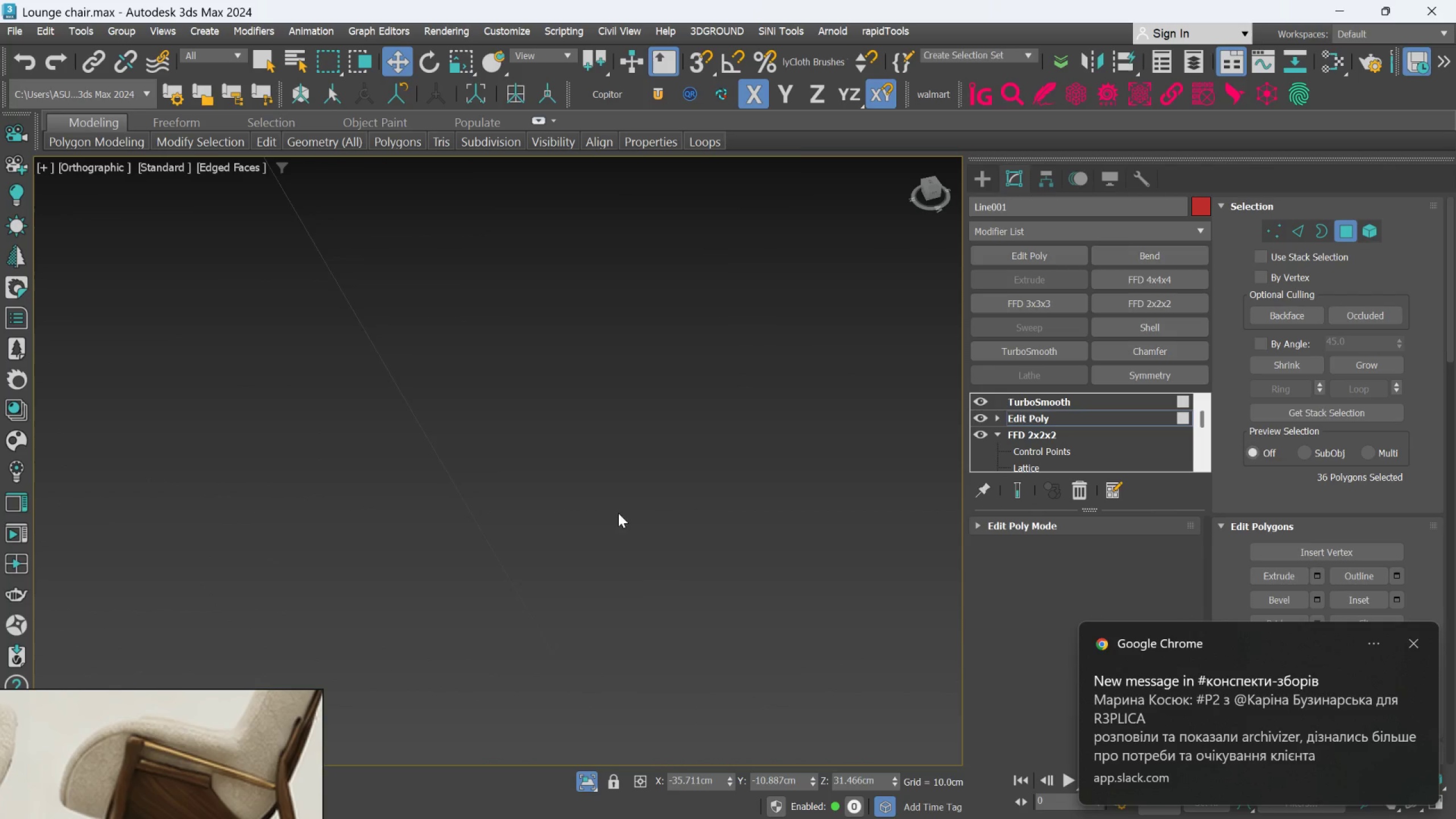 
scroll: coordinate [614, 518], scroll_direction: down, amount: 3.0
 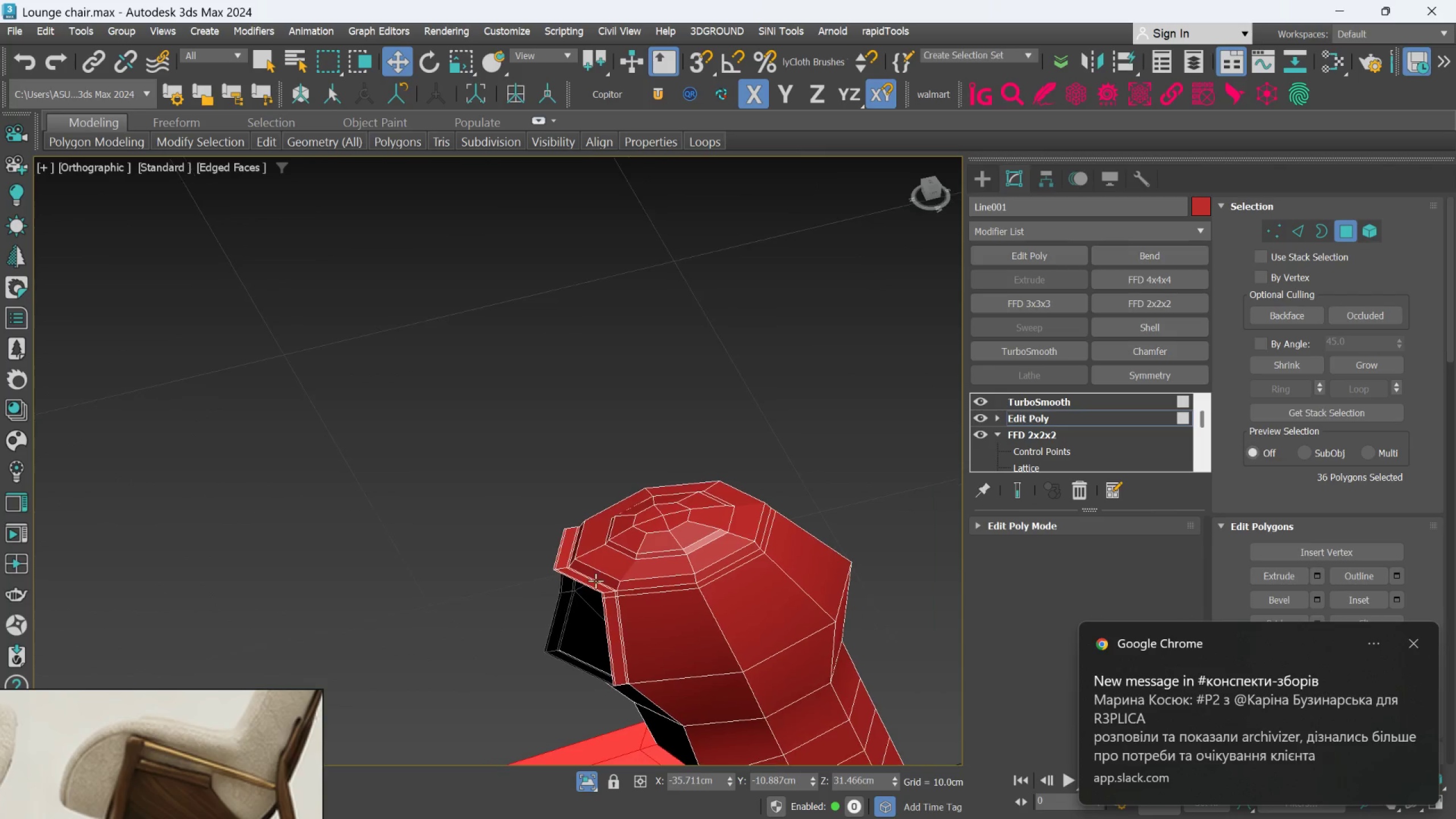 
scroll: coordinate [627, 597], scroll_direction: up, amount: 5.0
 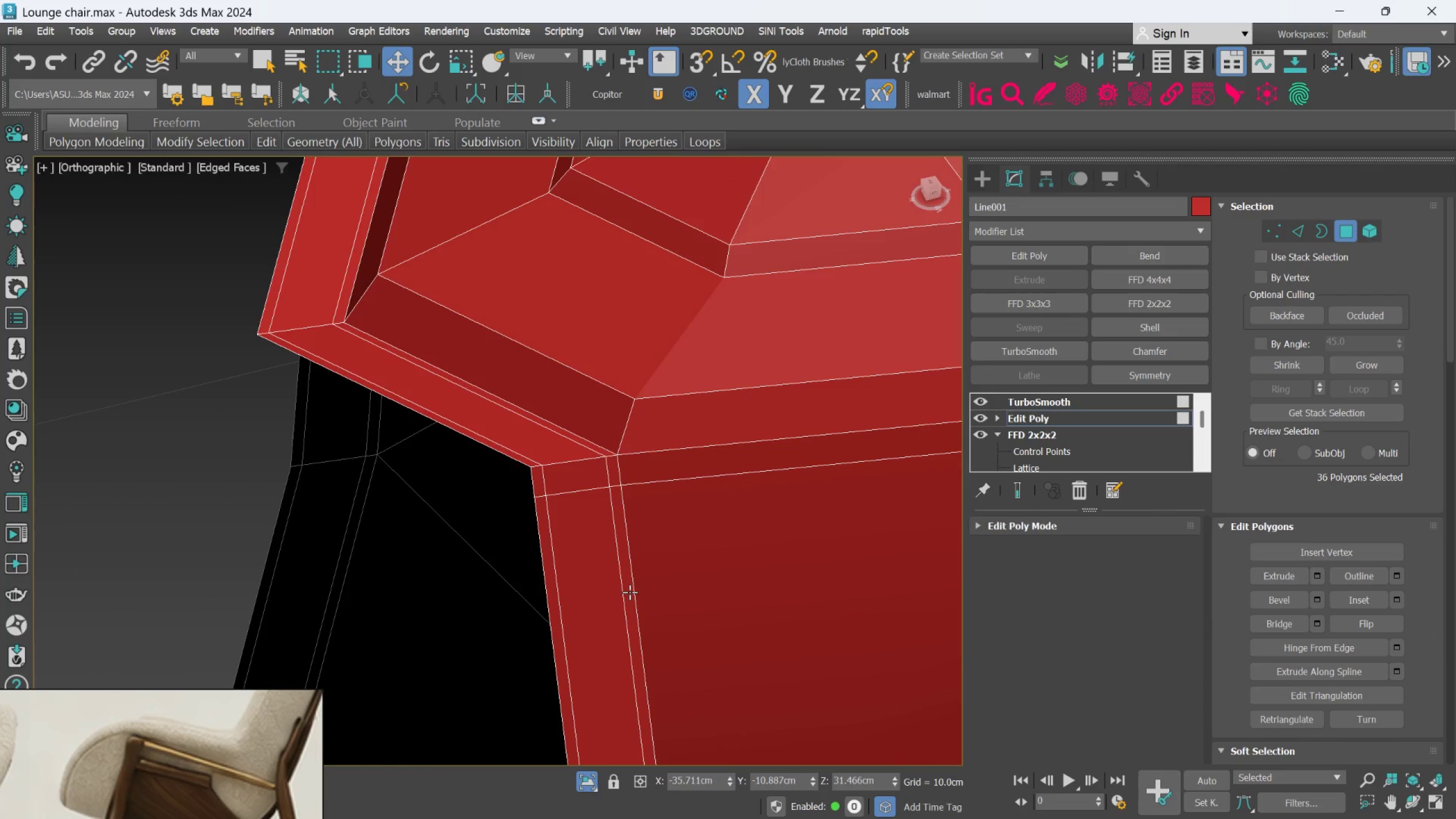 
left_click([630, 592])
 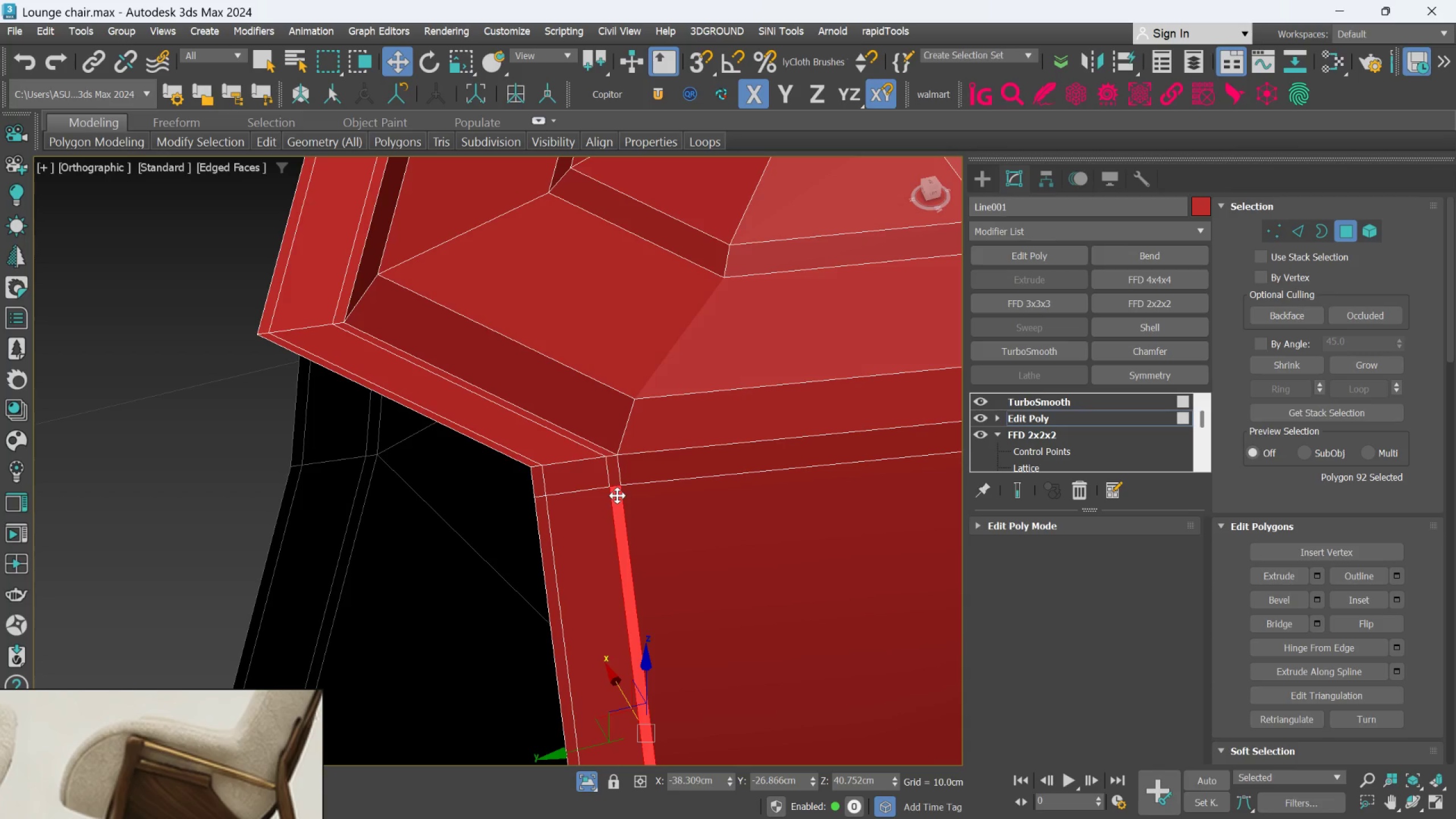 
key(Control+ControlLeft)
 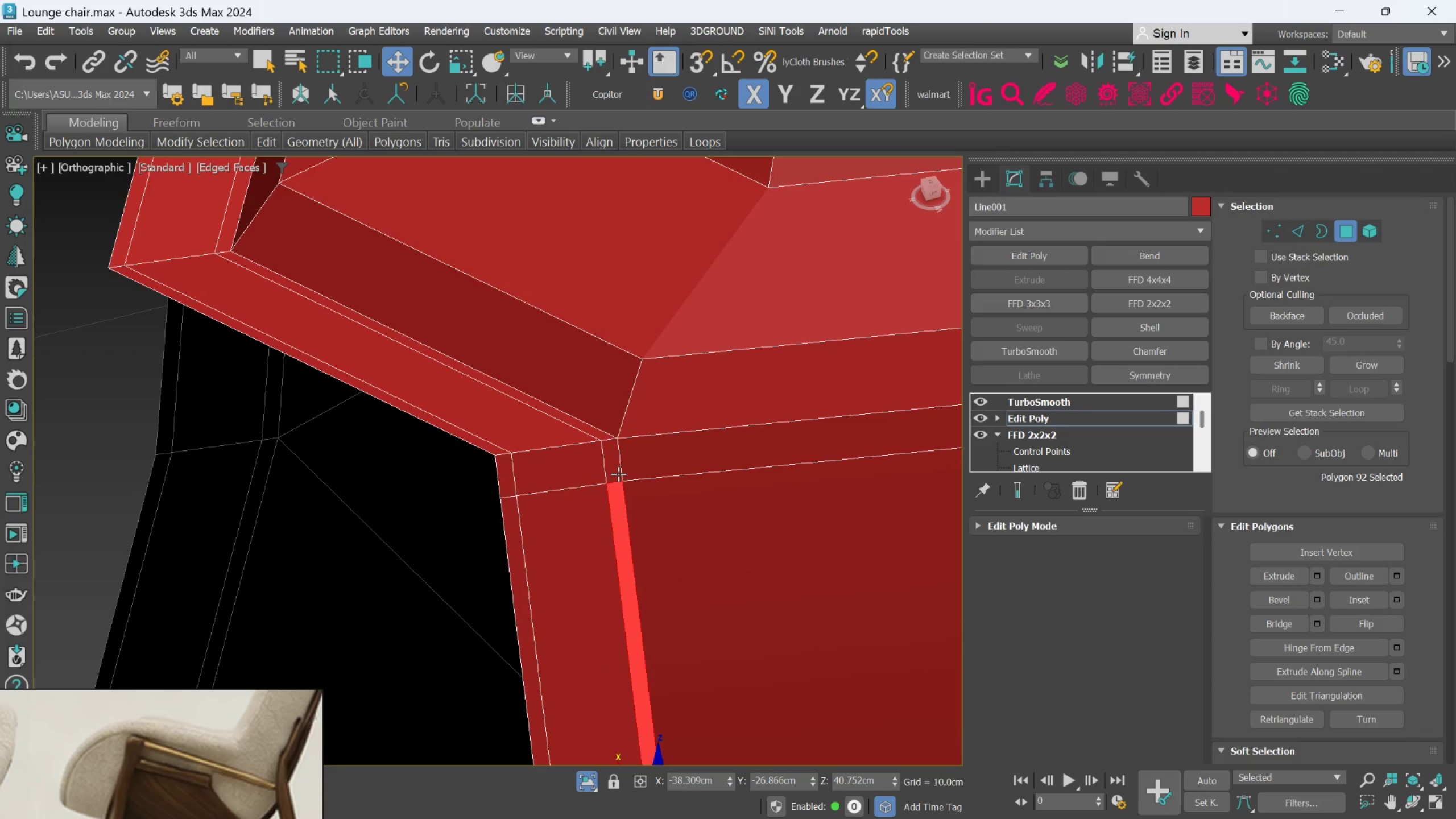 
scroll: coordinate [617, 495], scroll_direction: up, amount: 1.0
 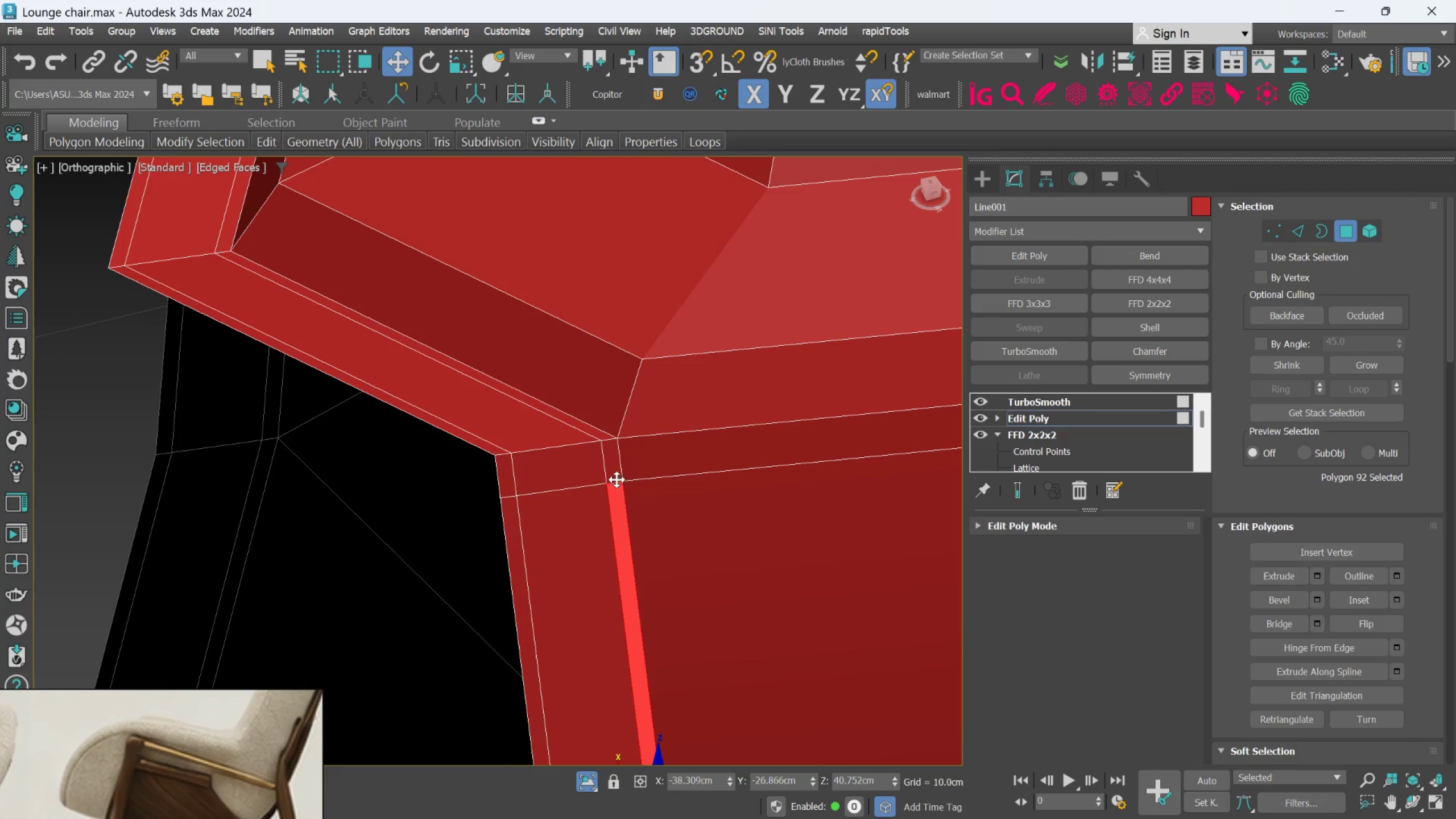 
key(Q)
 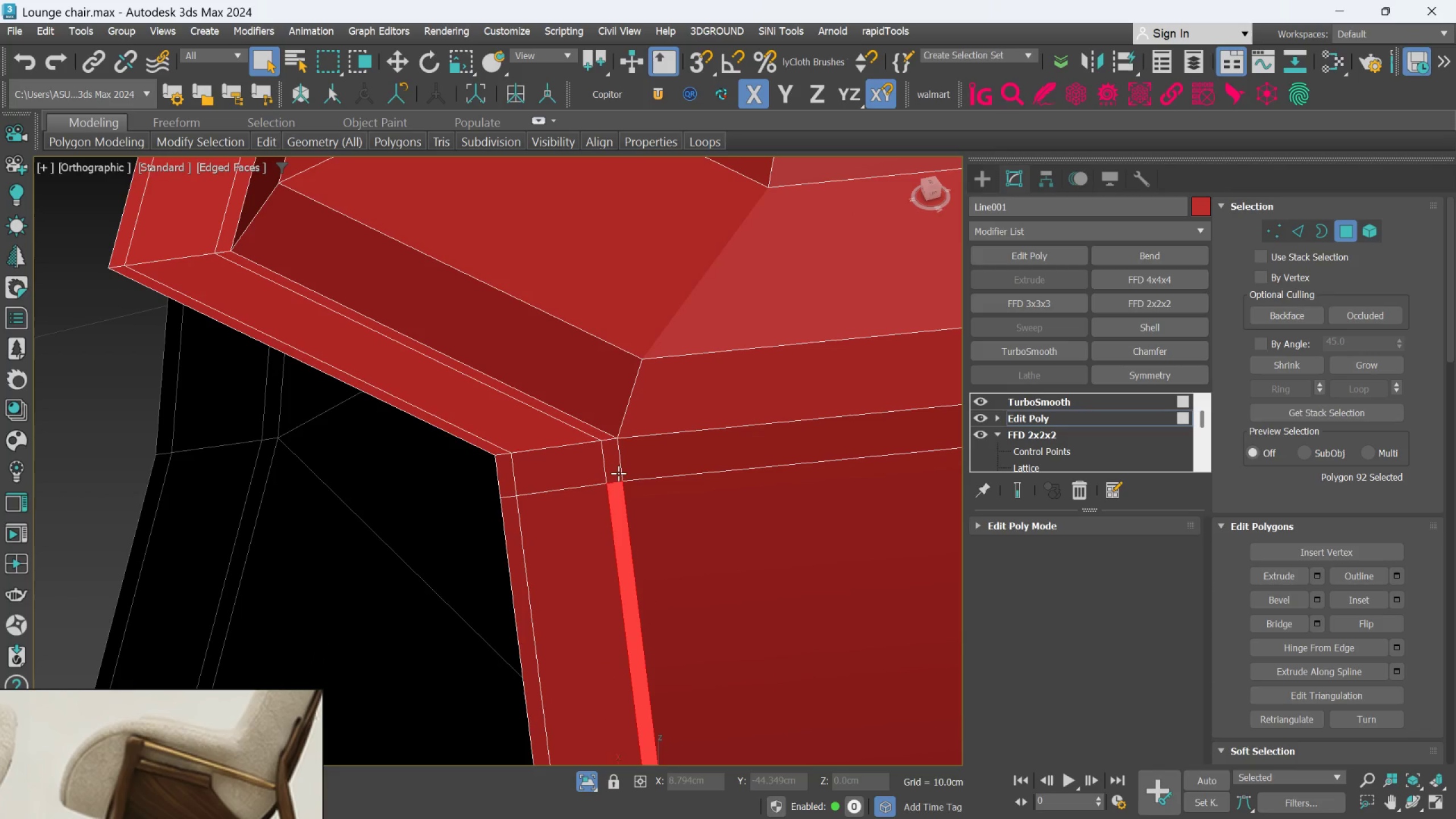 
hold_key(key=ControlLeft, duration=0.8)
double_click([618, 471])
 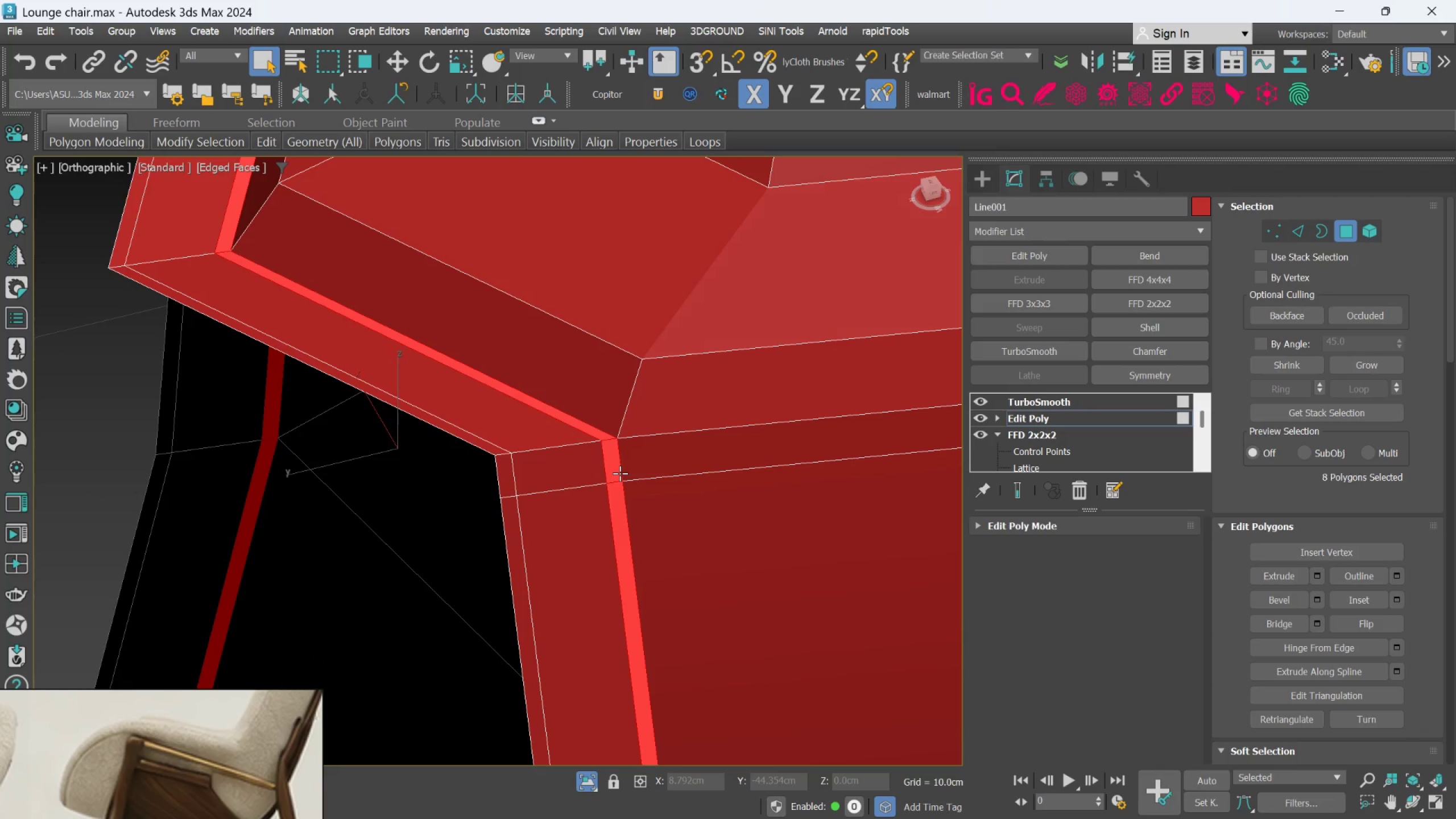 
key(Delete)
 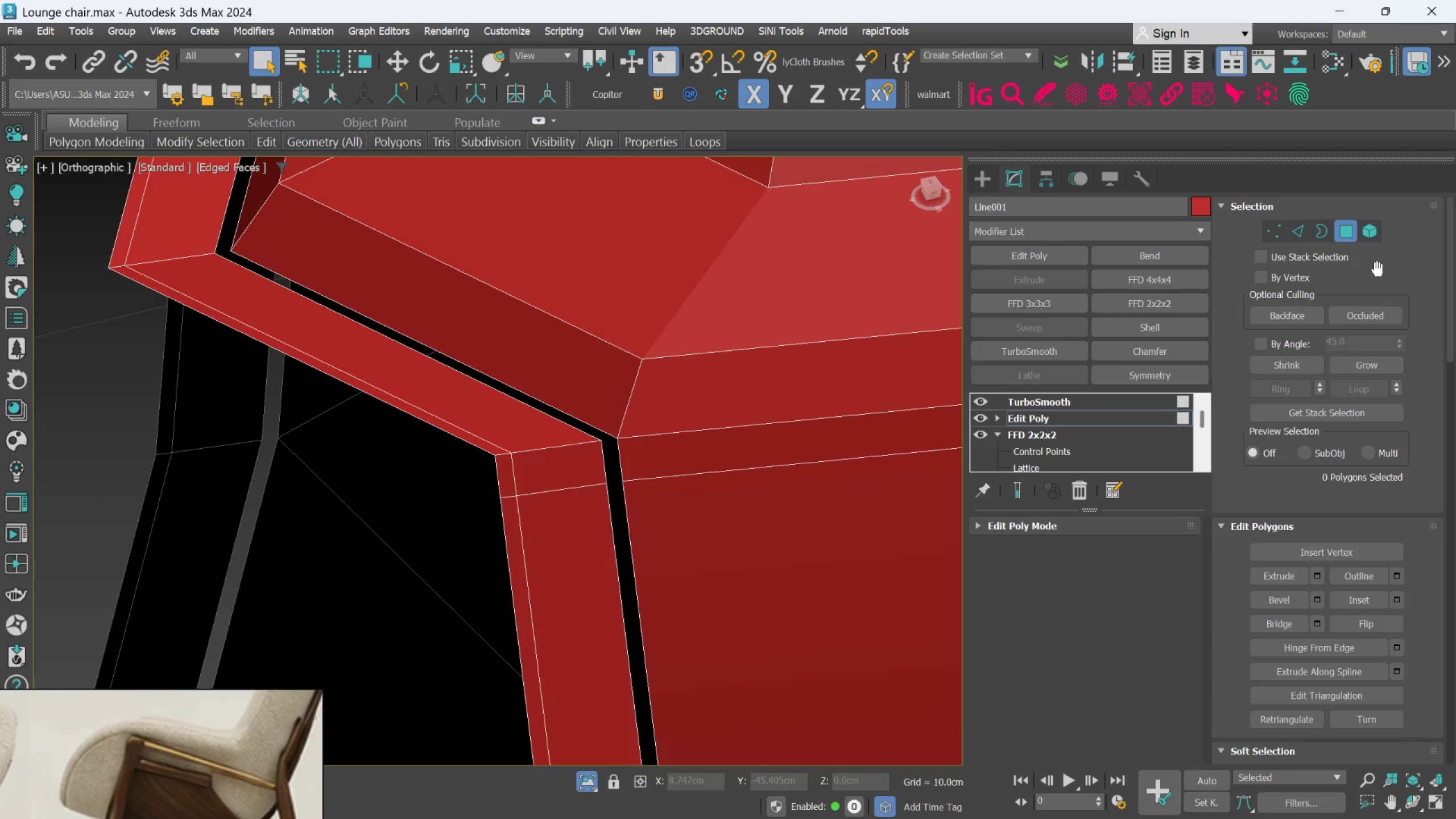 
left_click([1374, 231])
 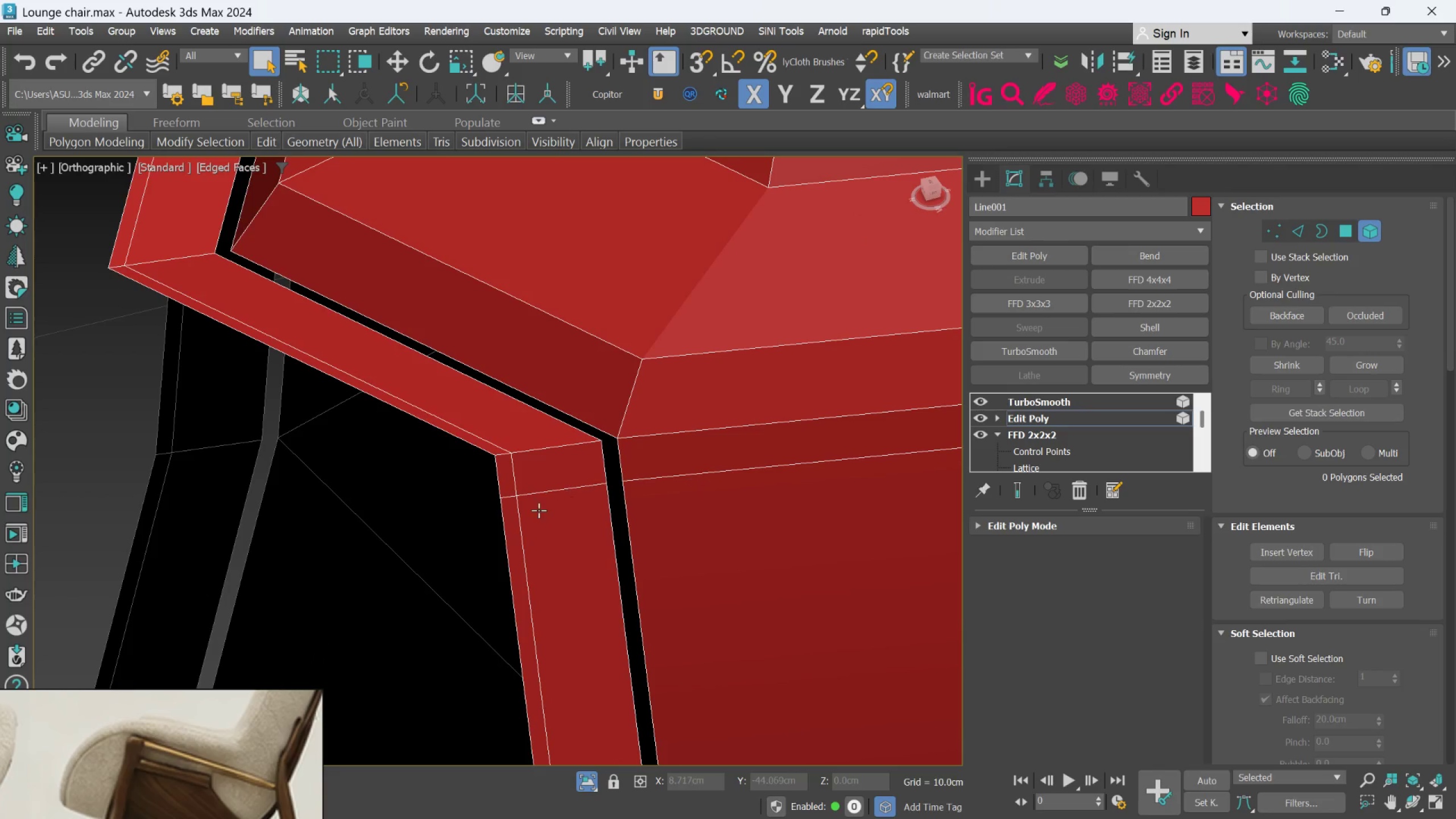 
left_click([539, 510])
 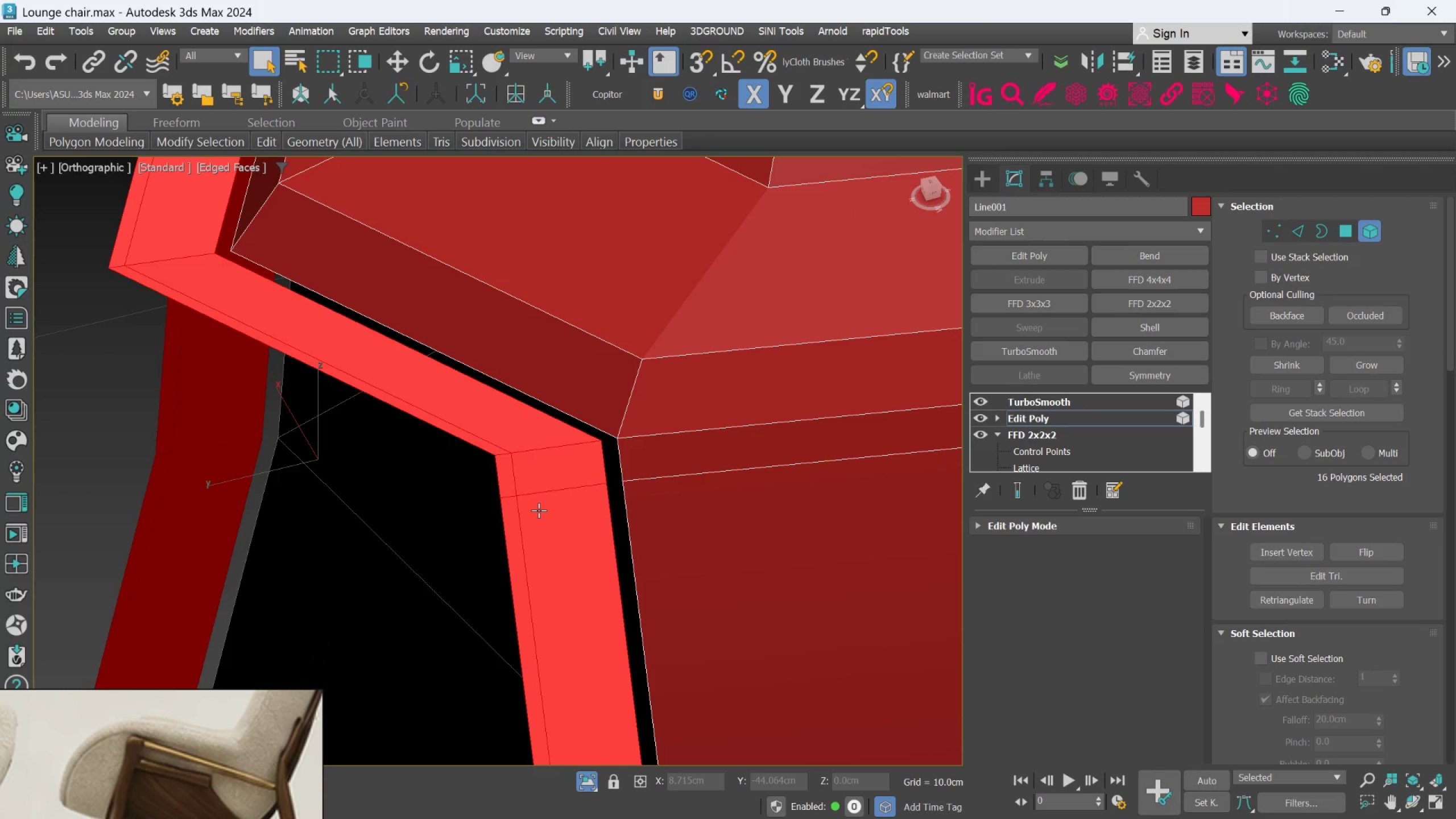 
key(Delete)
 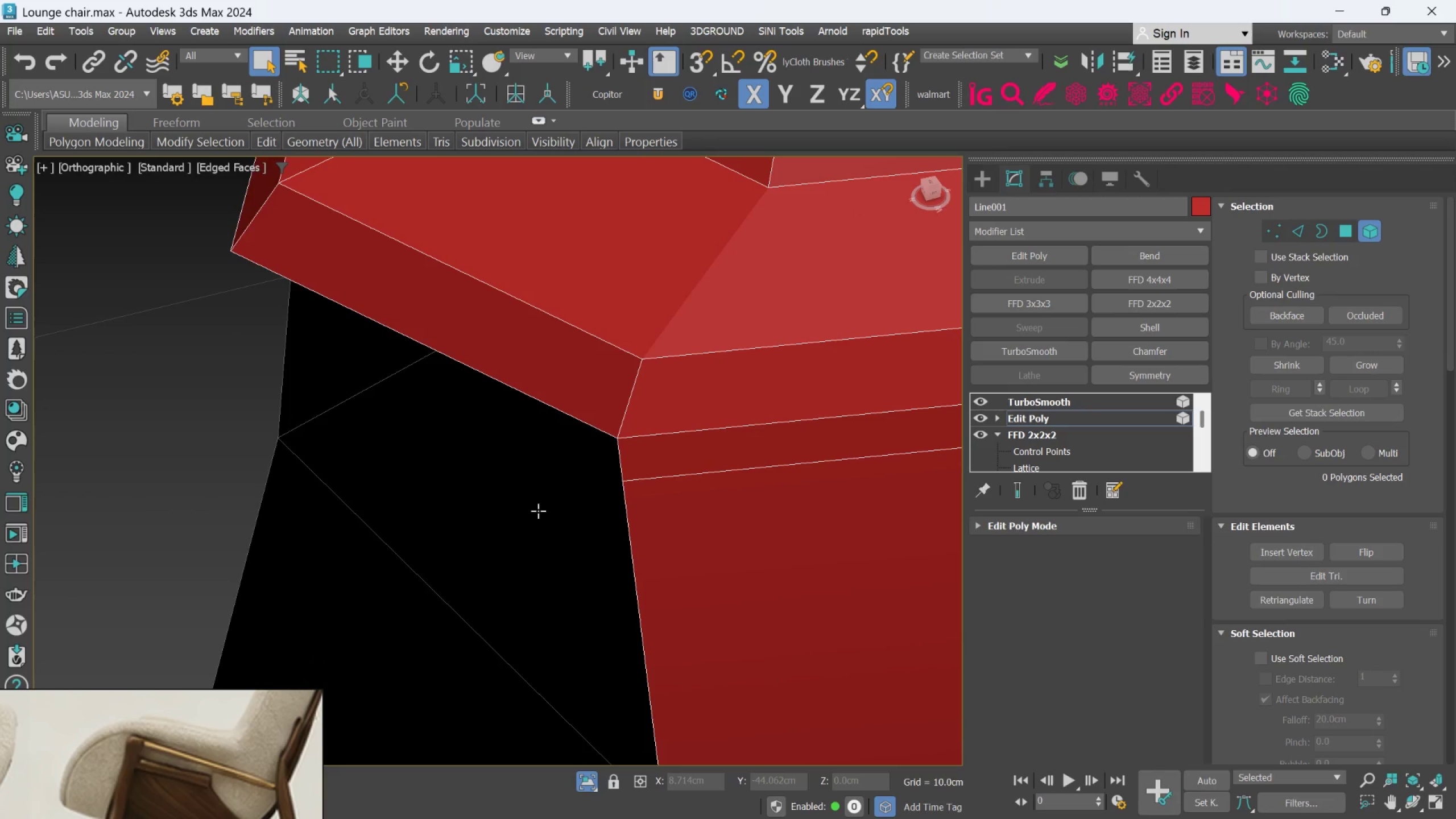 
hold_key(key=AltLeft, duration=0.53)
 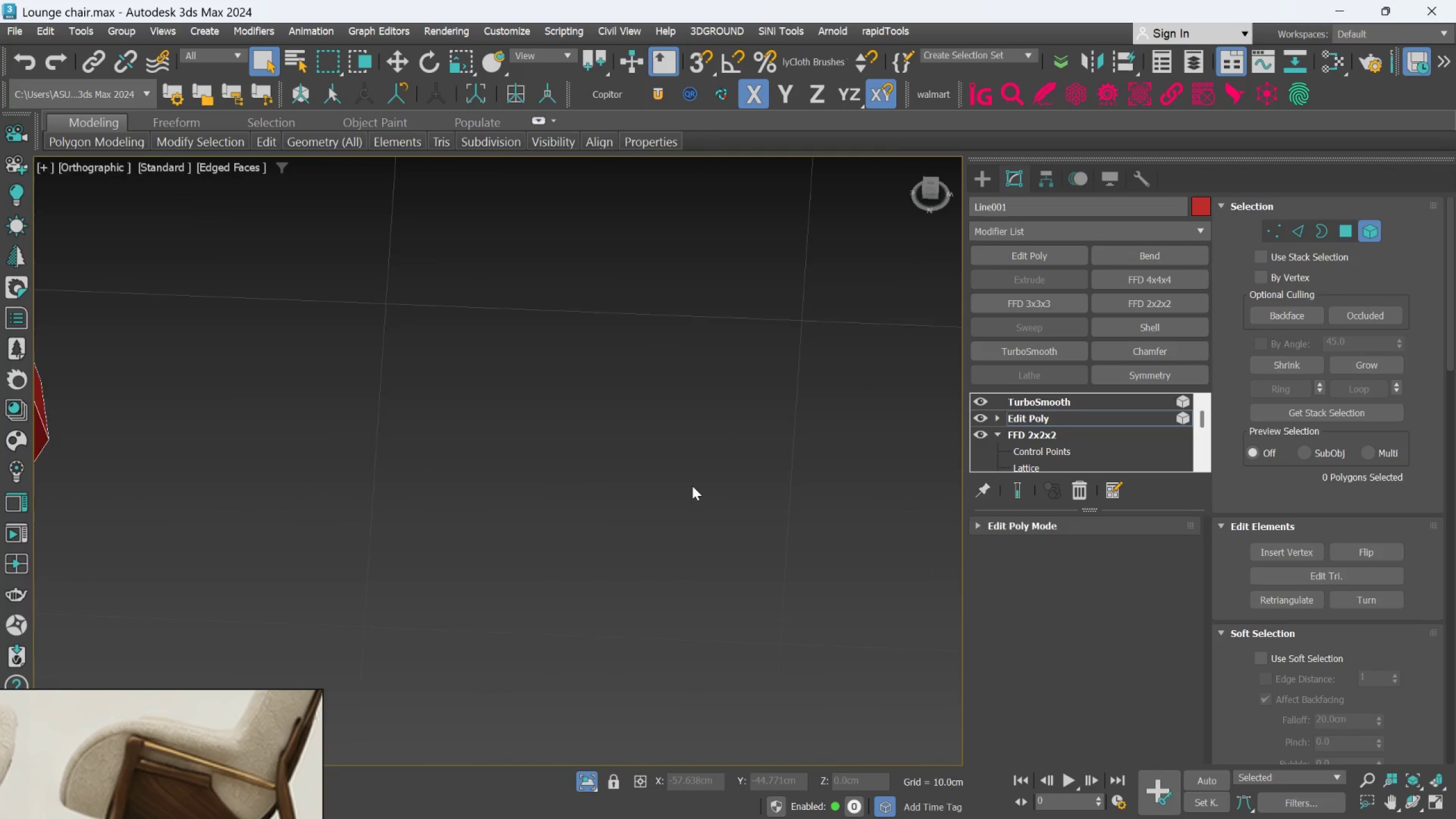 
scroll: coordinate [692, 486], scroll_direction: down, amount: 9.0
 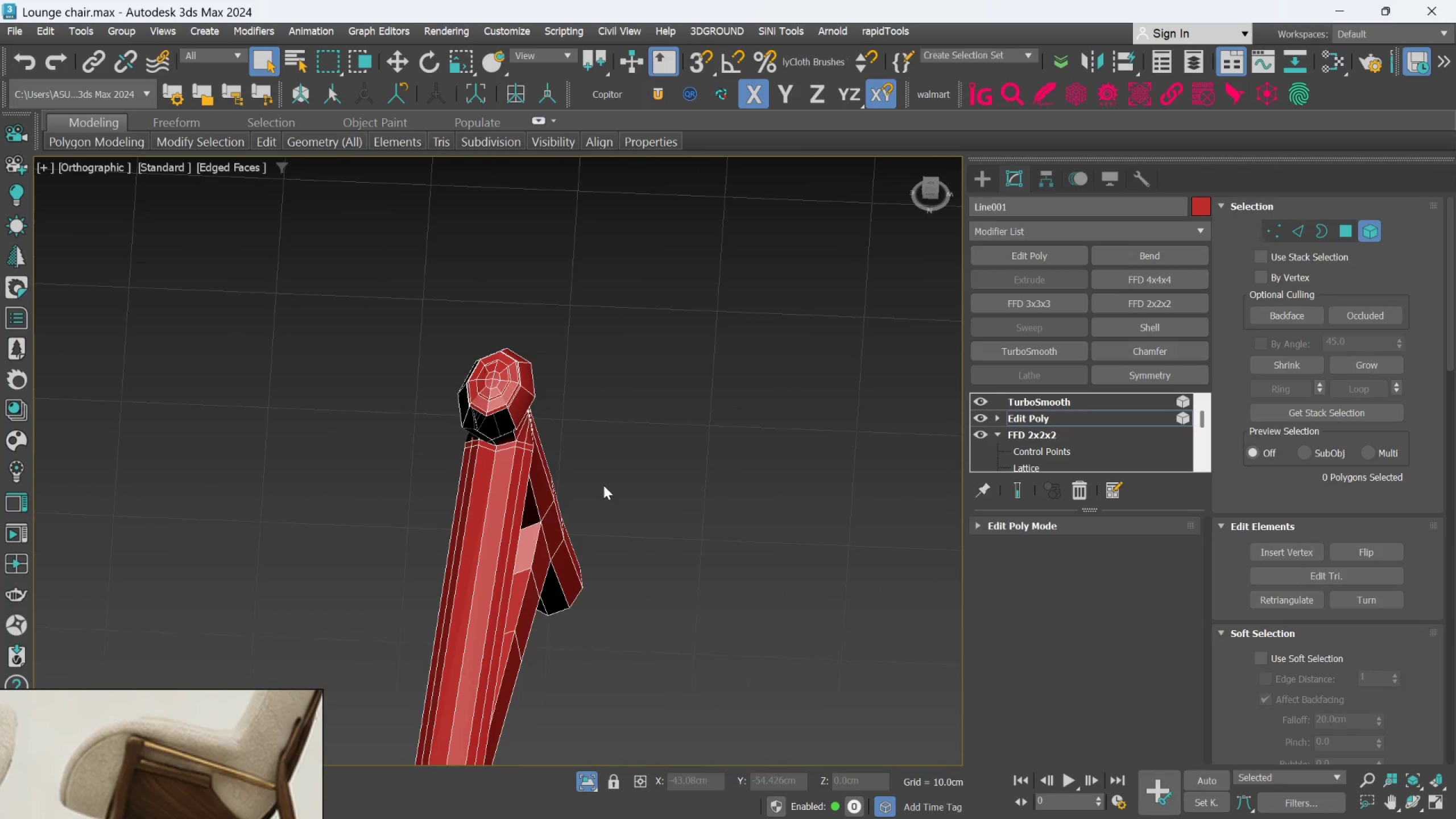 
hold_key(key=AltLeft, duration=0.44)
 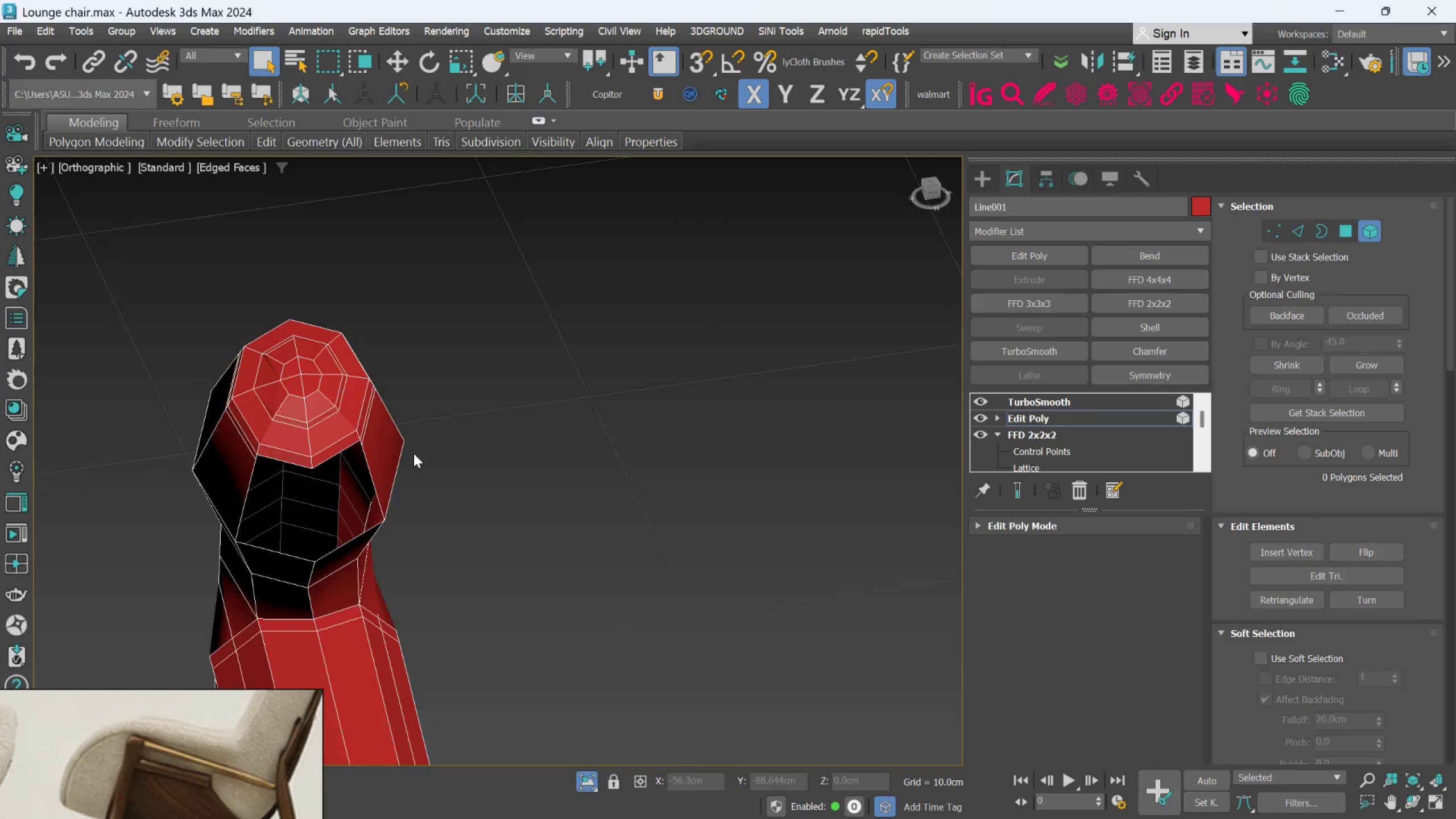 
scroll: coordinate [328, 467], scroll_direction: up, amount: 5.0
 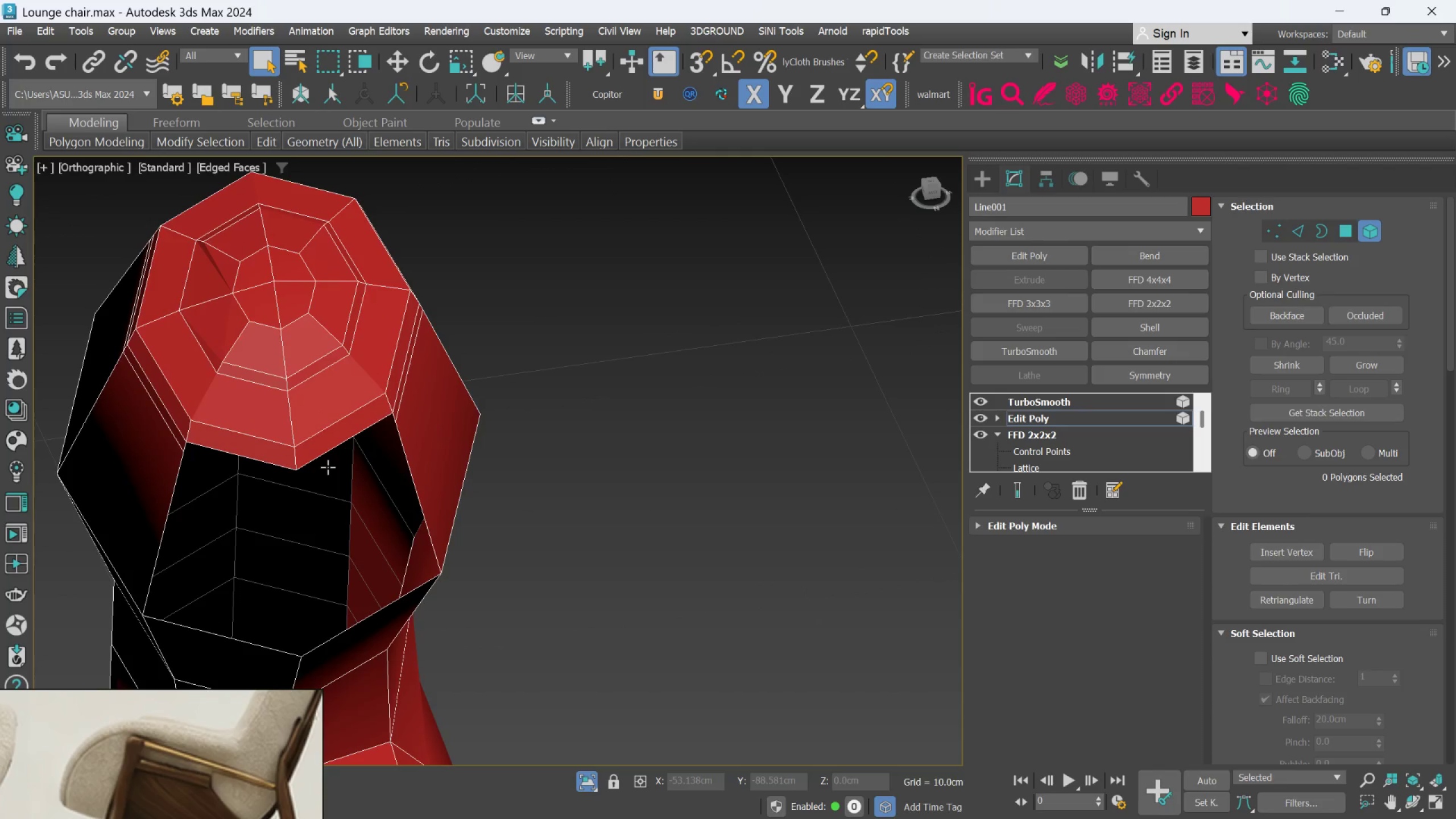 
hold_key(key=AltLeft, duration=0.36)
 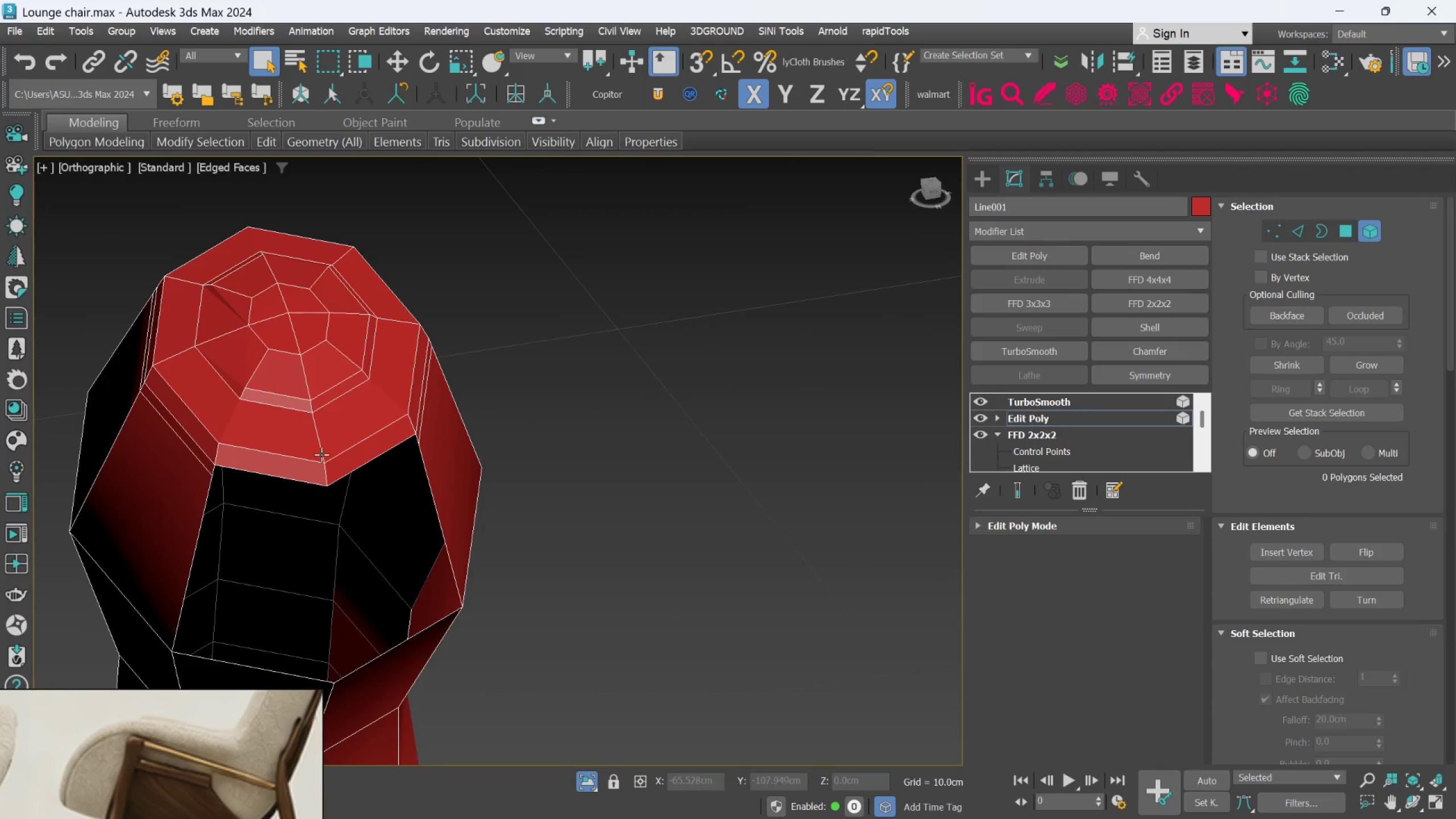 
scroll: coordinate [321, 454], scroll_direction: up, amount: 1.0
 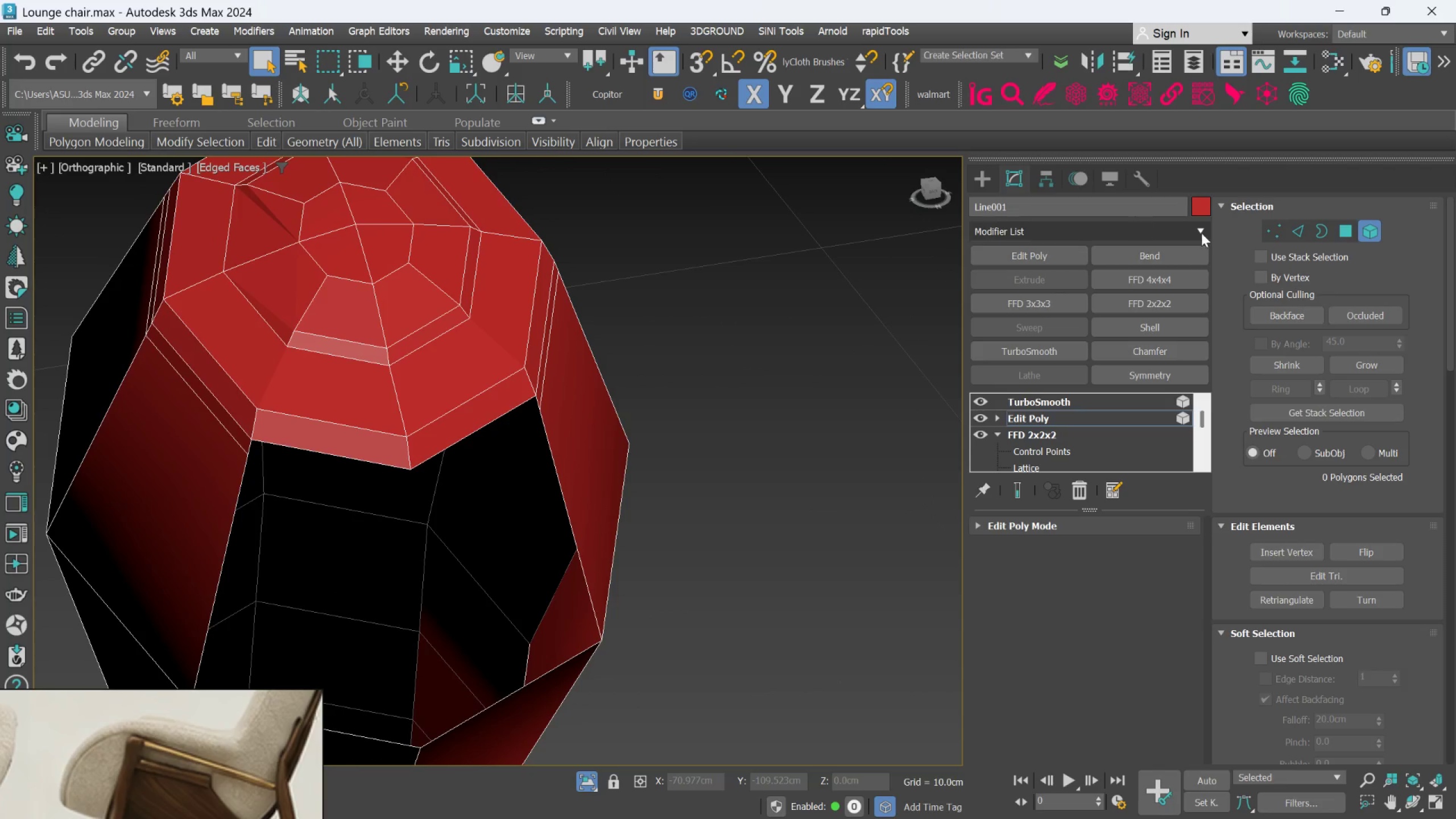 
left_click([1289, 228])
 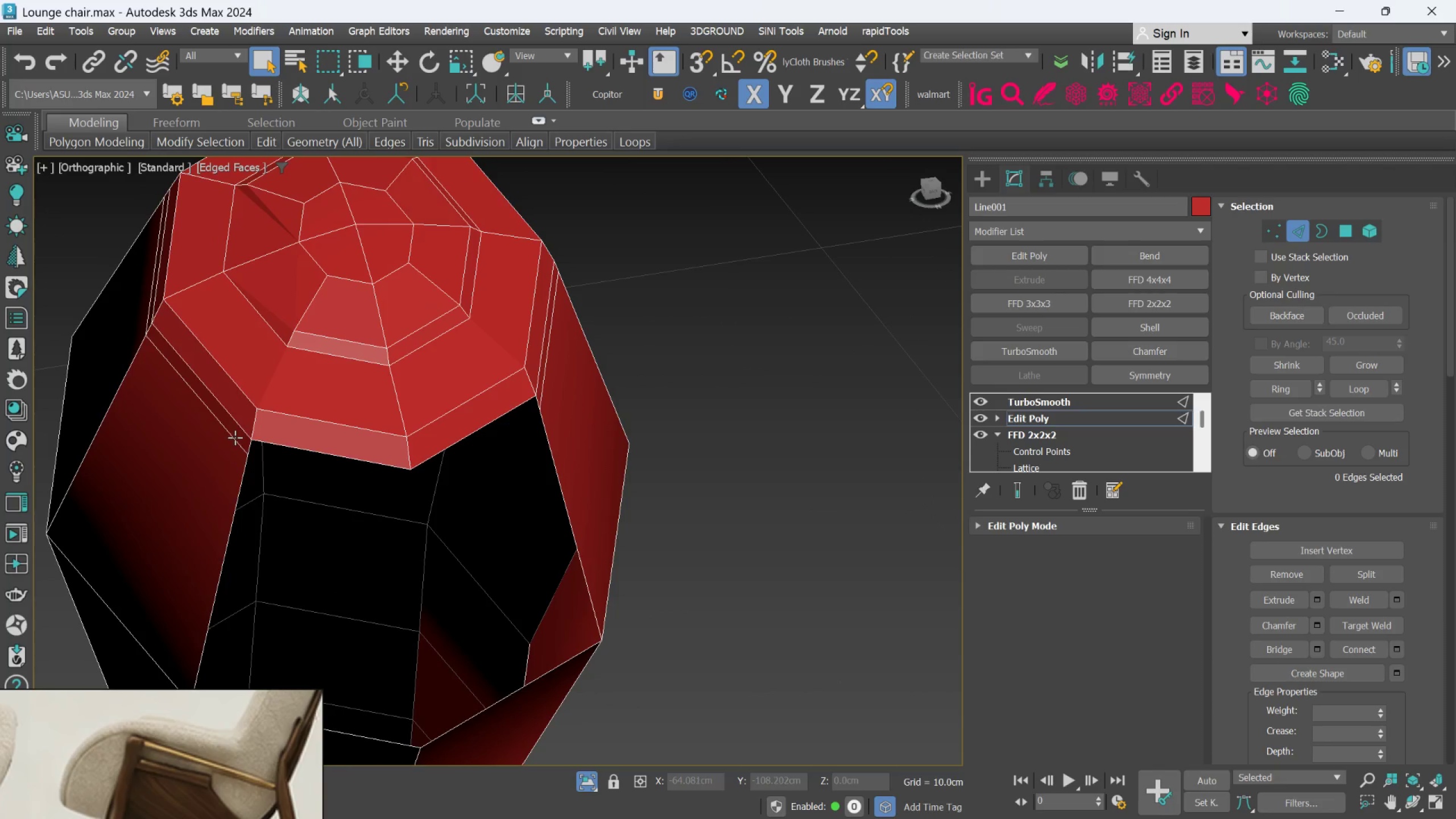 
double_click([235, 437])
 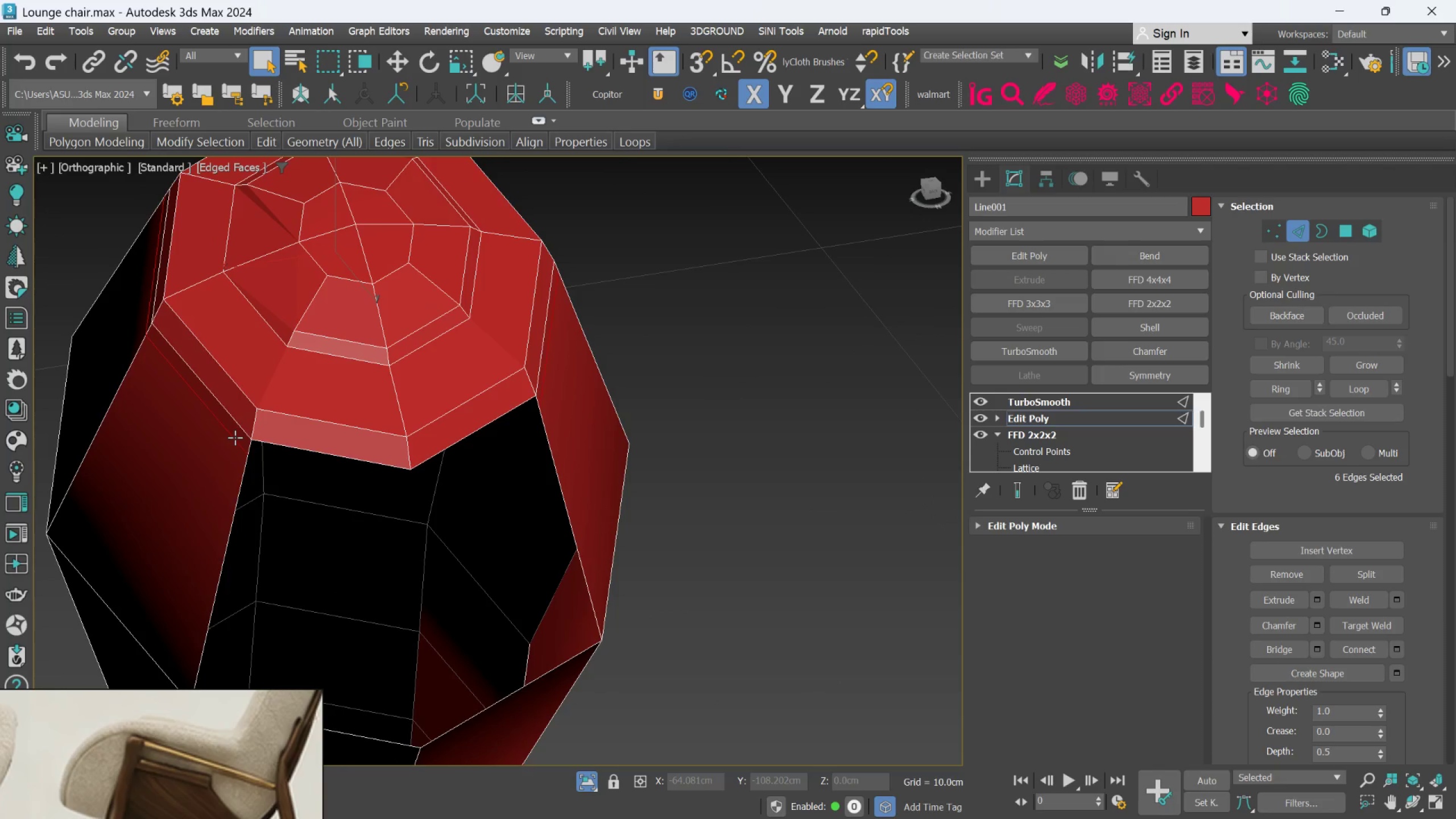 
key(Control+Backspace)
 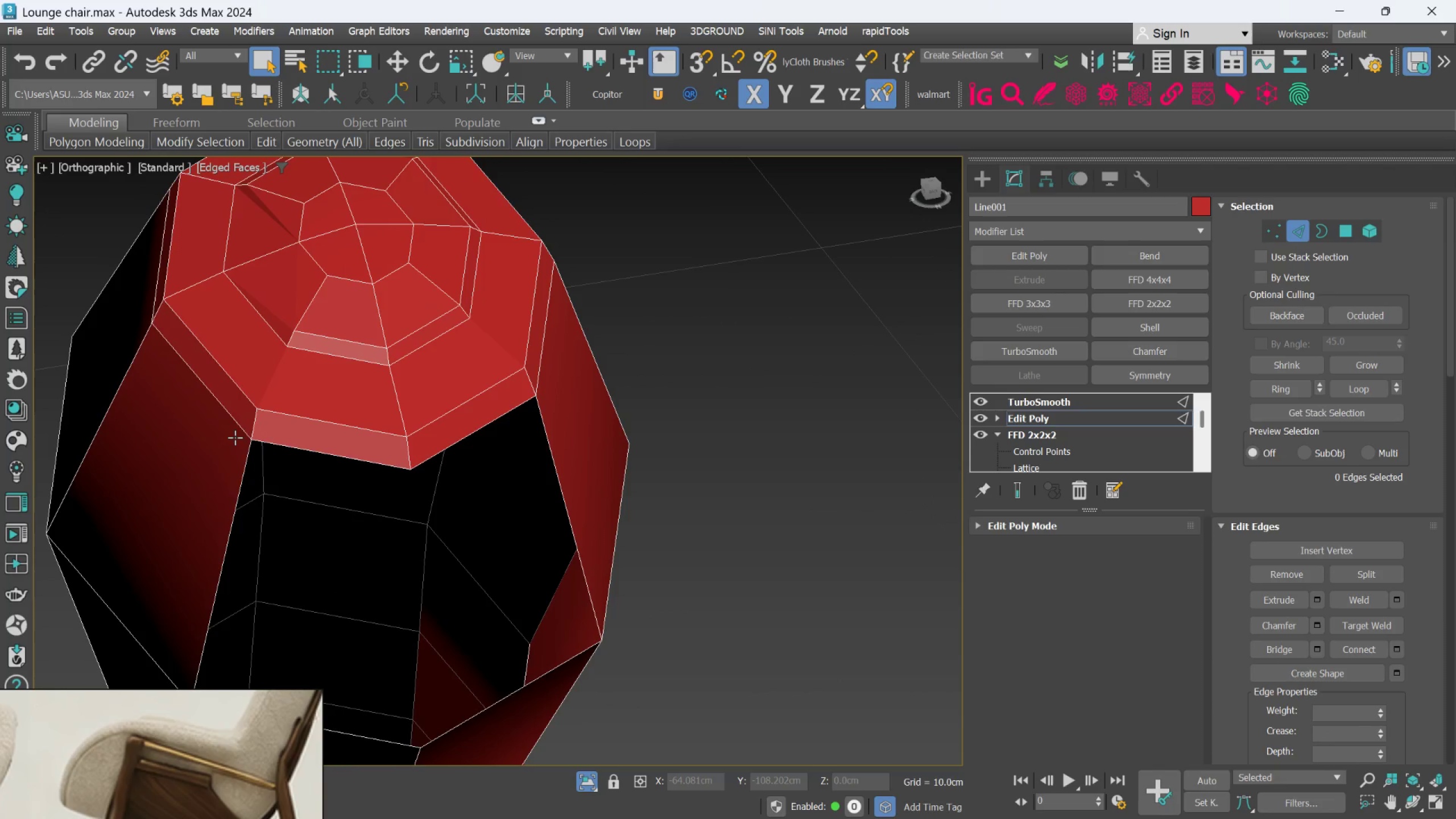 
scroll: coordinate [275, 396], scroll_direction: down, amount: 2.0
 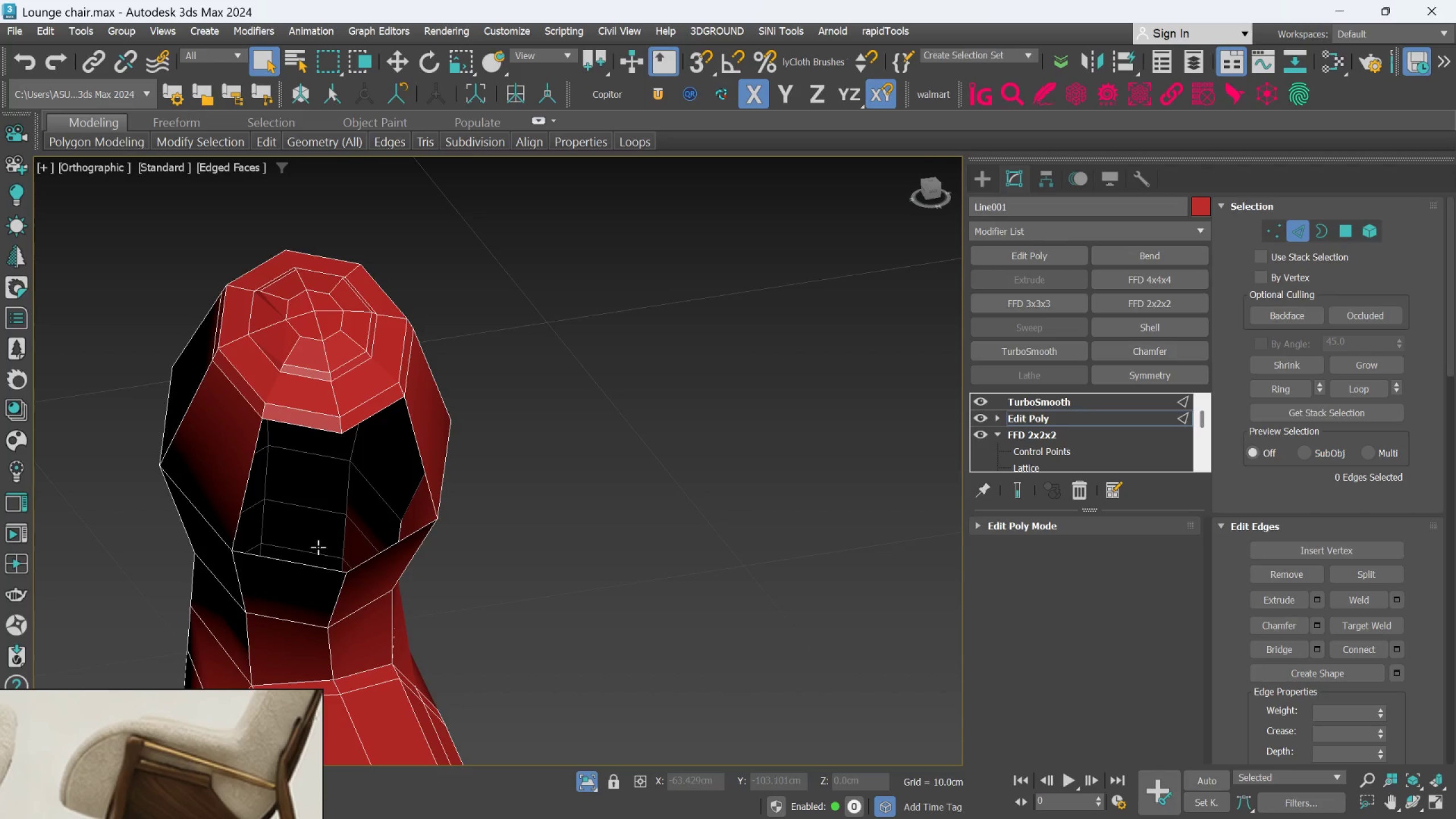 
left_click([296, 563])
 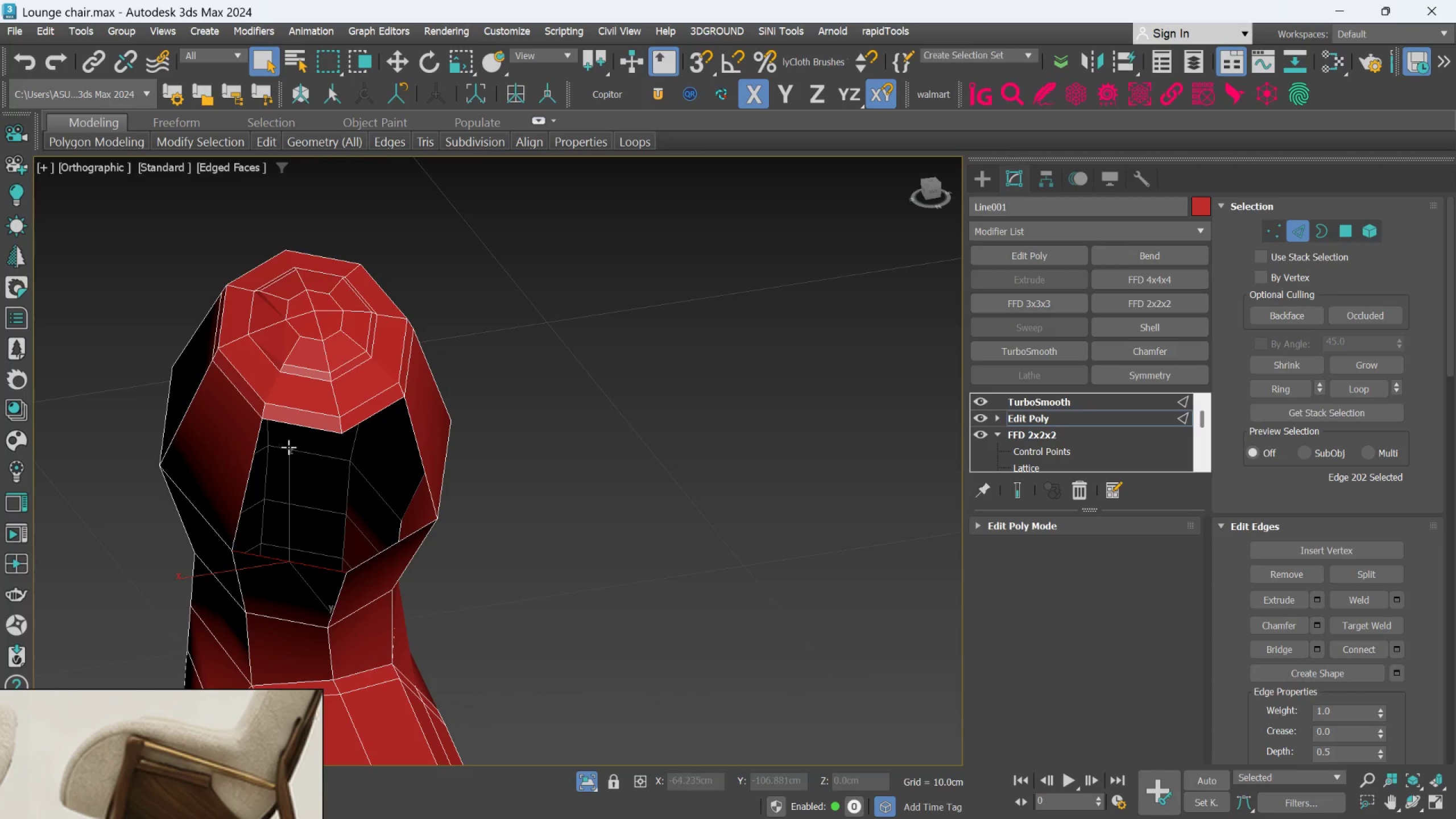 
hold_key(key=ControlLeft, duration=0.72)
left_click([292, 430])
 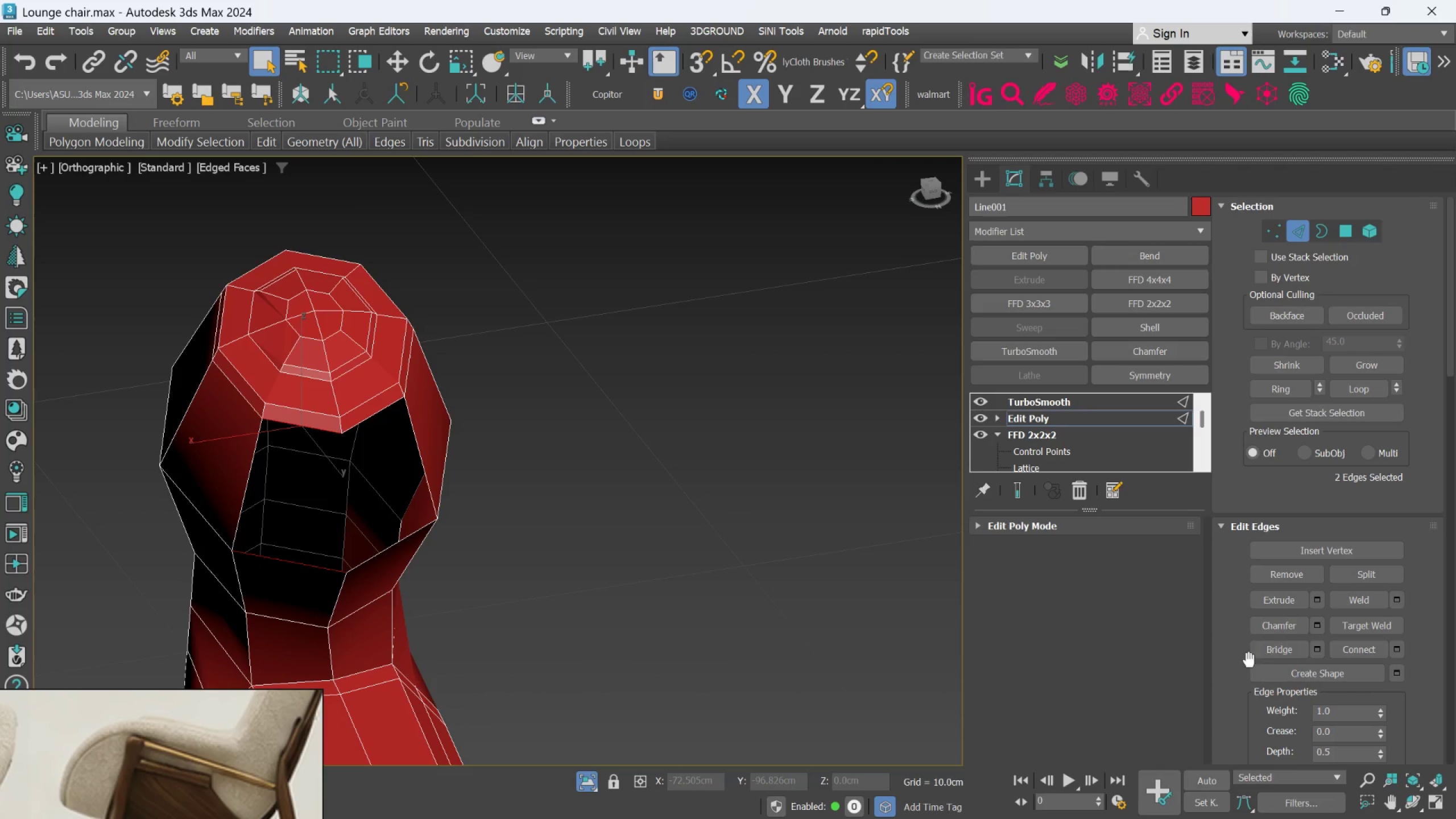 
left_click([1273, 644])
 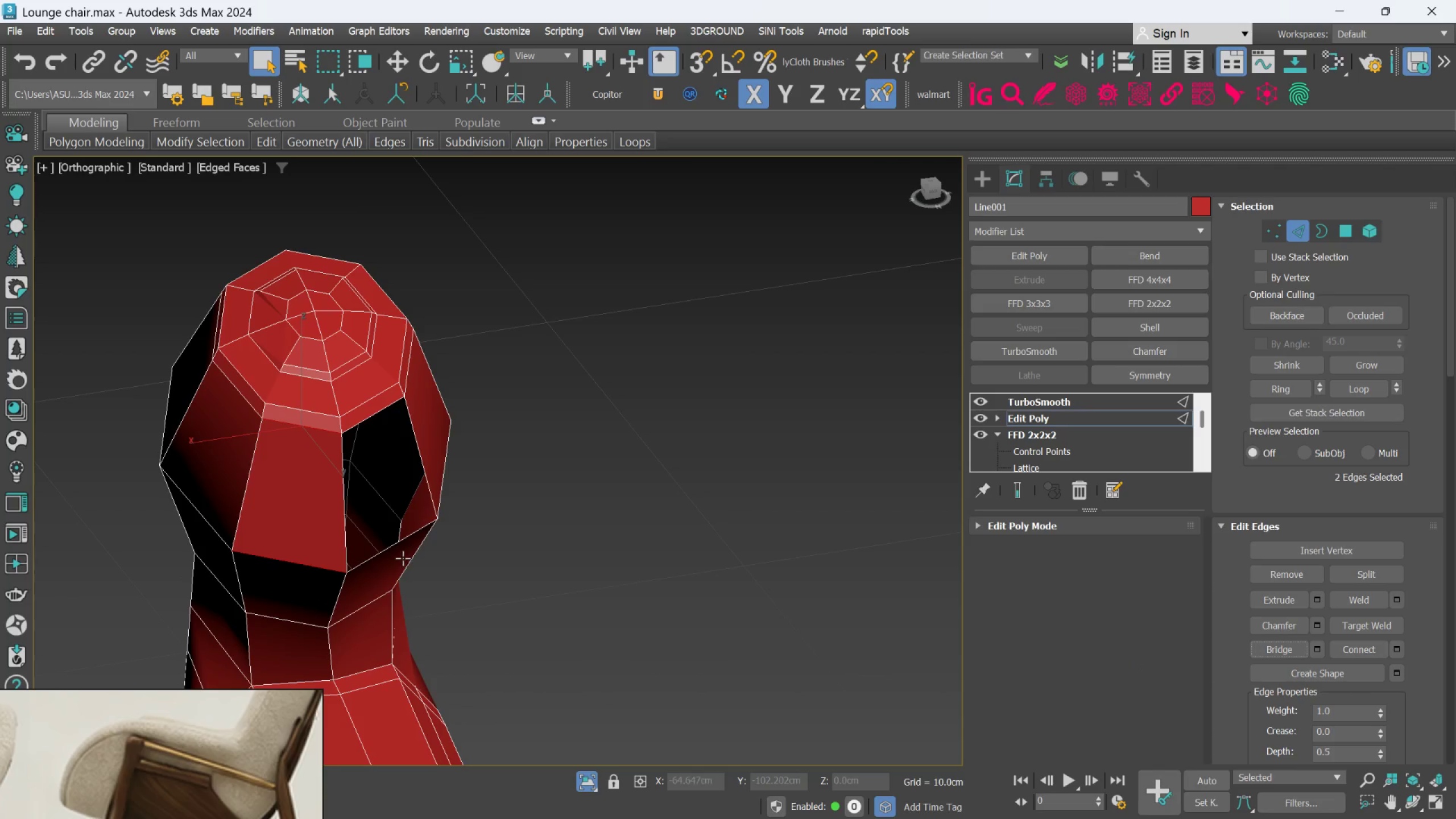 
left_click([399, 541])
 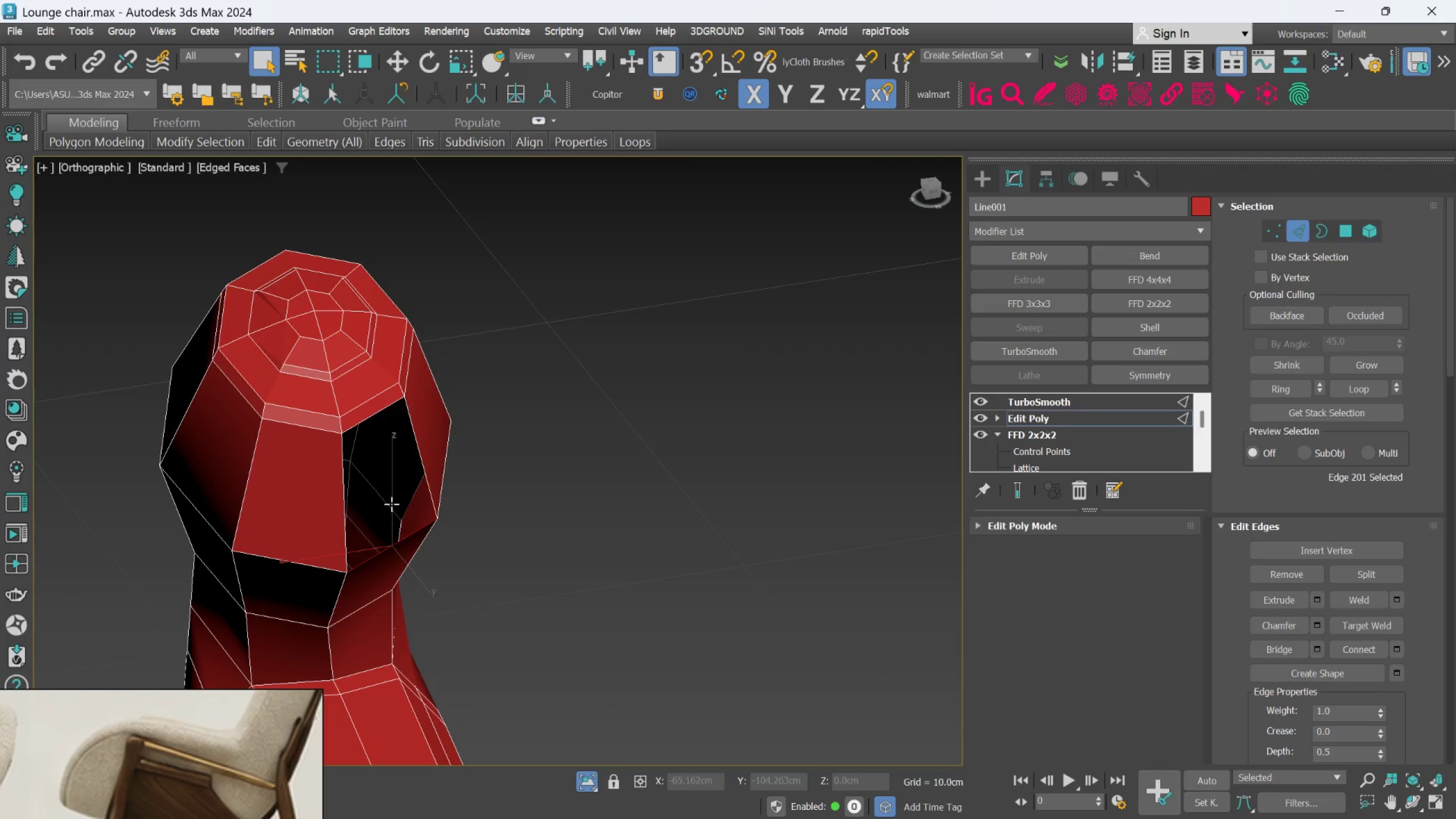 
hold_key(key=ControlLeft, duration=0.92)
left_click([381, 416])
 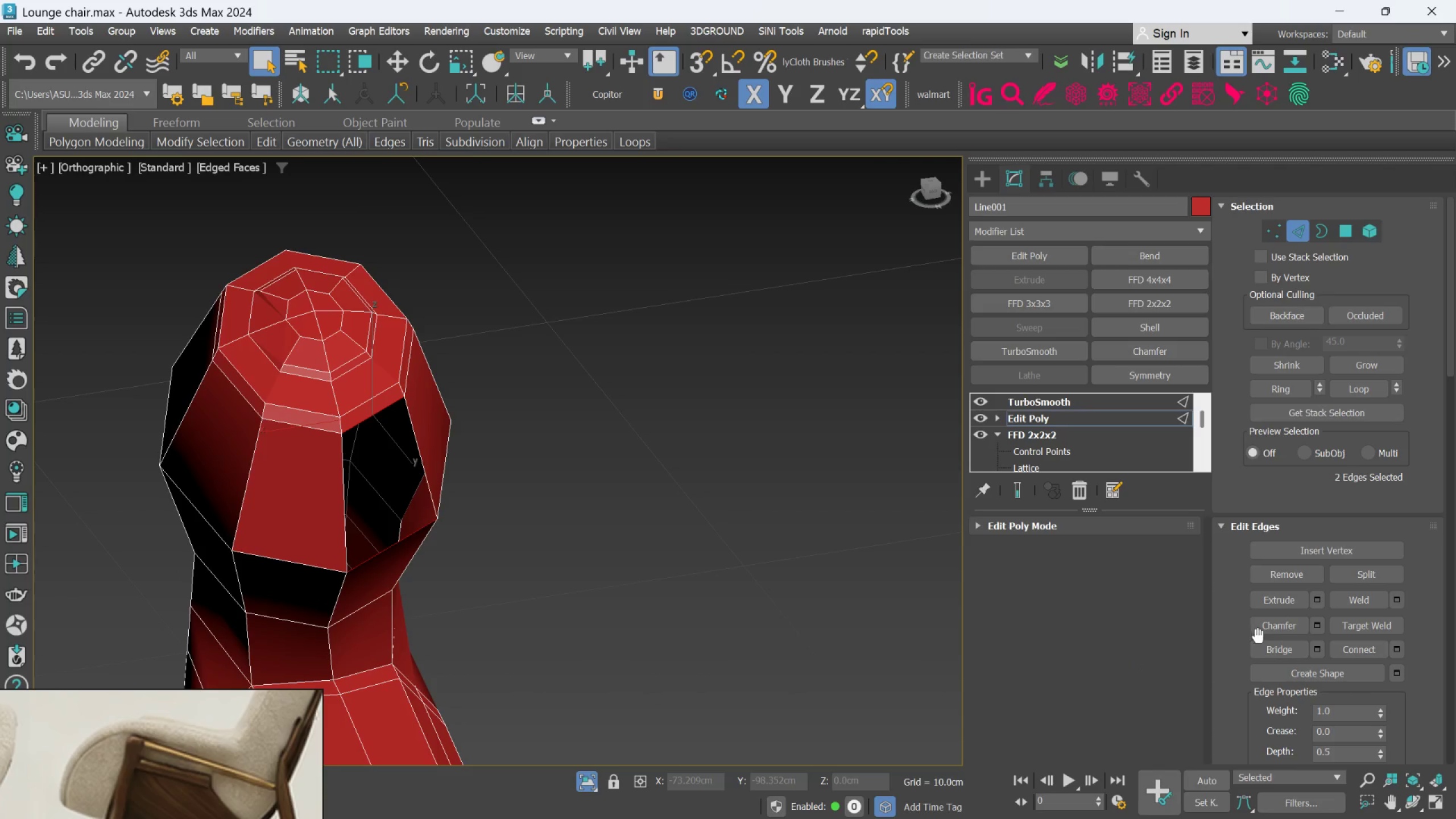 
left_click([1269, 647])
 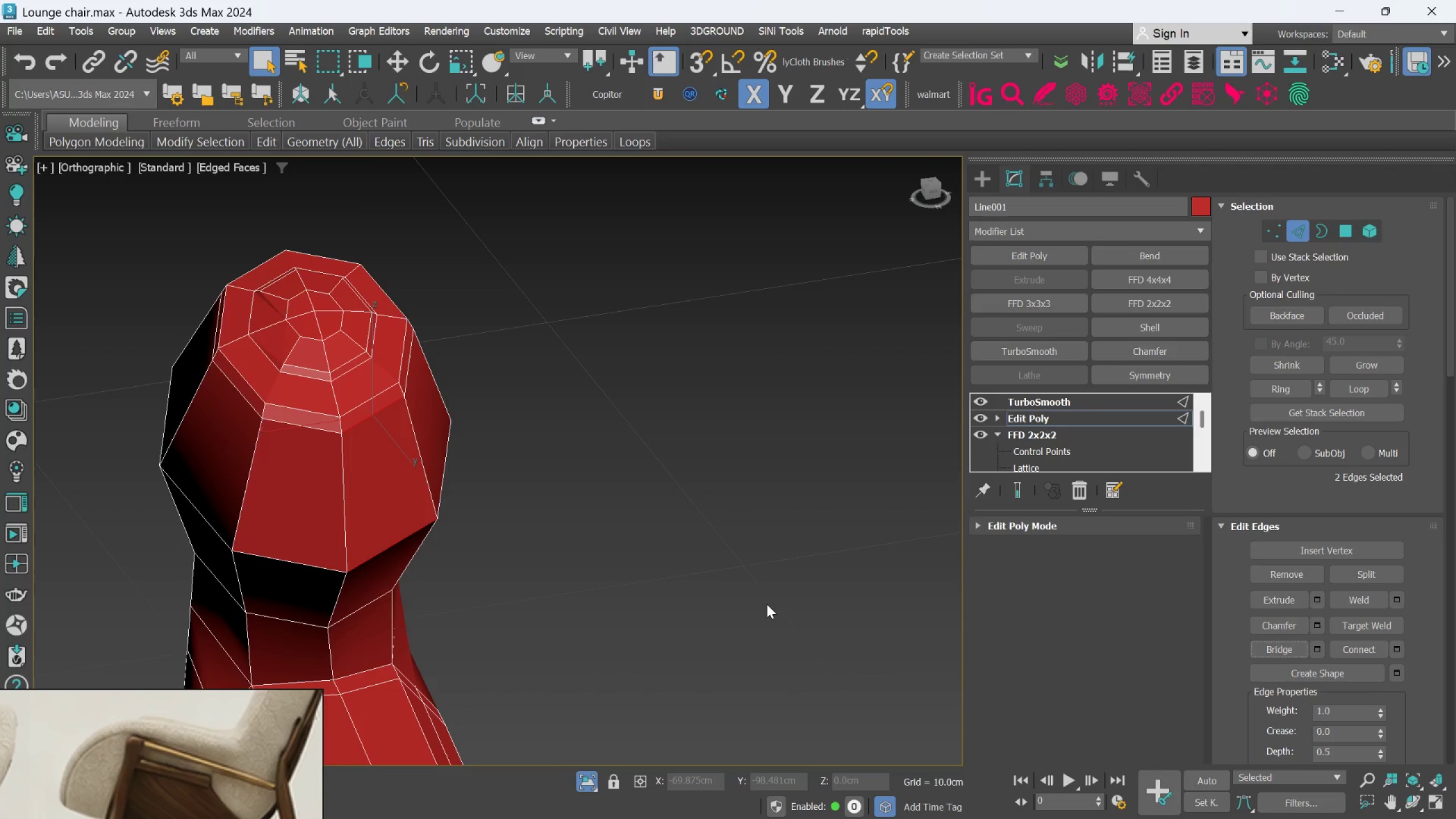 
hold_key(key=AltLeft, duration=1.5)
 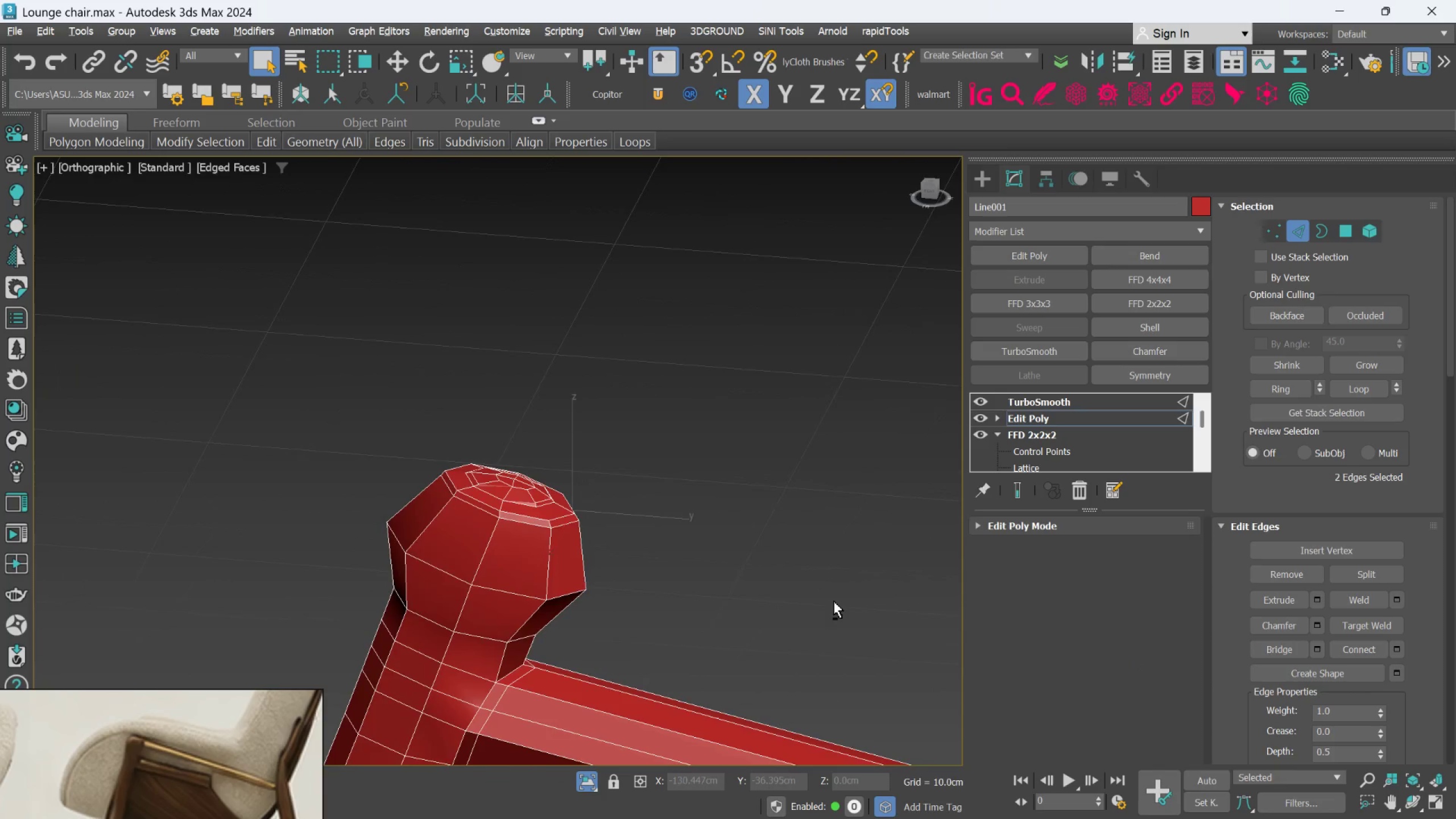 
scroll: coordinate [767, 604], scroll_direction: down, amount: 2.0
 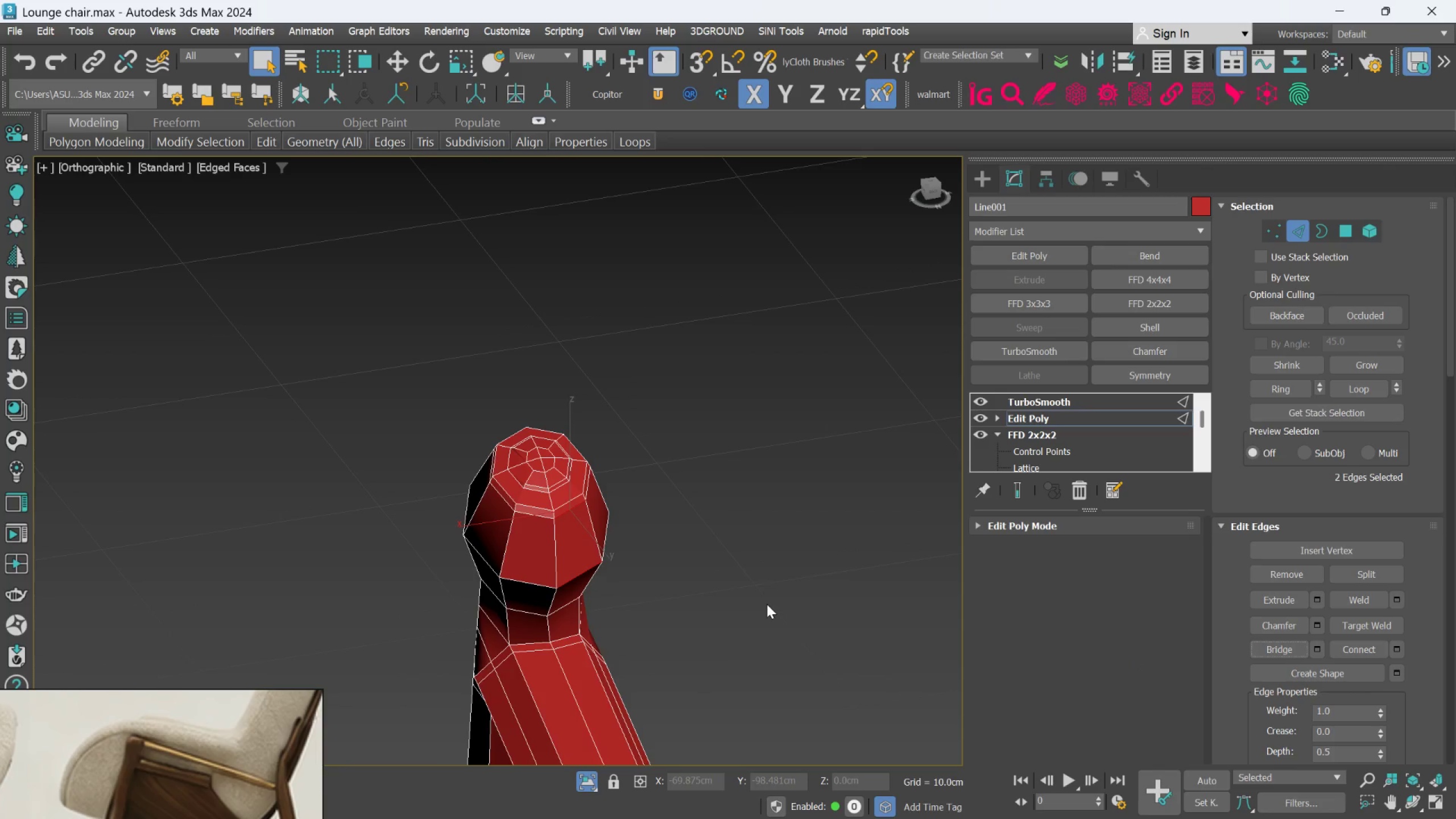 
hold_key(key=AltLeft, duration=0.59)
 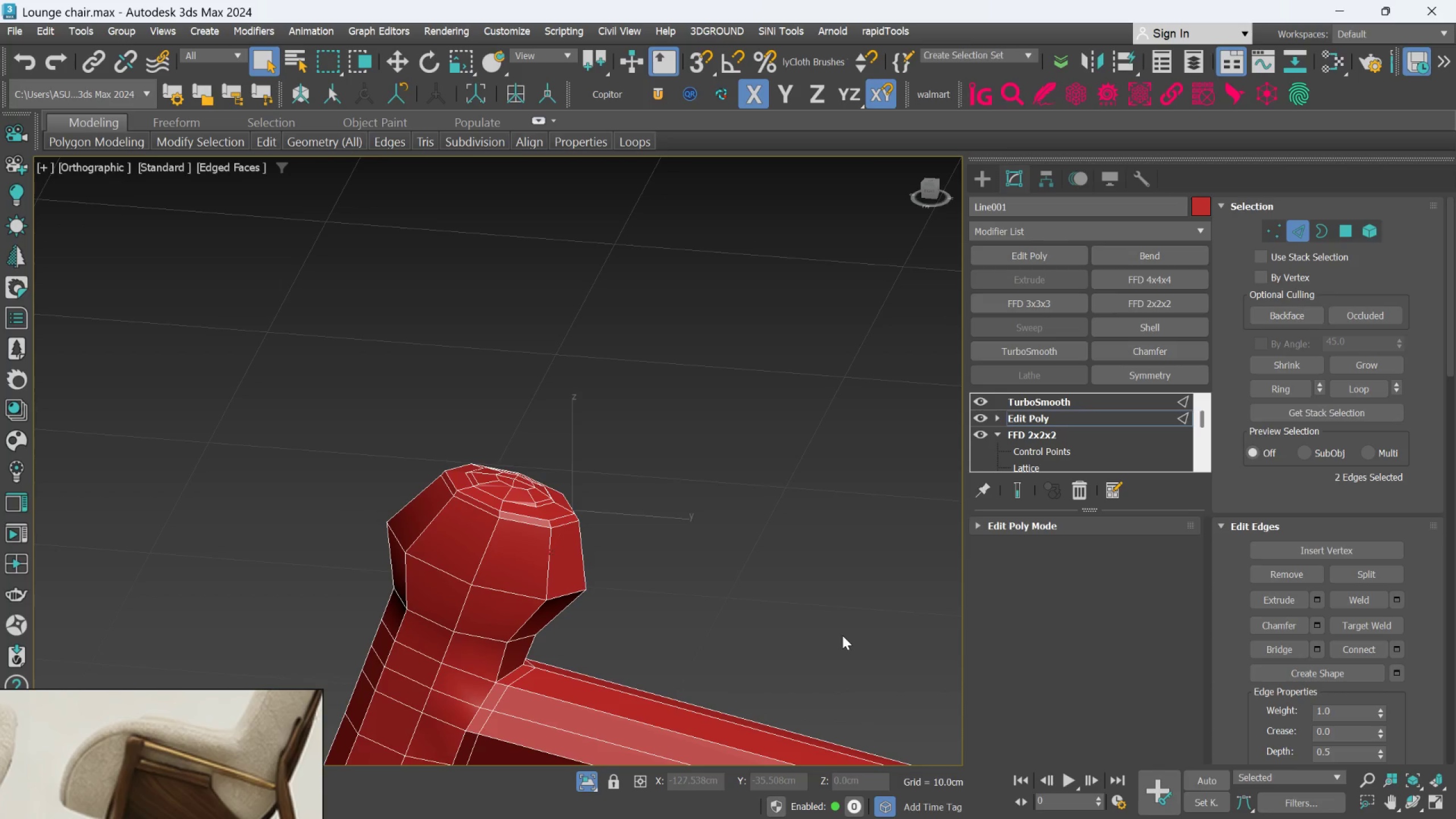 
scroll: coordinate [638, 614], scroll_direction: up, amount: 1.0
 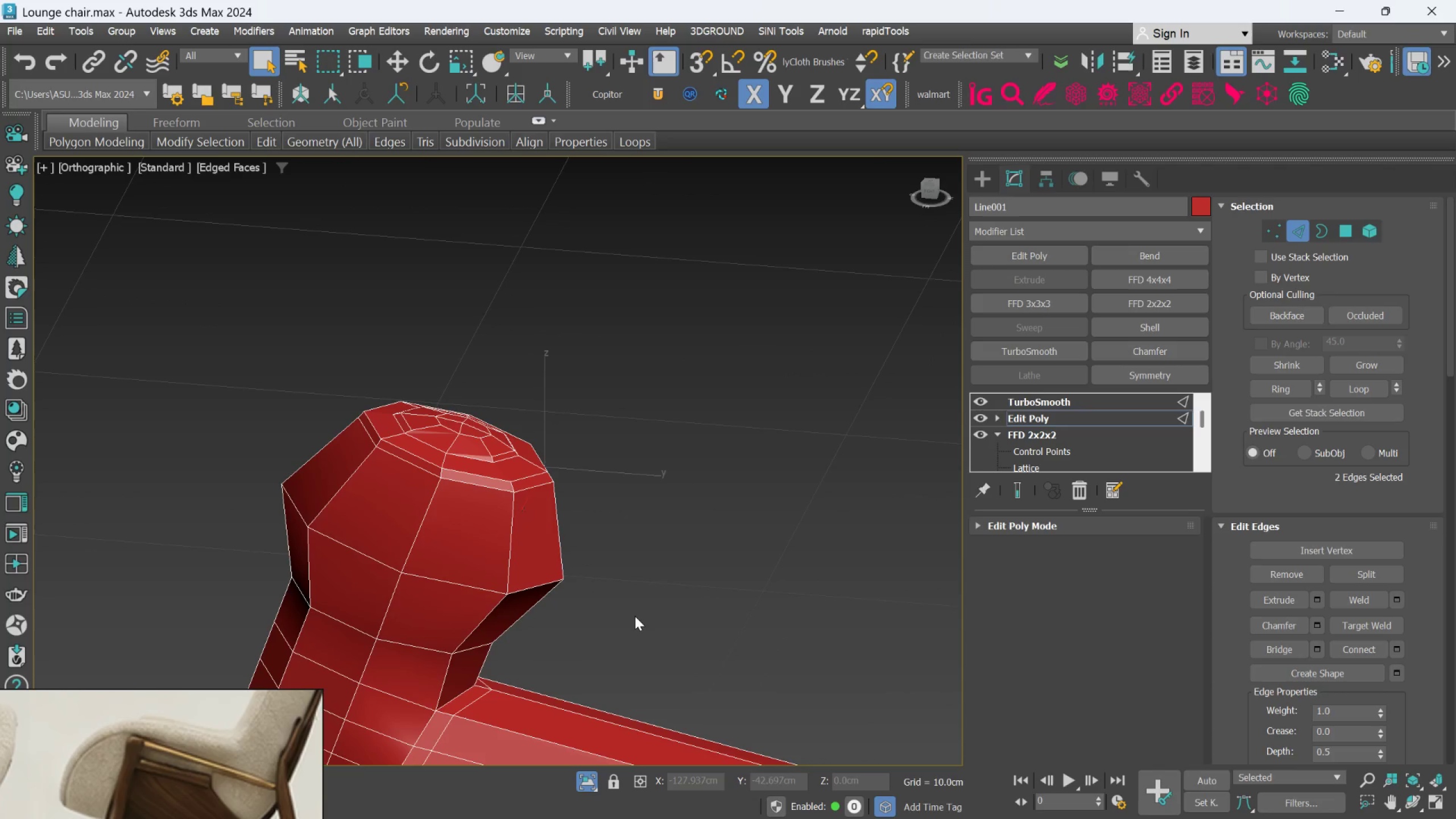 
hold_key(key=AltLeft, duration=1.05)
 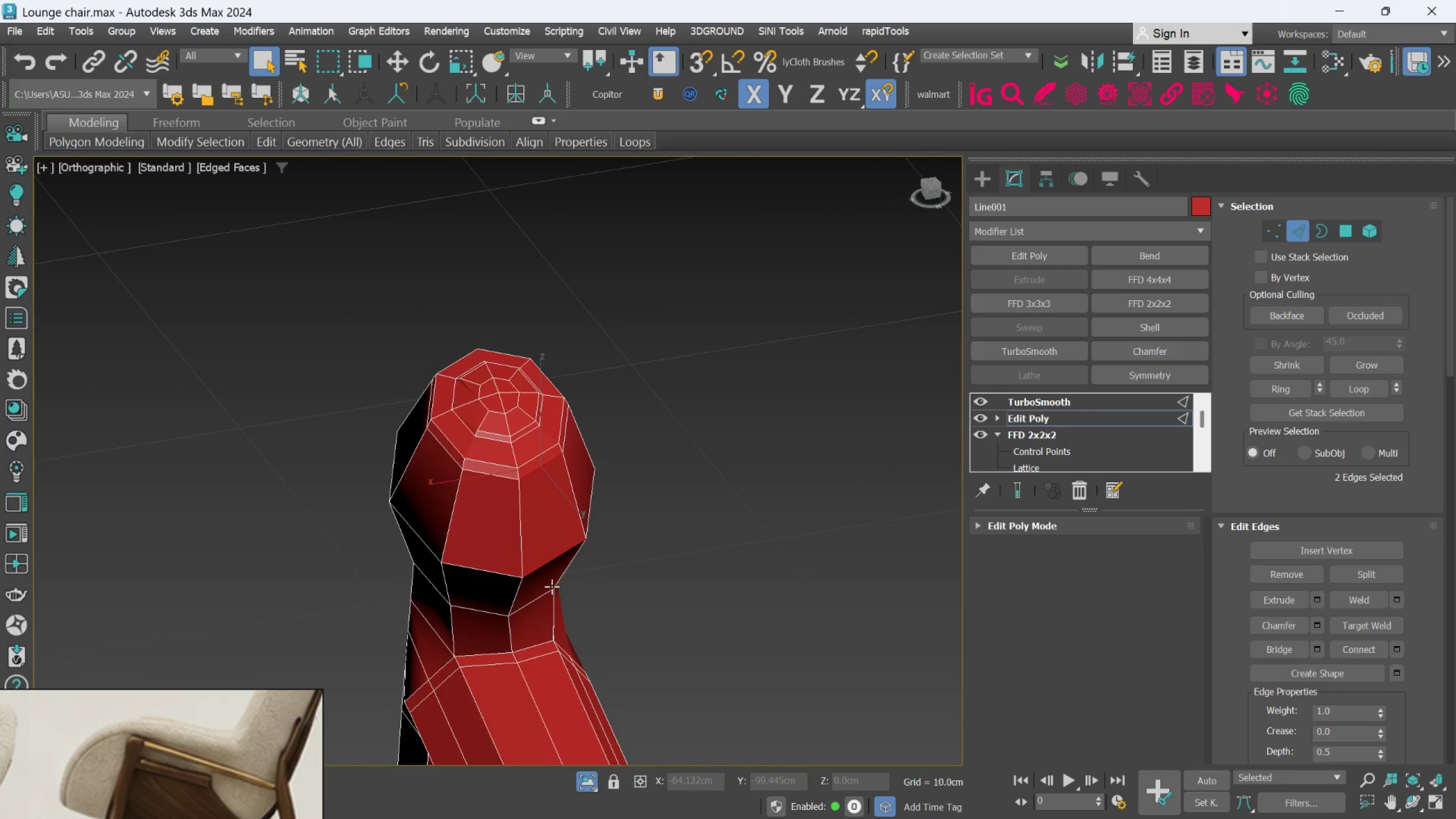 
hold_key(key=AltLeft, duration=0.34)
 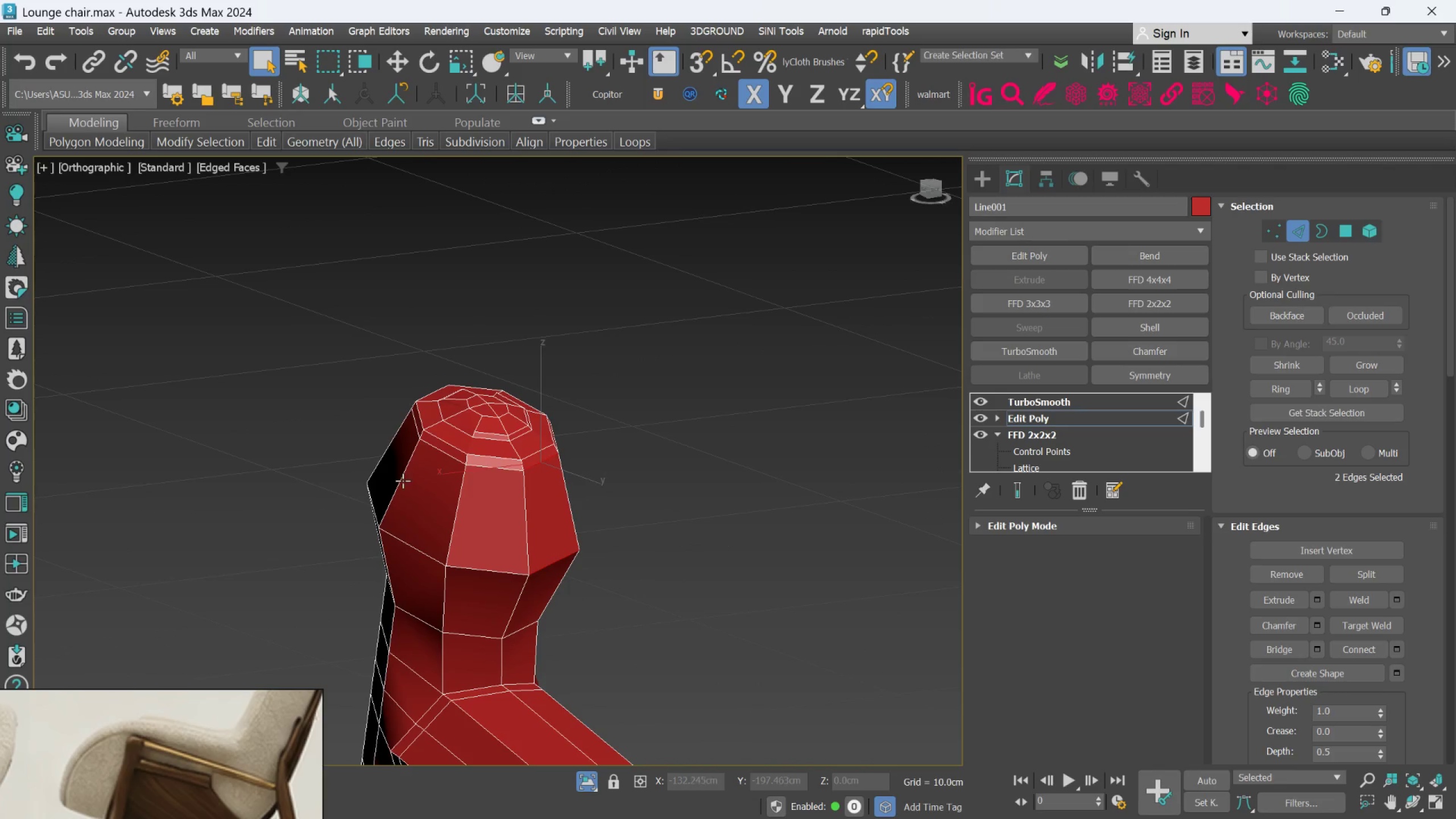 
left_click([396, 480])
 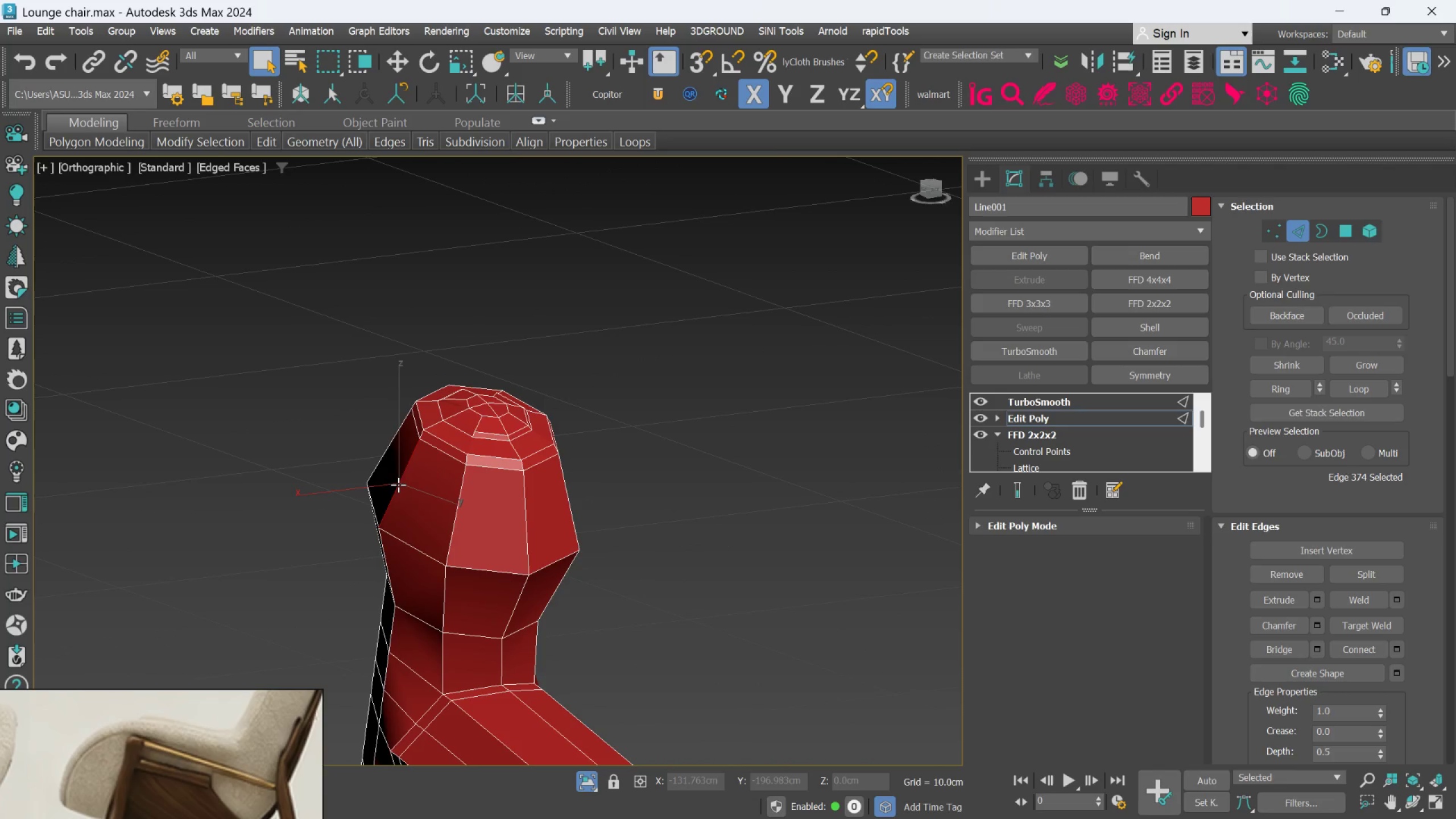 
hold_key(key=AltLeft, duration=0.33)
 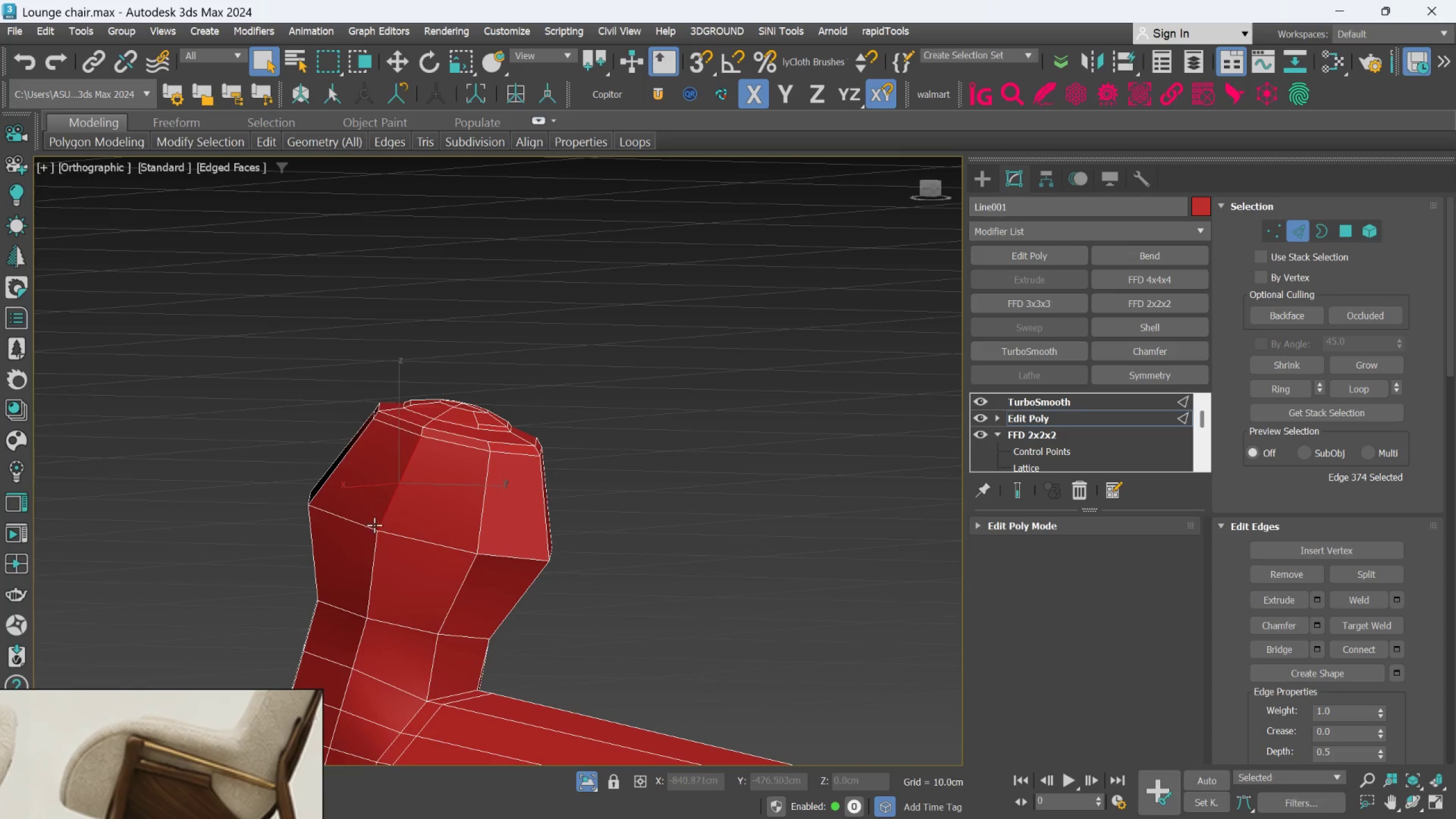 
hold_key(key=ControlLeft, duration=0.41)
left_click([374, 545])
 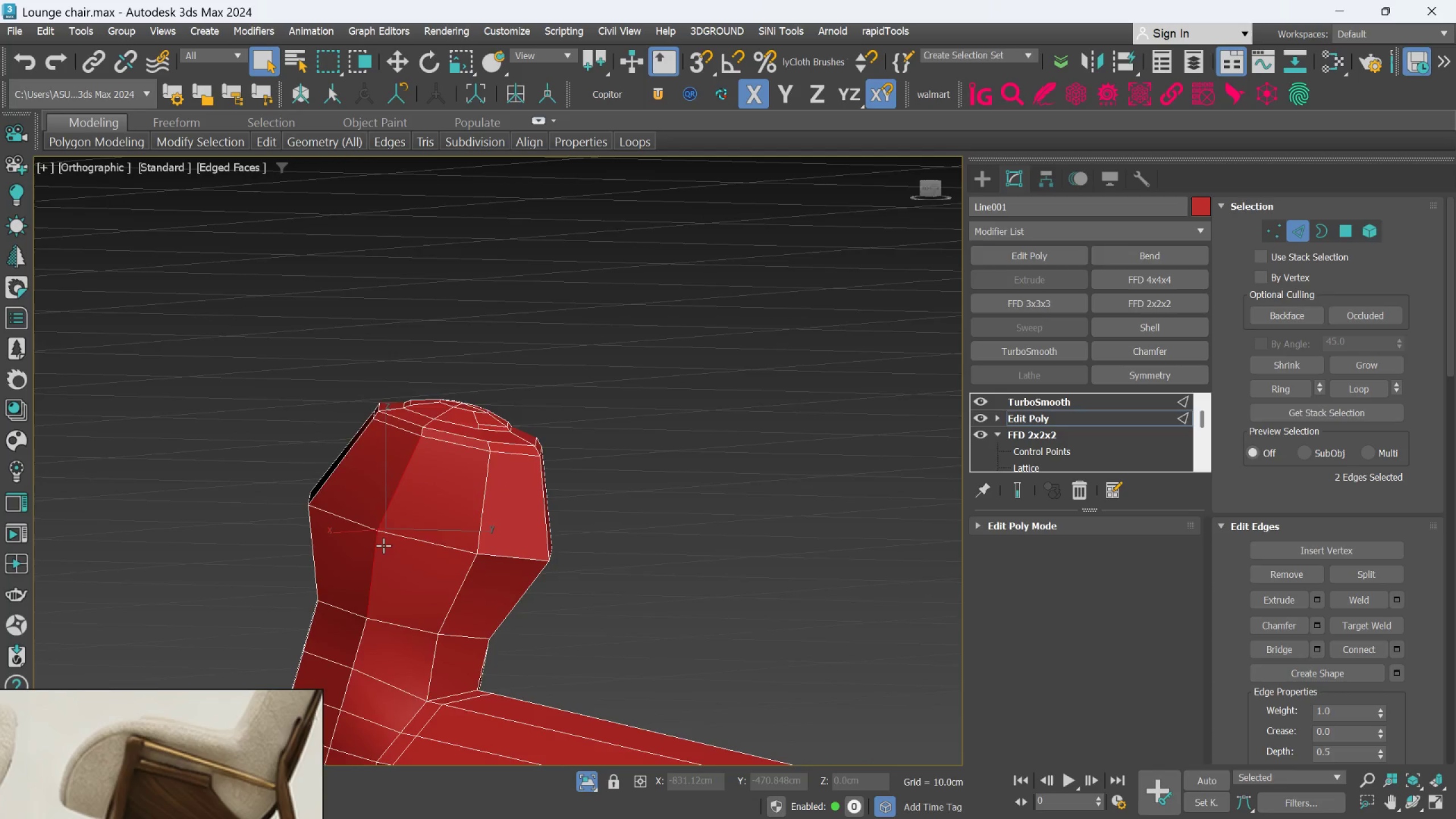 
hold_key(key=AltLeft, duration=0.58)
 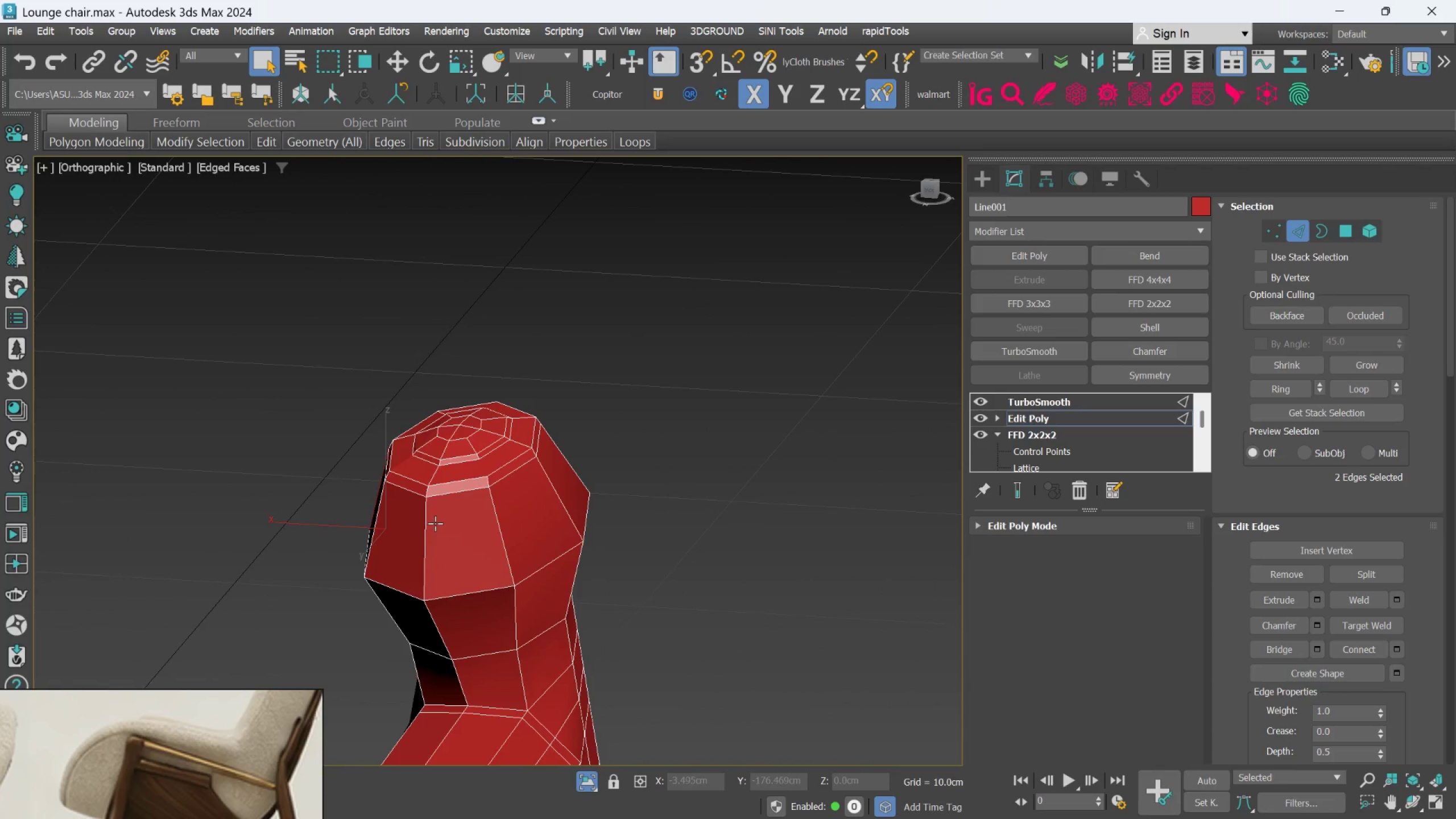 
hold_key(key=AltLeft, duration=0.53)
 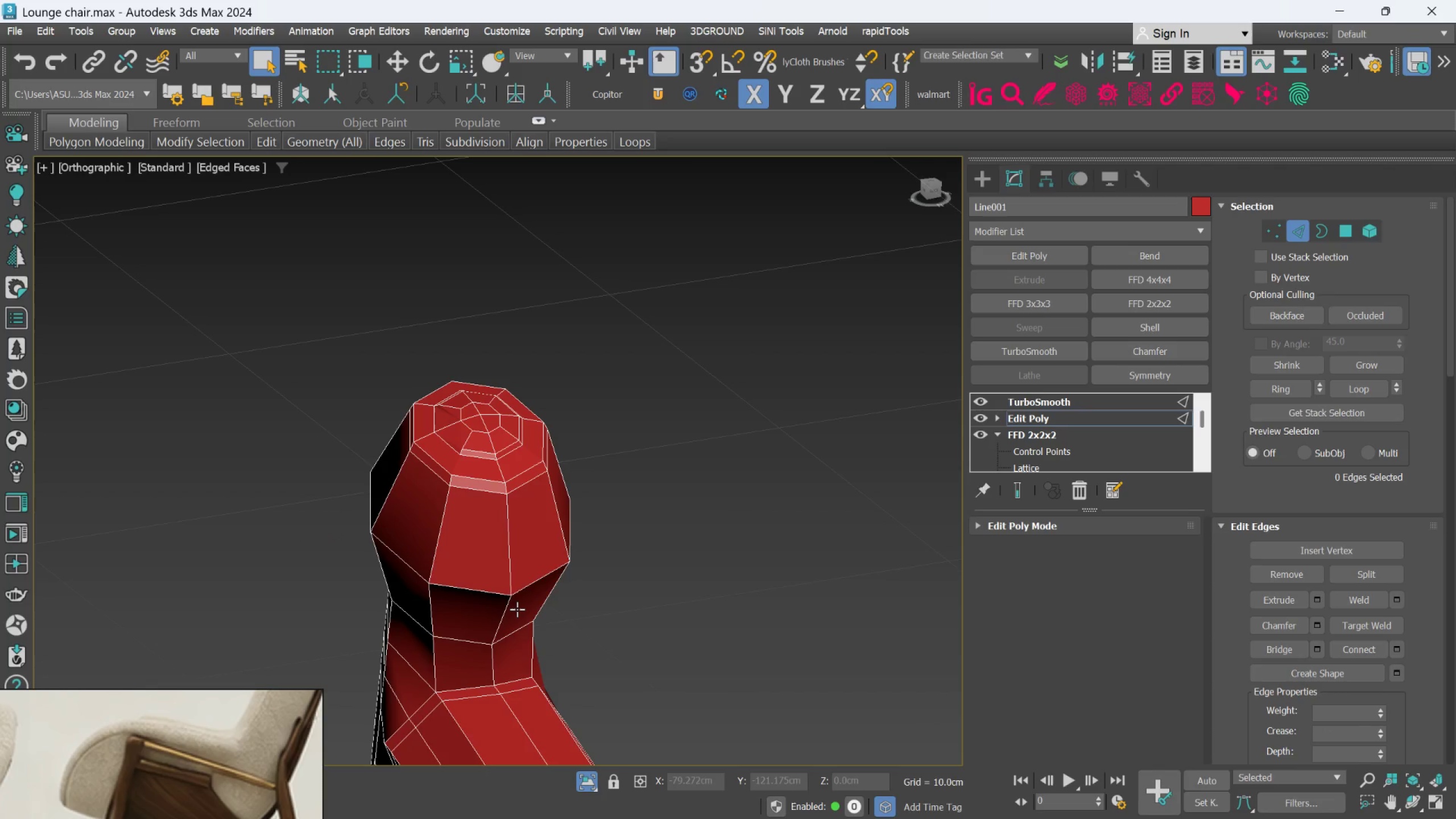 
key(Alt+AltLeft)
 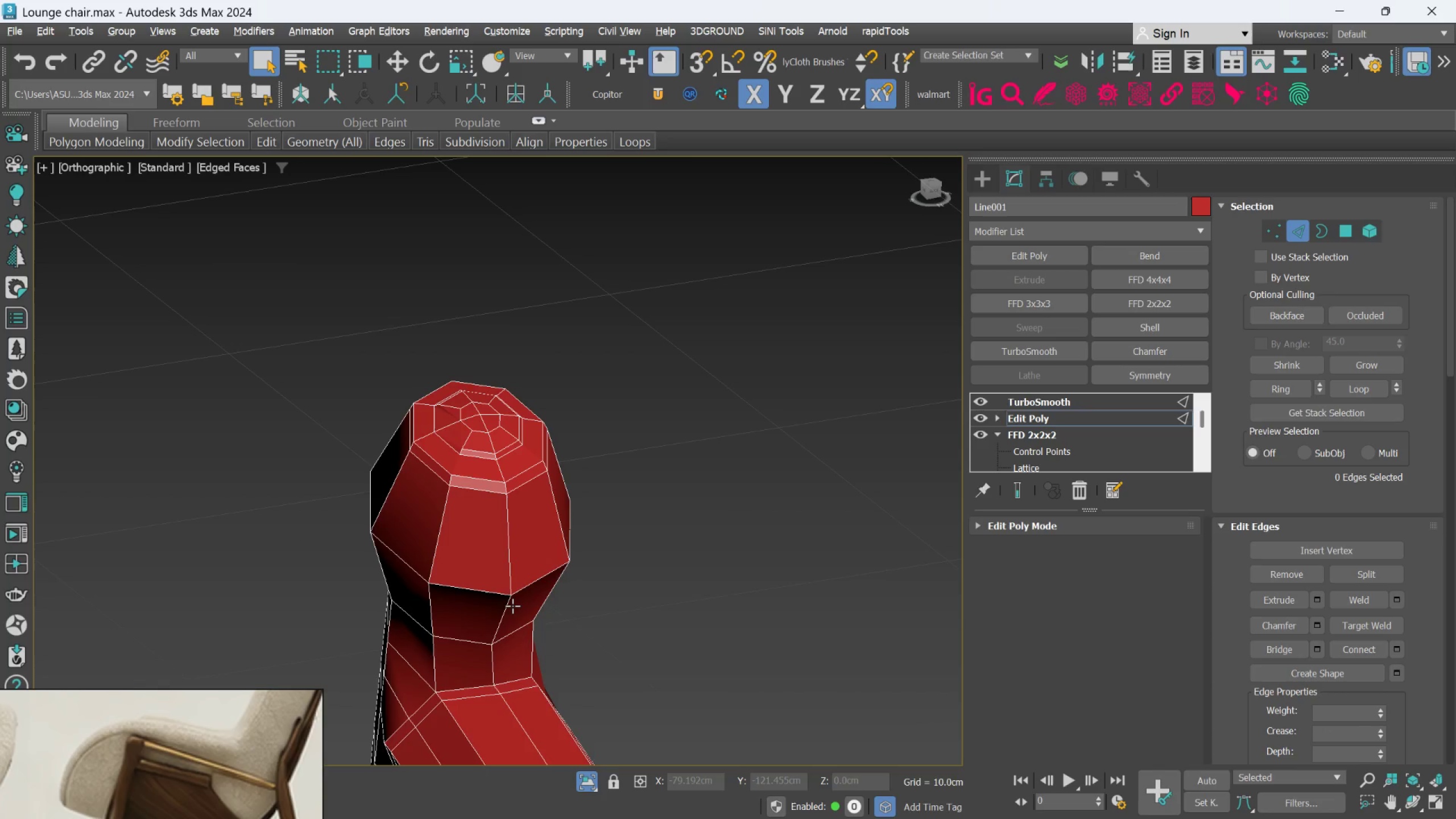 
middle_click([512, 606])
 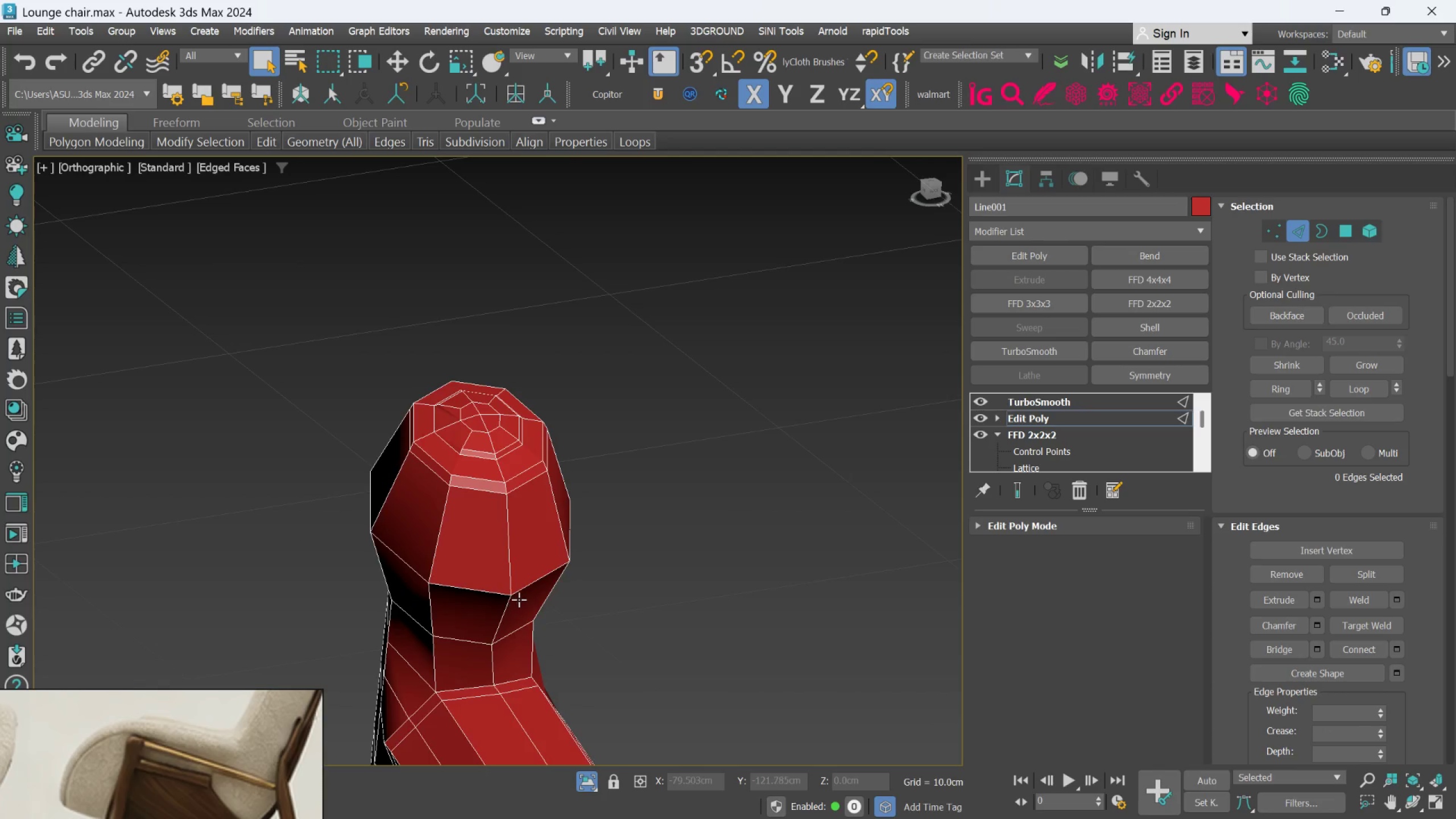 
scroll: coordinate [512, 609], scroll_direction: none, amount: 0.0
 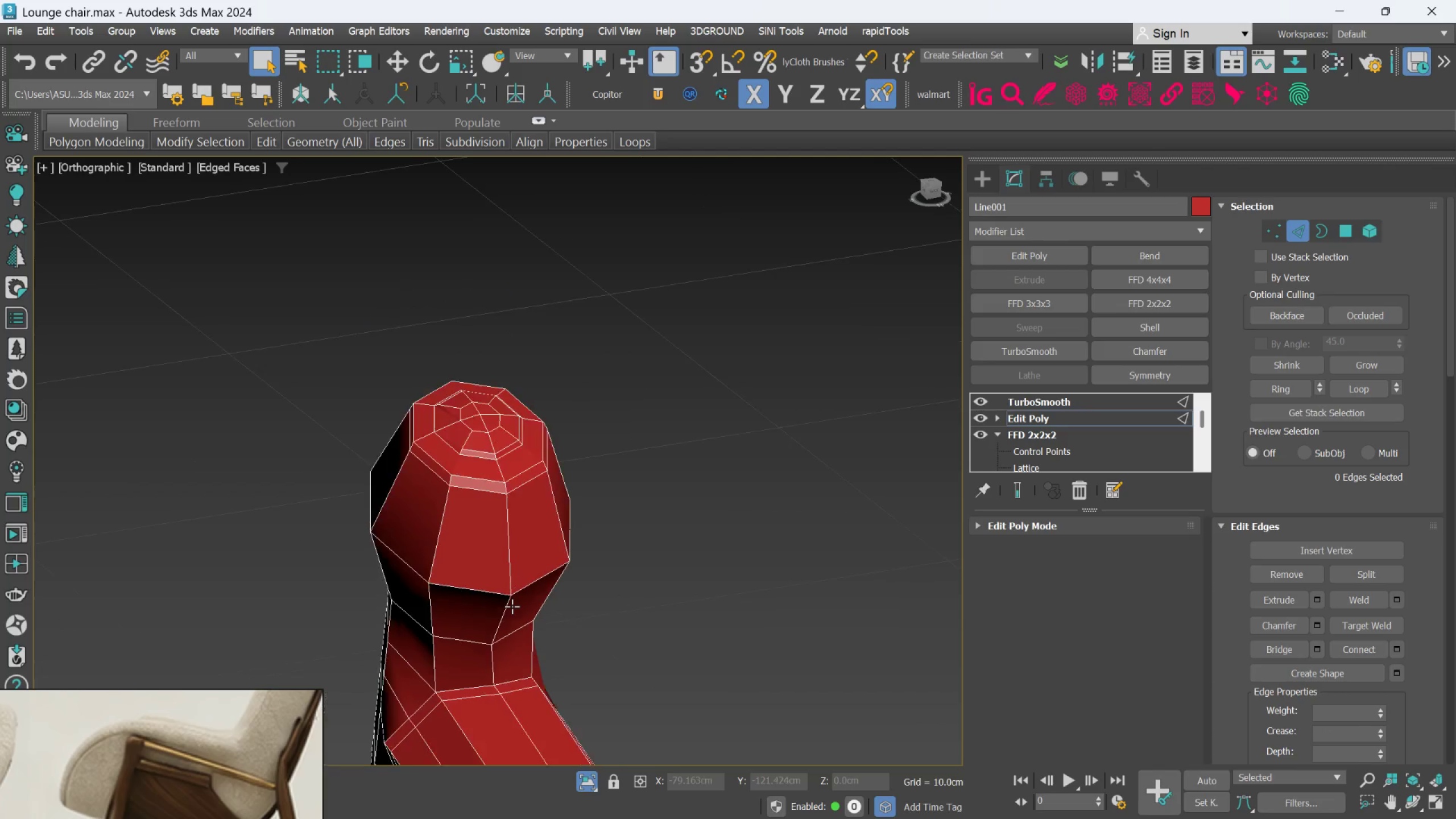 
hold_key(key=AltLeft, duration=0.31)
middle_click([524, 596])
 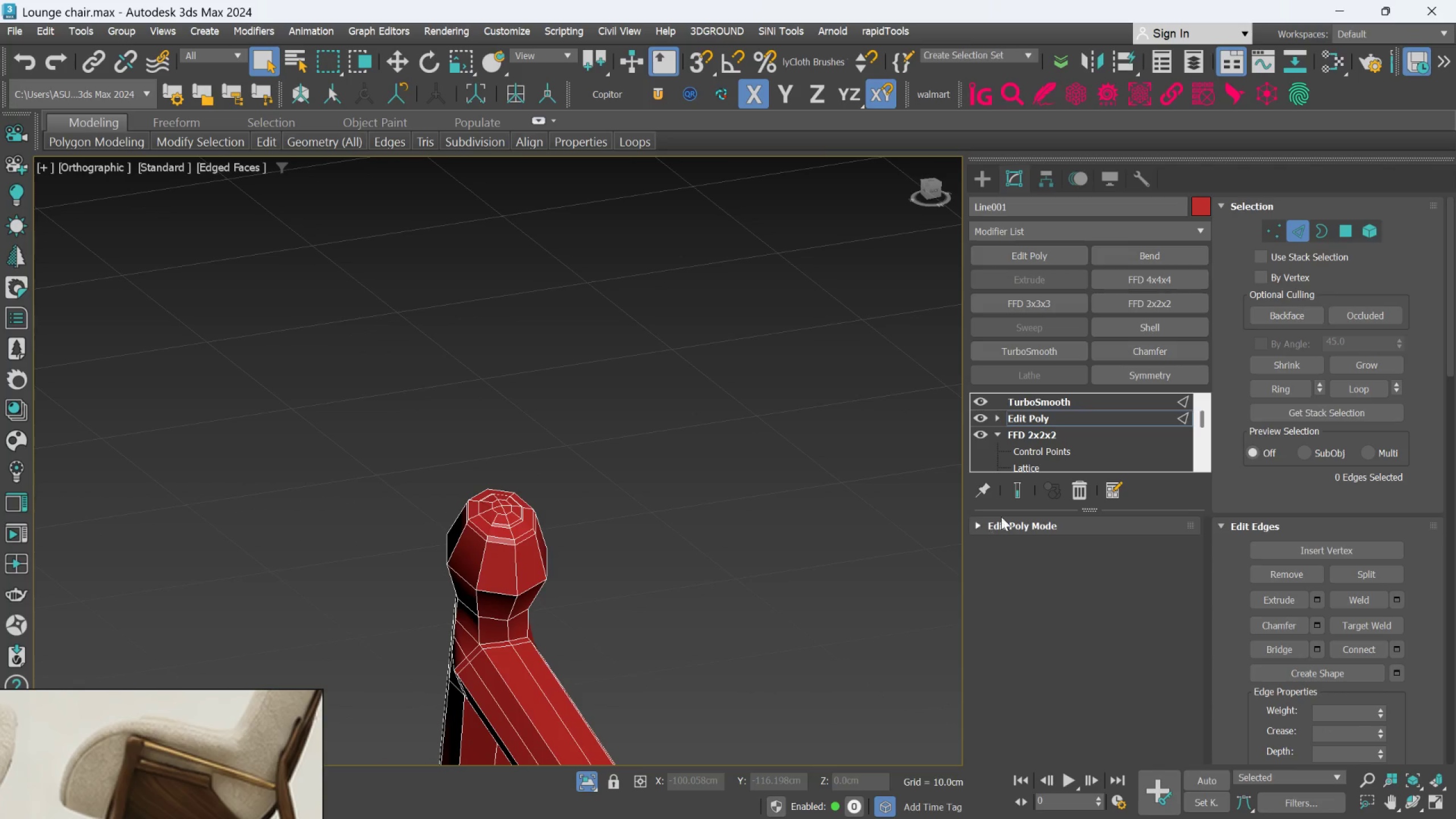 
scroll: coordinate [523, 597], scroll_direction: down, amount: 2.0
 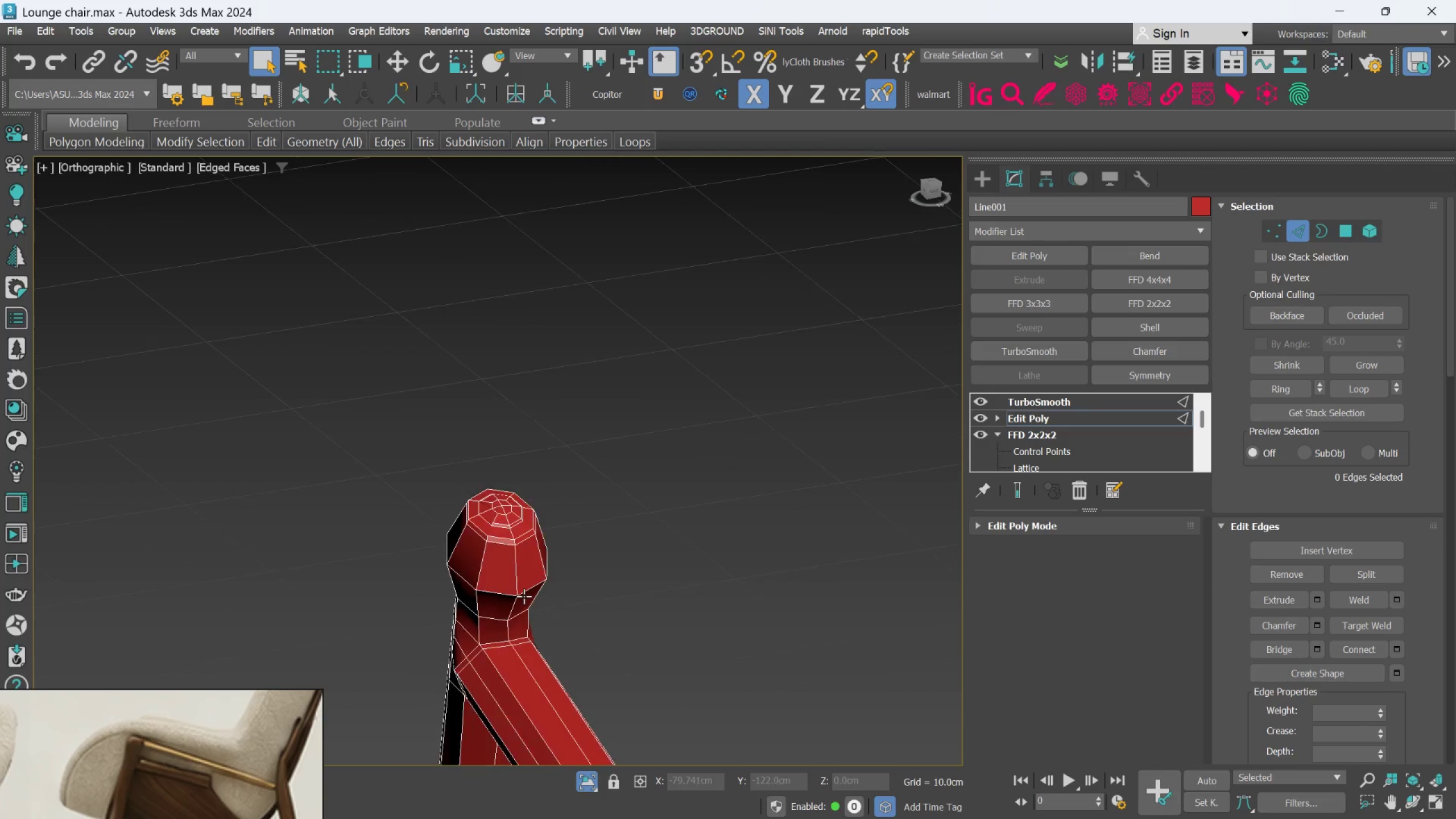 
left_click([1021, 493])
 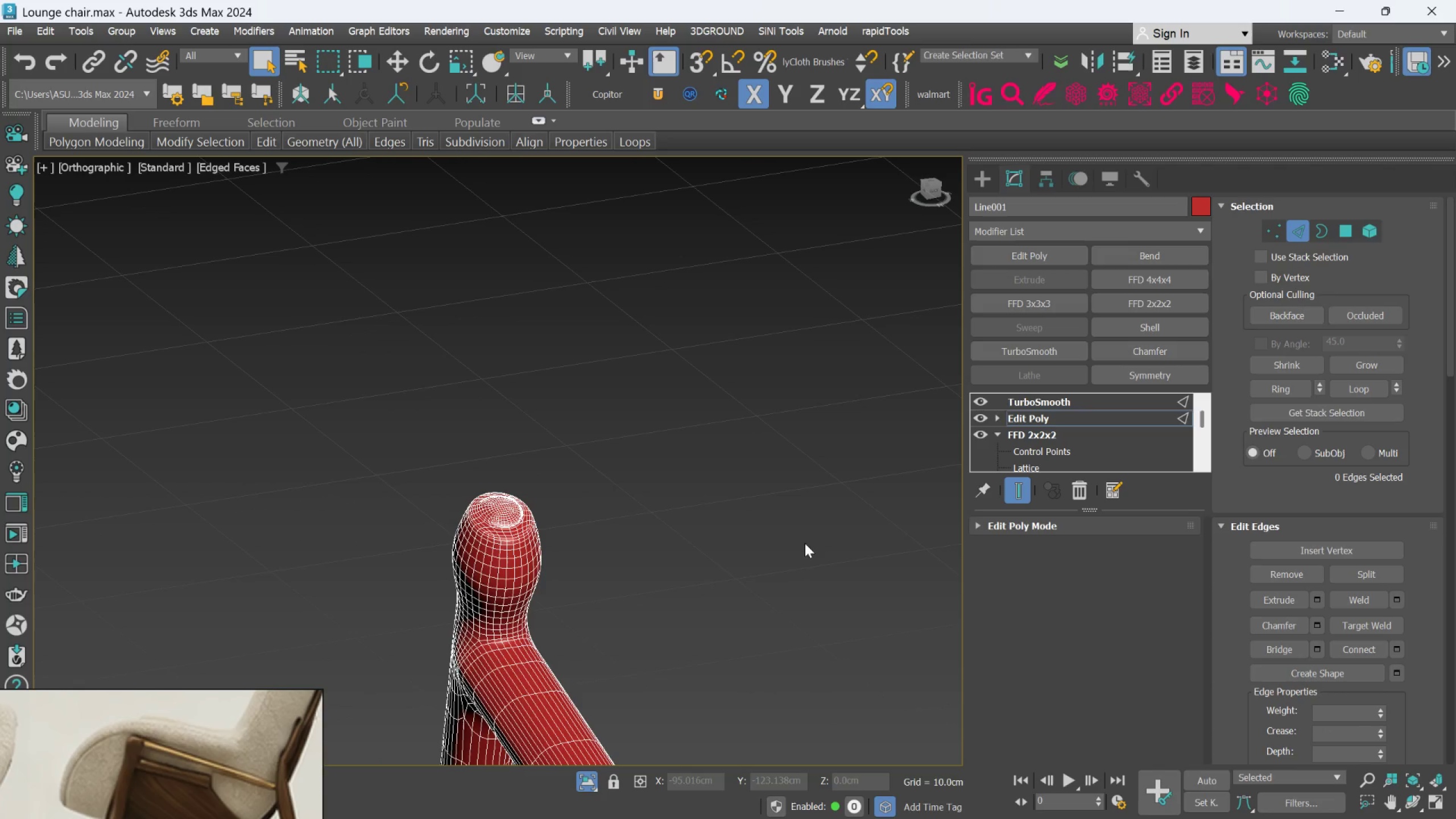 
hold_key(key=AltLeft, duration=0.31)
 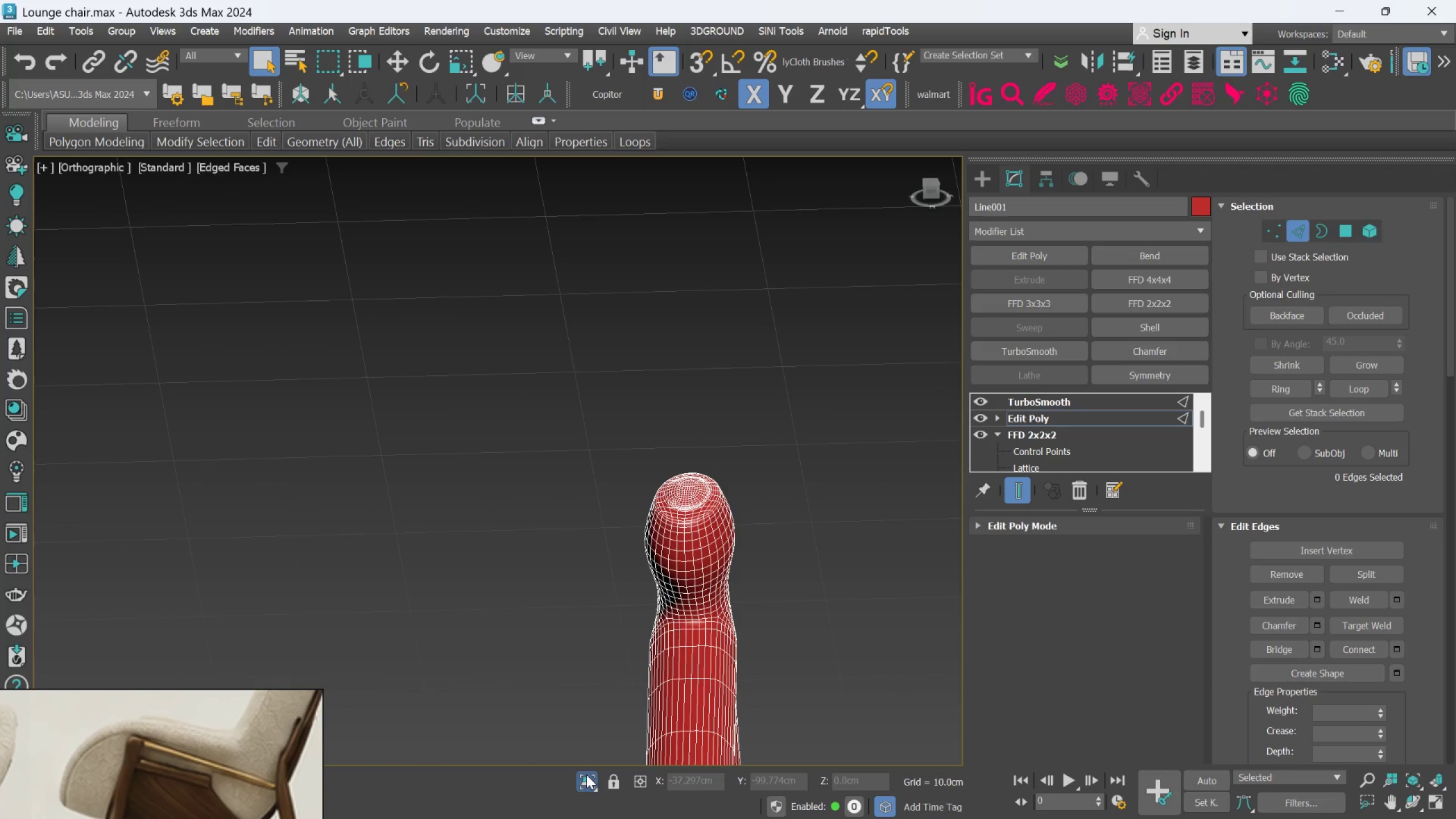 
left_click([586, 778])
 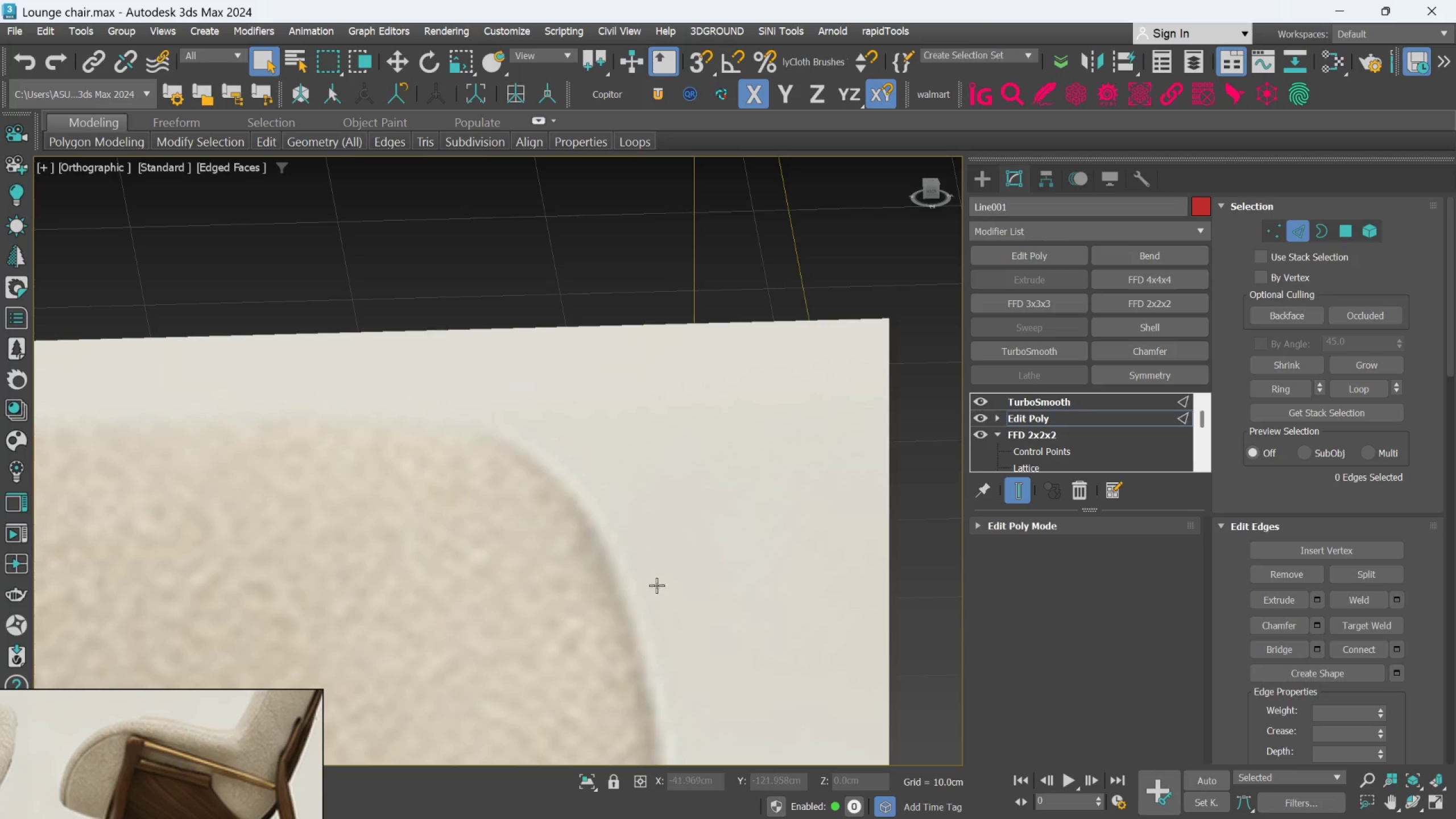 
hold_key(key=AltLeft, duration=1.62)
 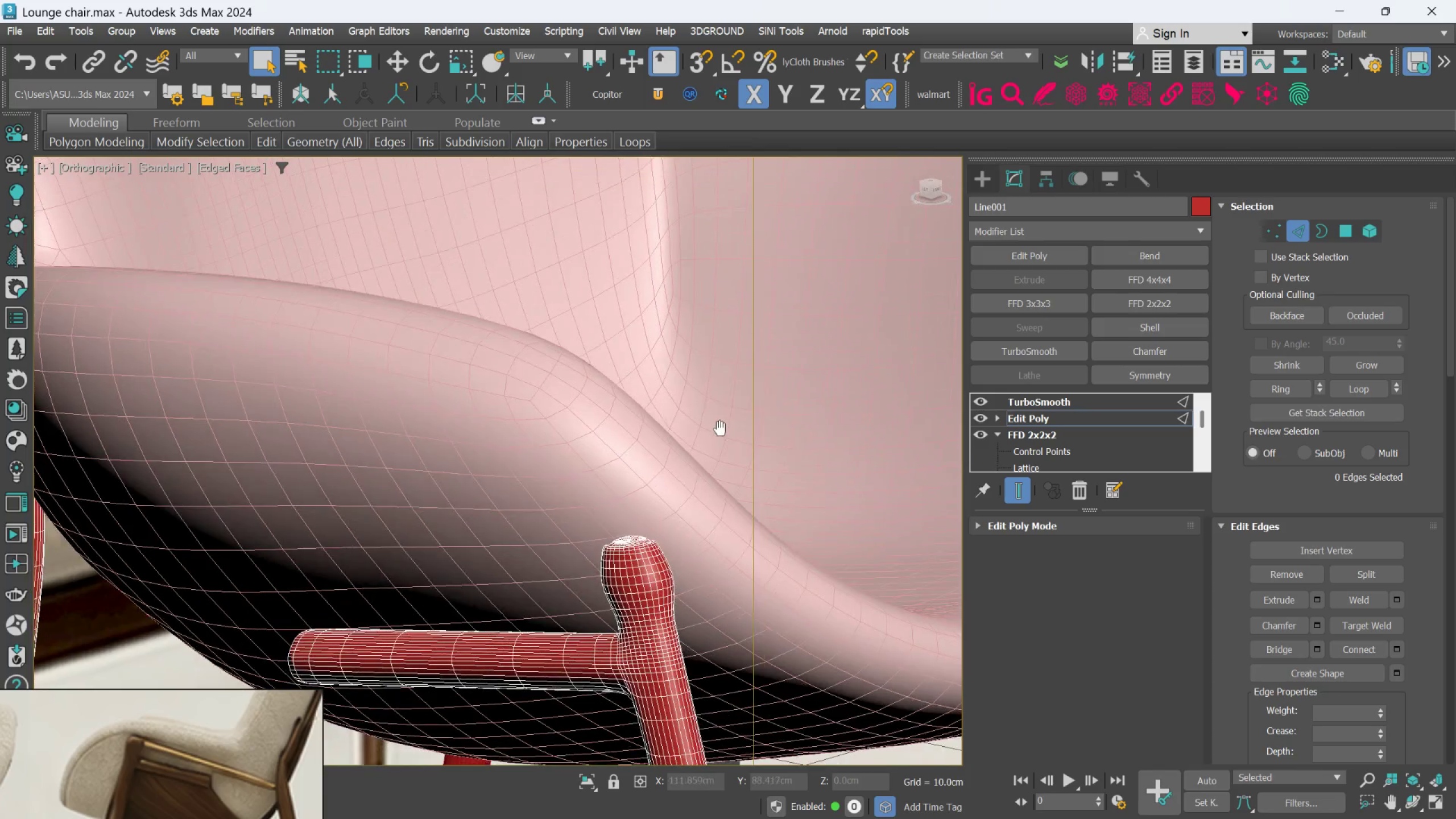 
scroll: coordinate [659, 570], scroll_direction: down, amount: 3.0
 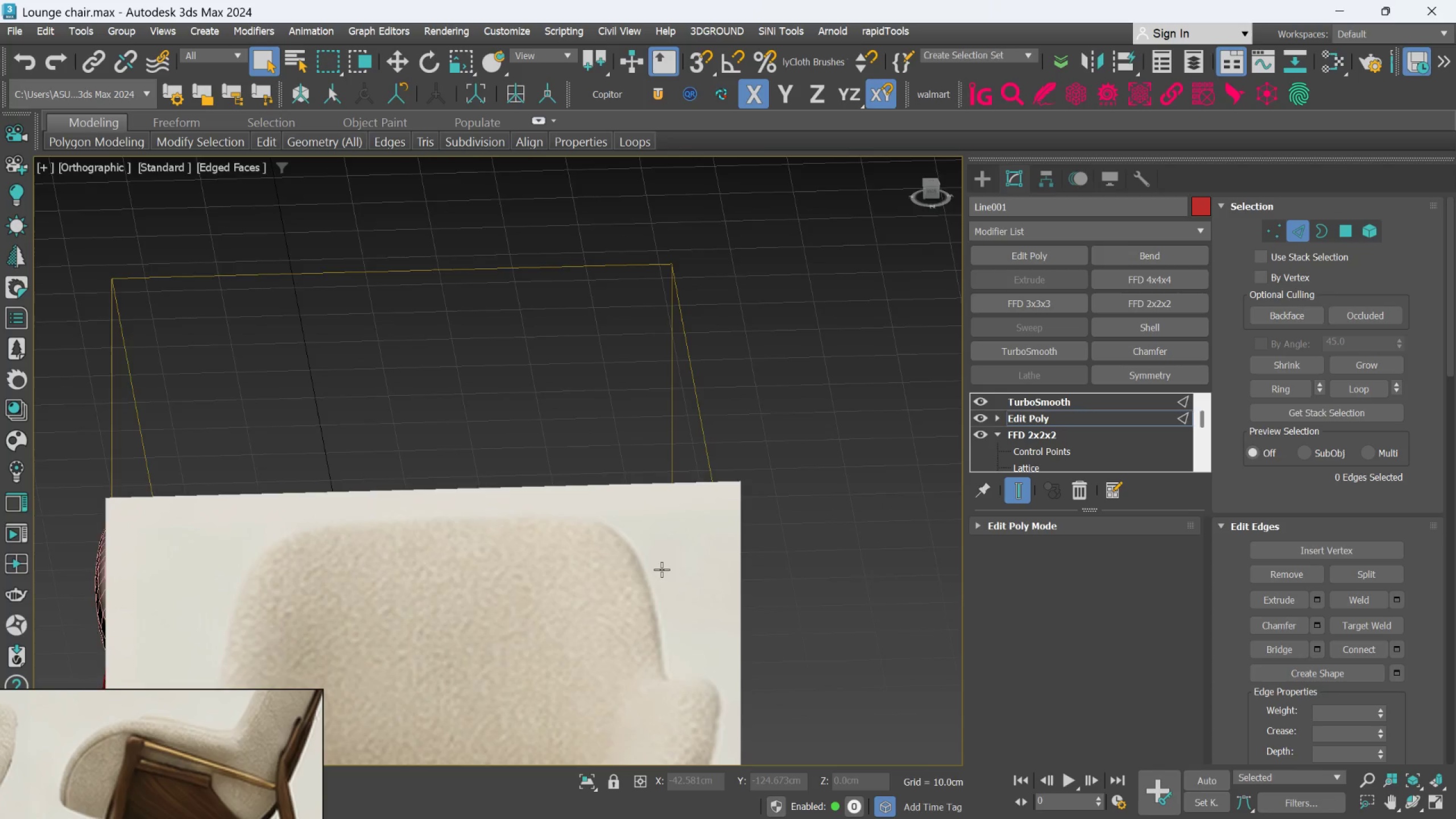 
scroll: coordinate [731, 585], scroll_direction: up, amount: 2.0
 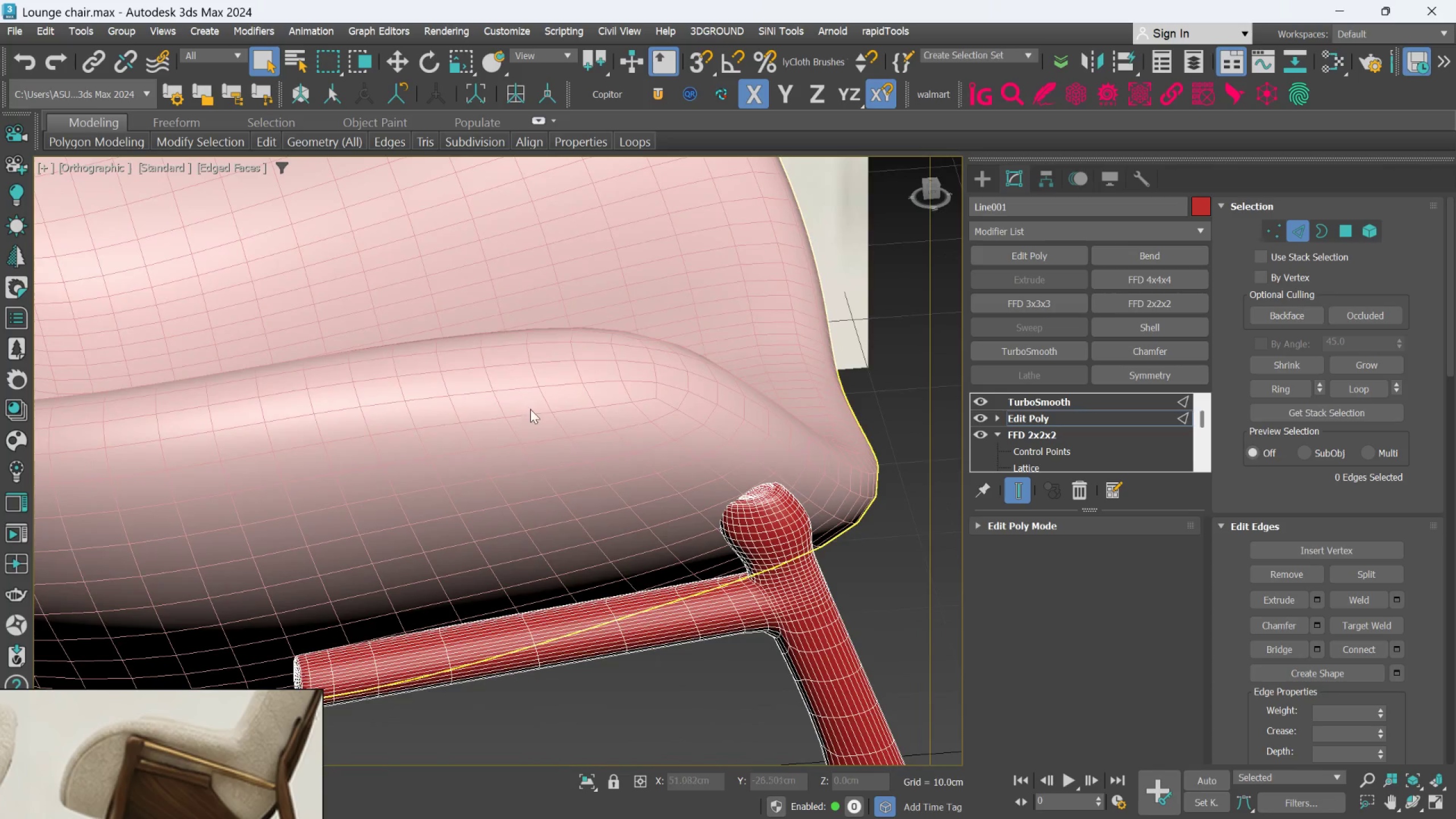 
hold_key(key=AltLeft, duration=0.5)
 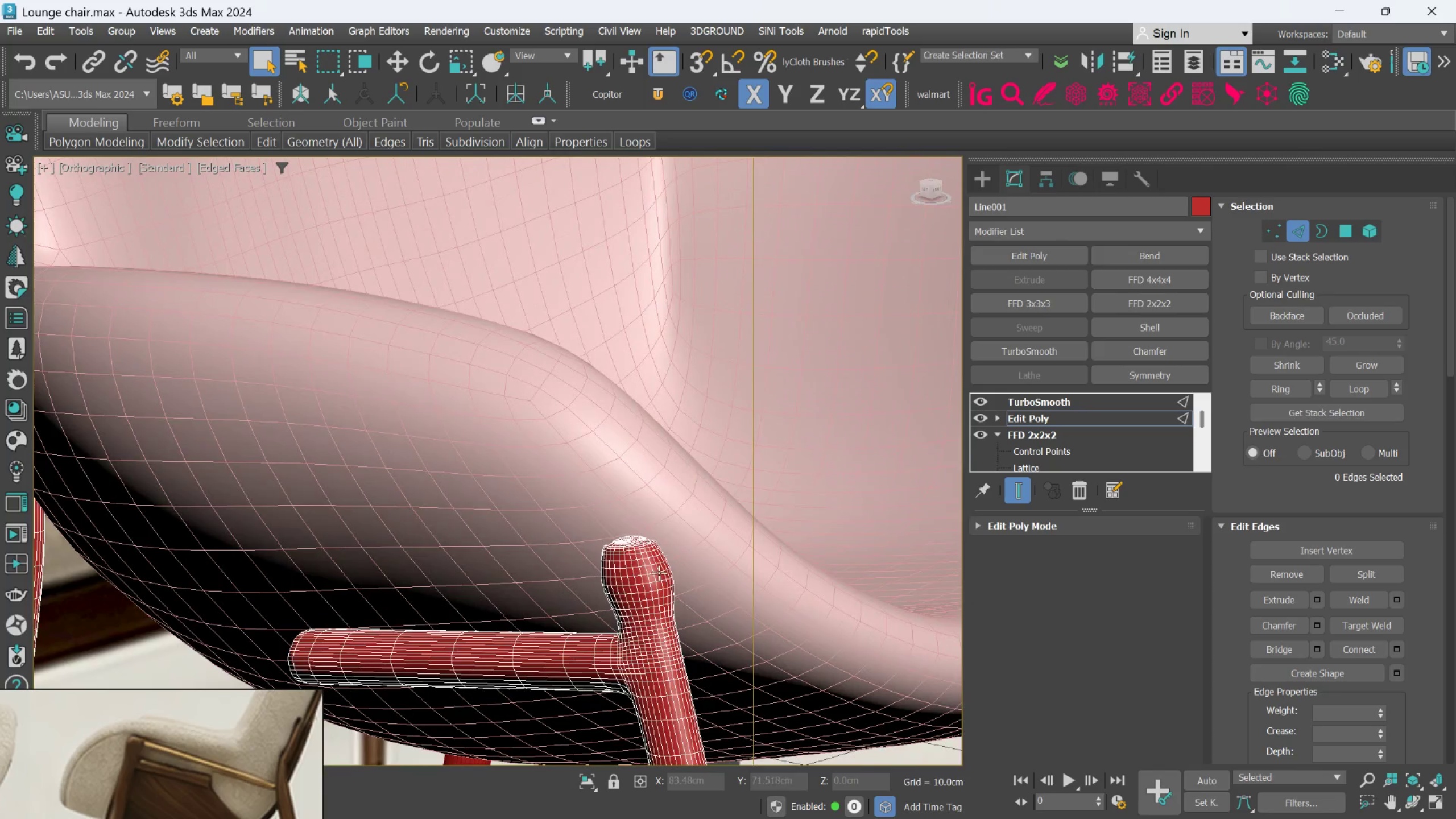 
scroll: coordinate [656, 575], scroll_direction: up, amount: 2.0
 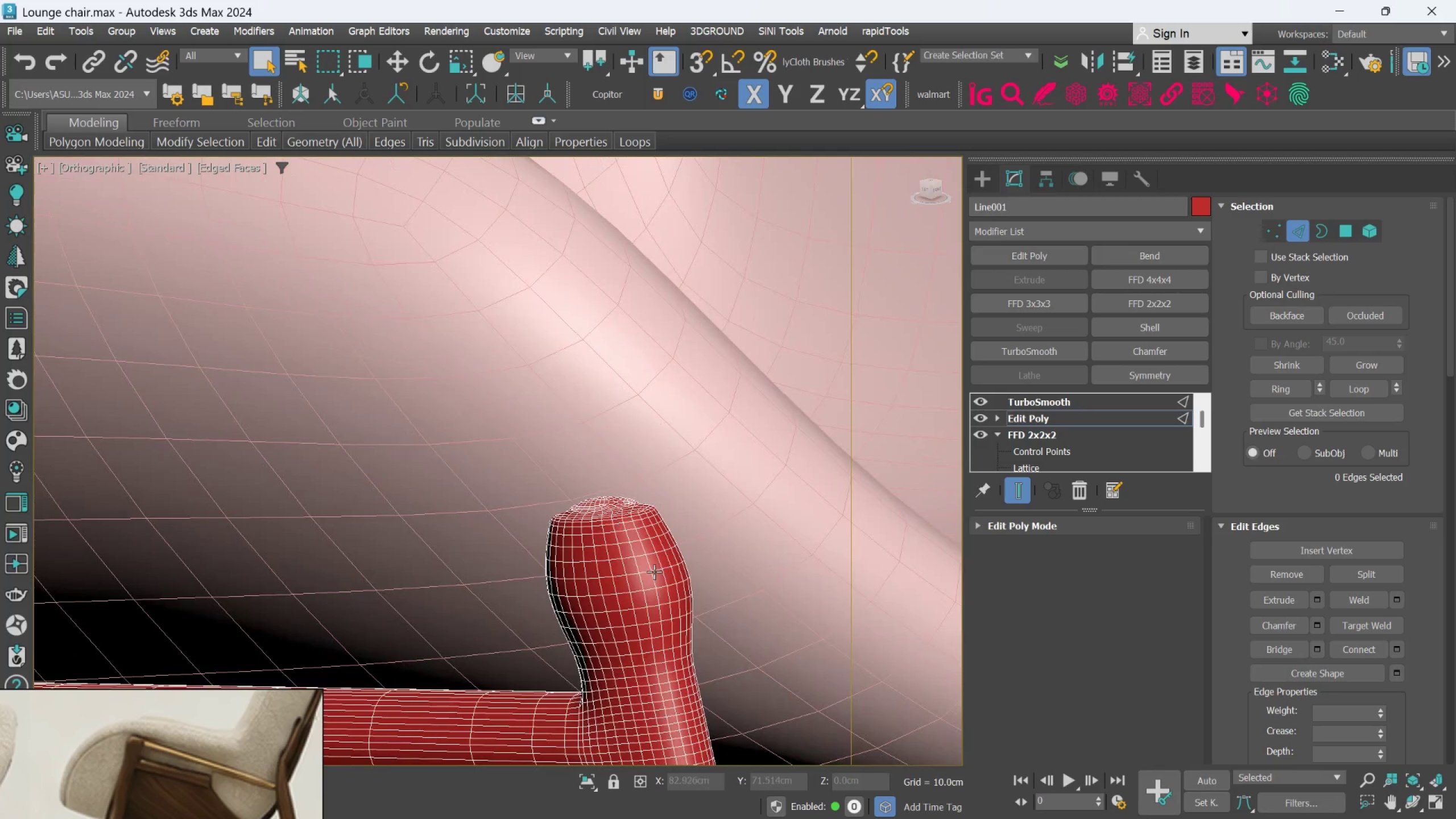 
hold_key(key=AltLeft, duration=0.84)
 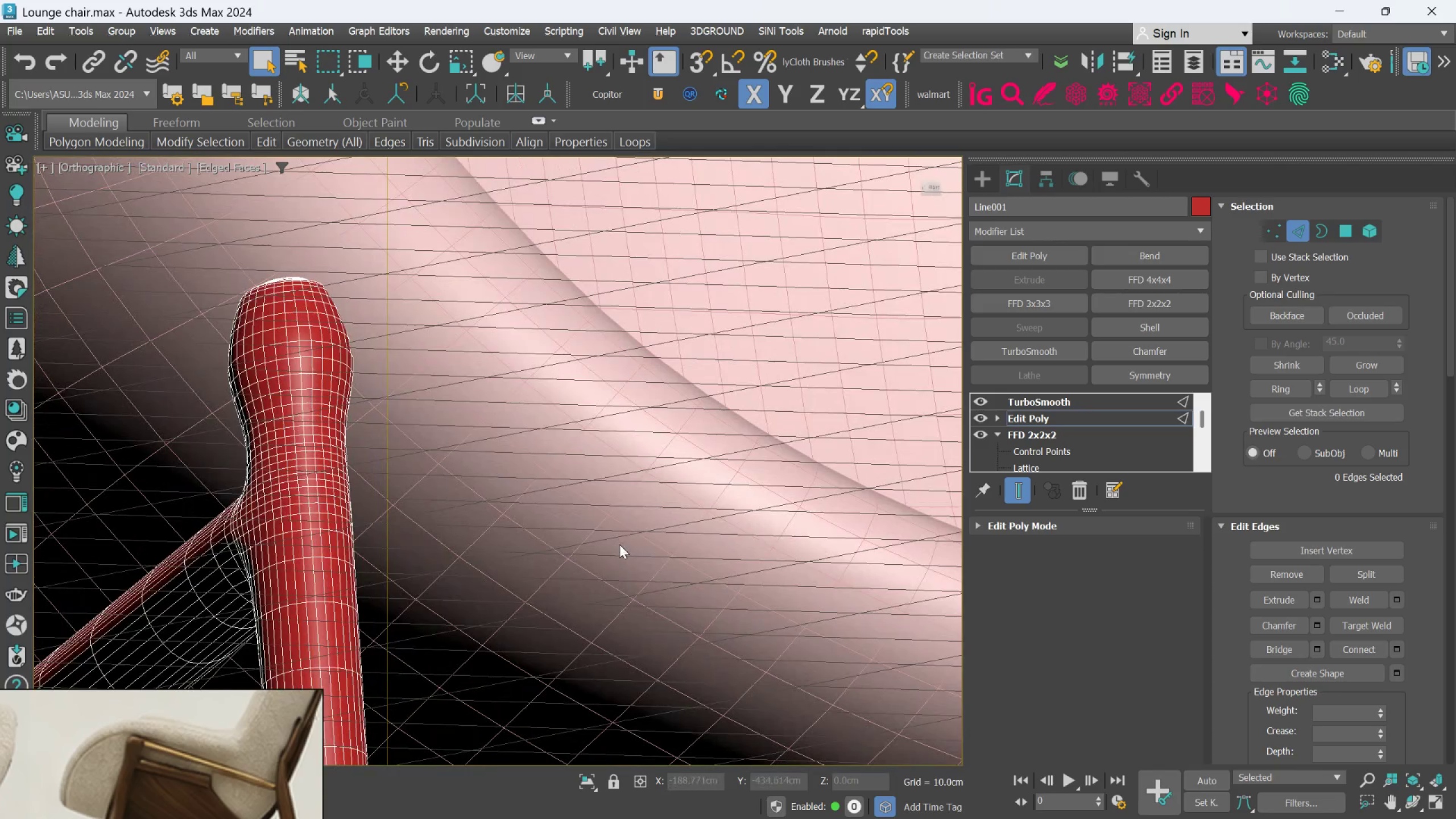 
hold_key(key=AltLeft, duration=0.94)
 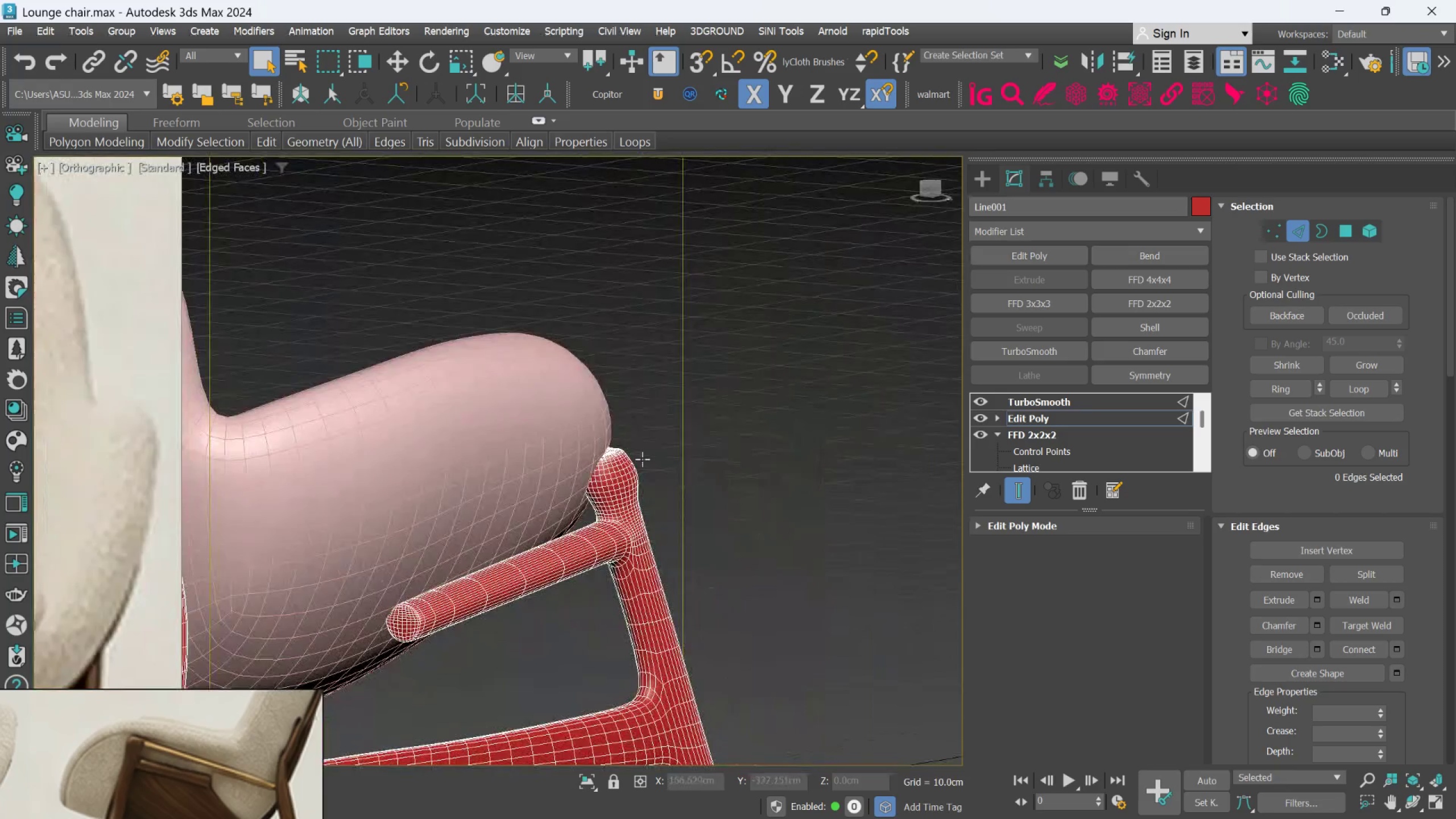 
scroll: coordinate [619, 544], scroll_direction: down, amount: 3.0
 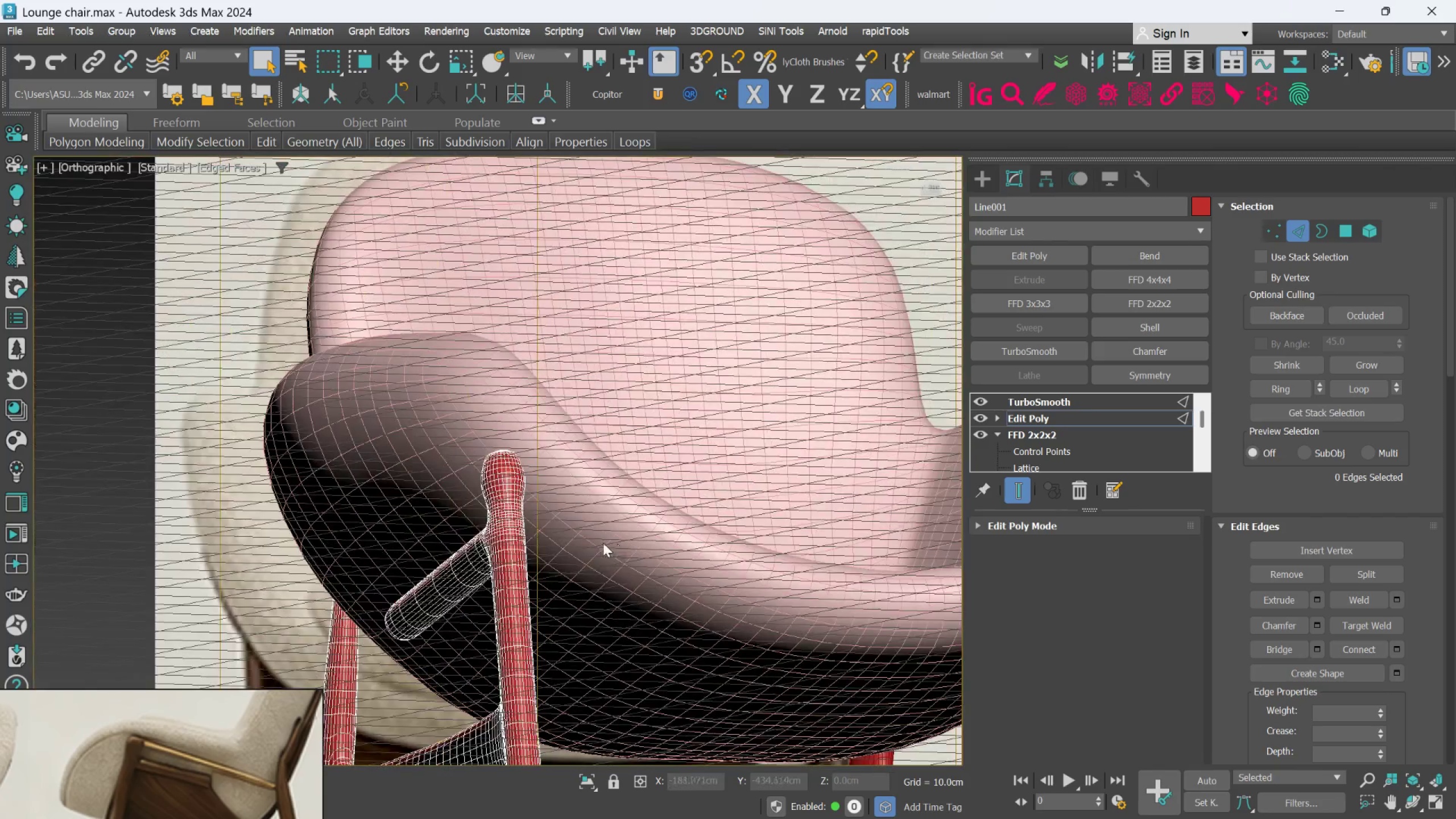 
scroll: coordinate [637, 459], scroll_direction: up, amount: 2.0
 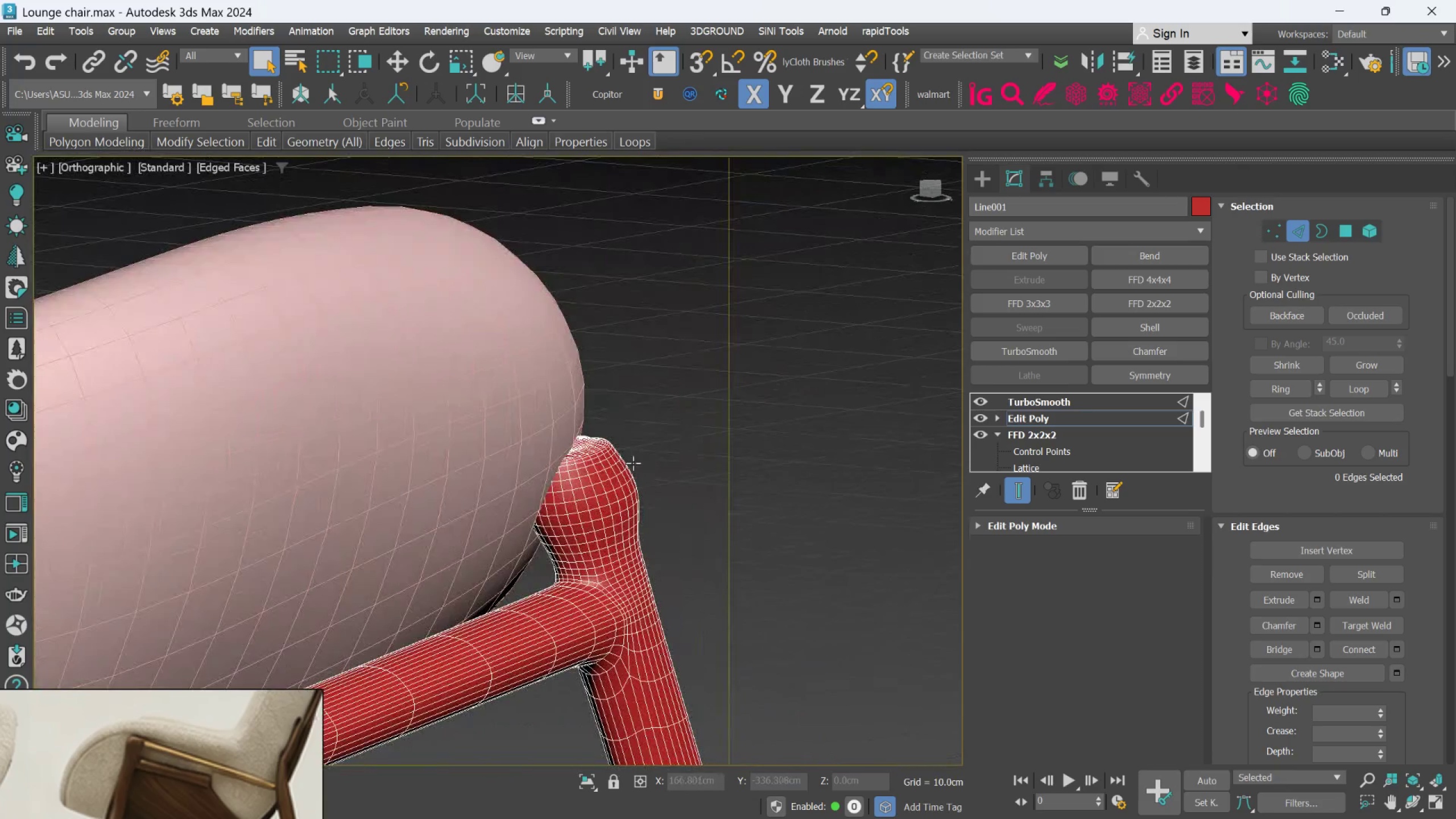 
hold_key(key=AltLeft, duration=0.72)
 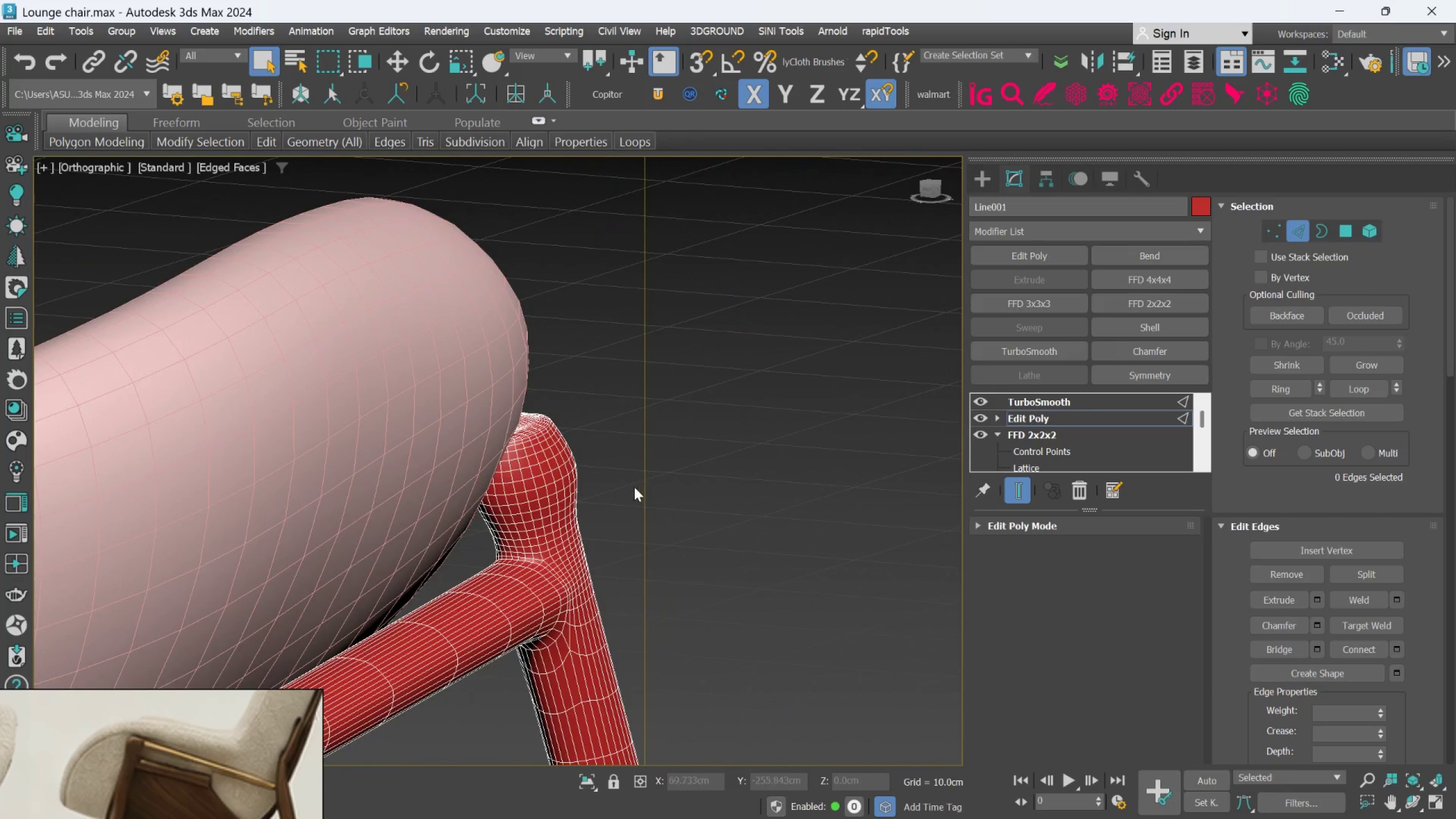 
hold_key(key=AltLeft, duration=0.52)
 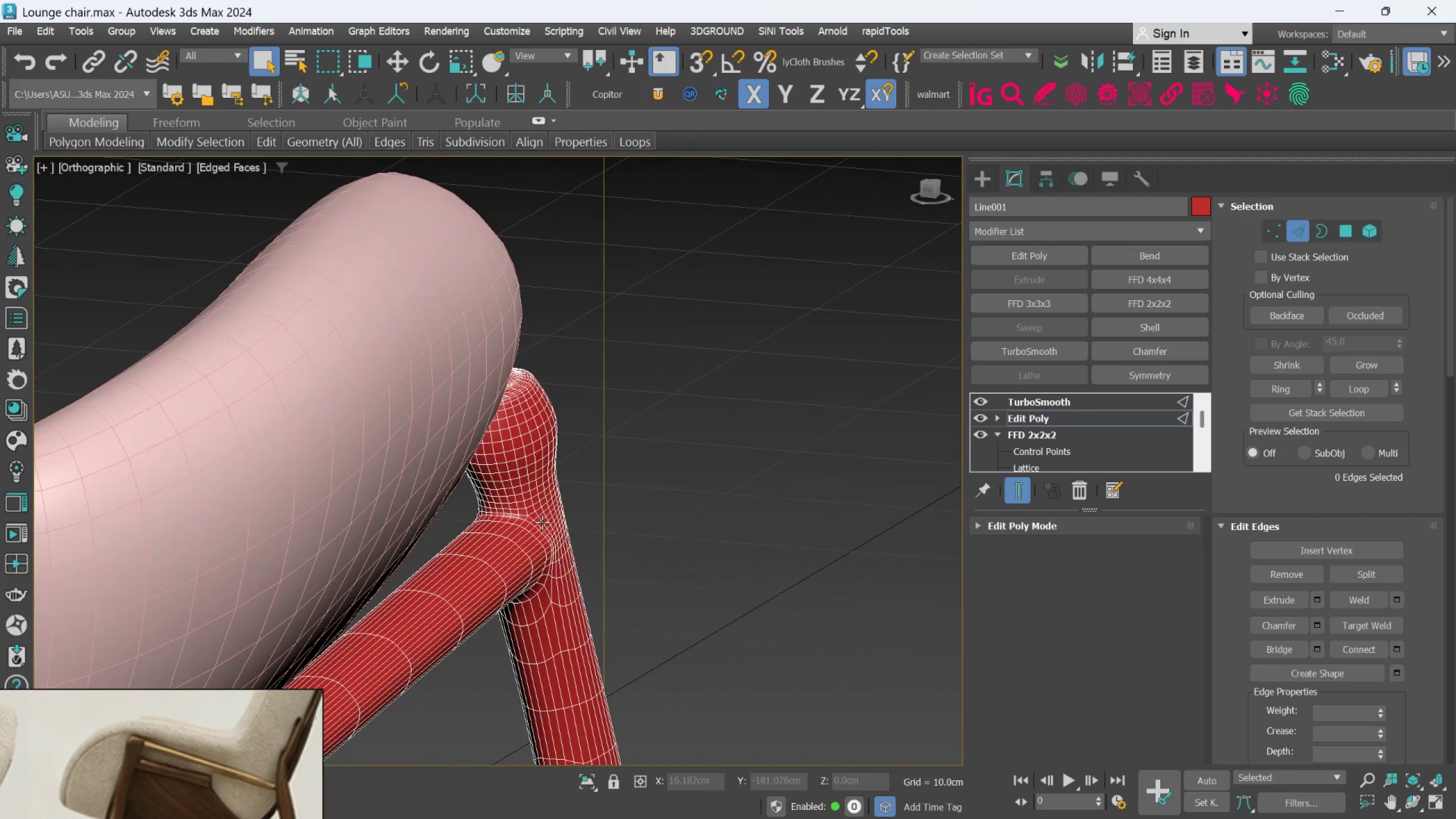 
scroll: coordinate [634, 490], scroll_direction: down, amount: 1.0
 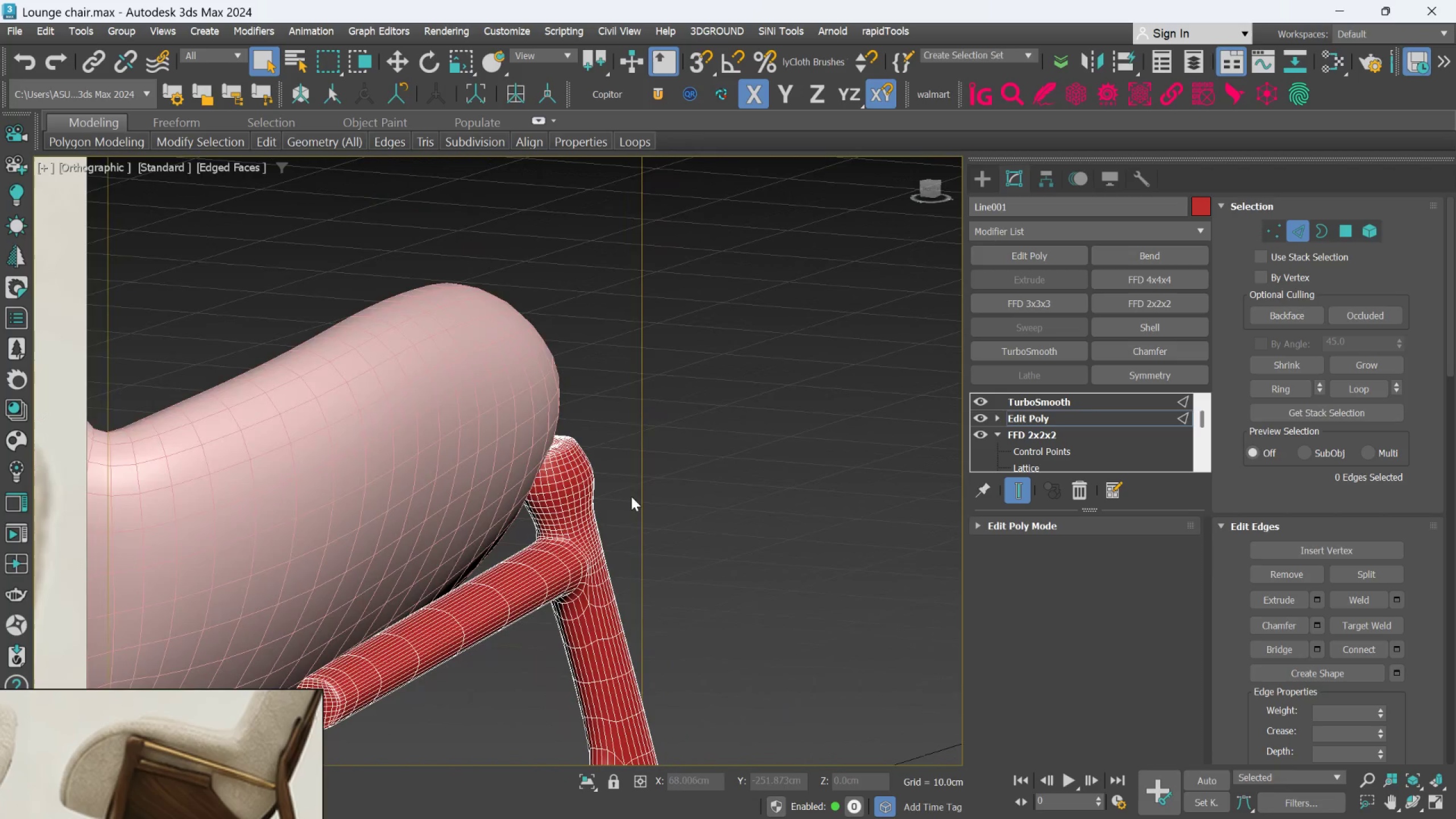 
hold_key(key=AltLeft, duration=1.14)
scroll: coordinate [552, 505], scroll_direction: up, amount: 2.0
 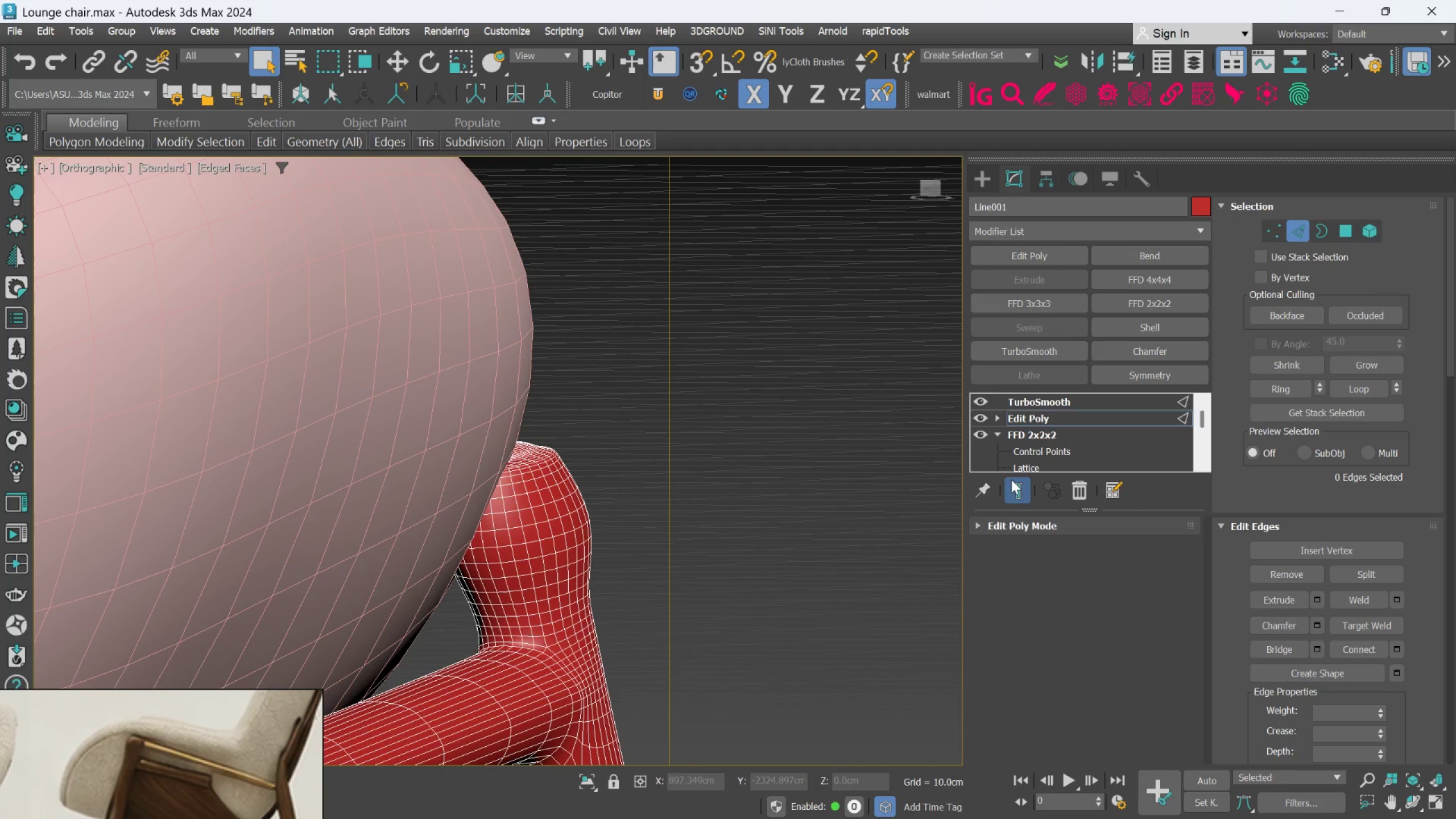 
left_click([1015, 489])
 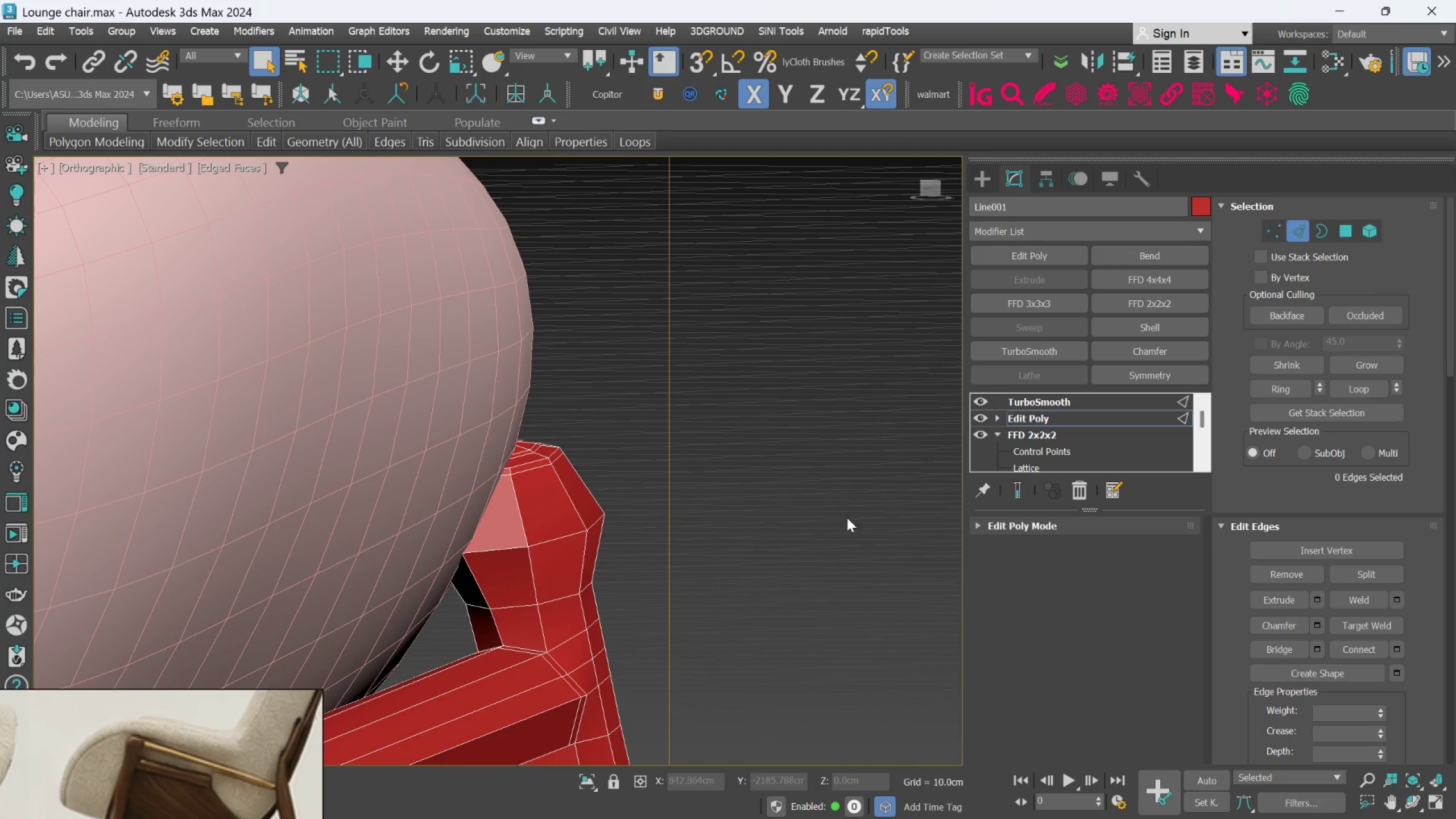 
hold_key(key=AltLeft, duration=0.39)
 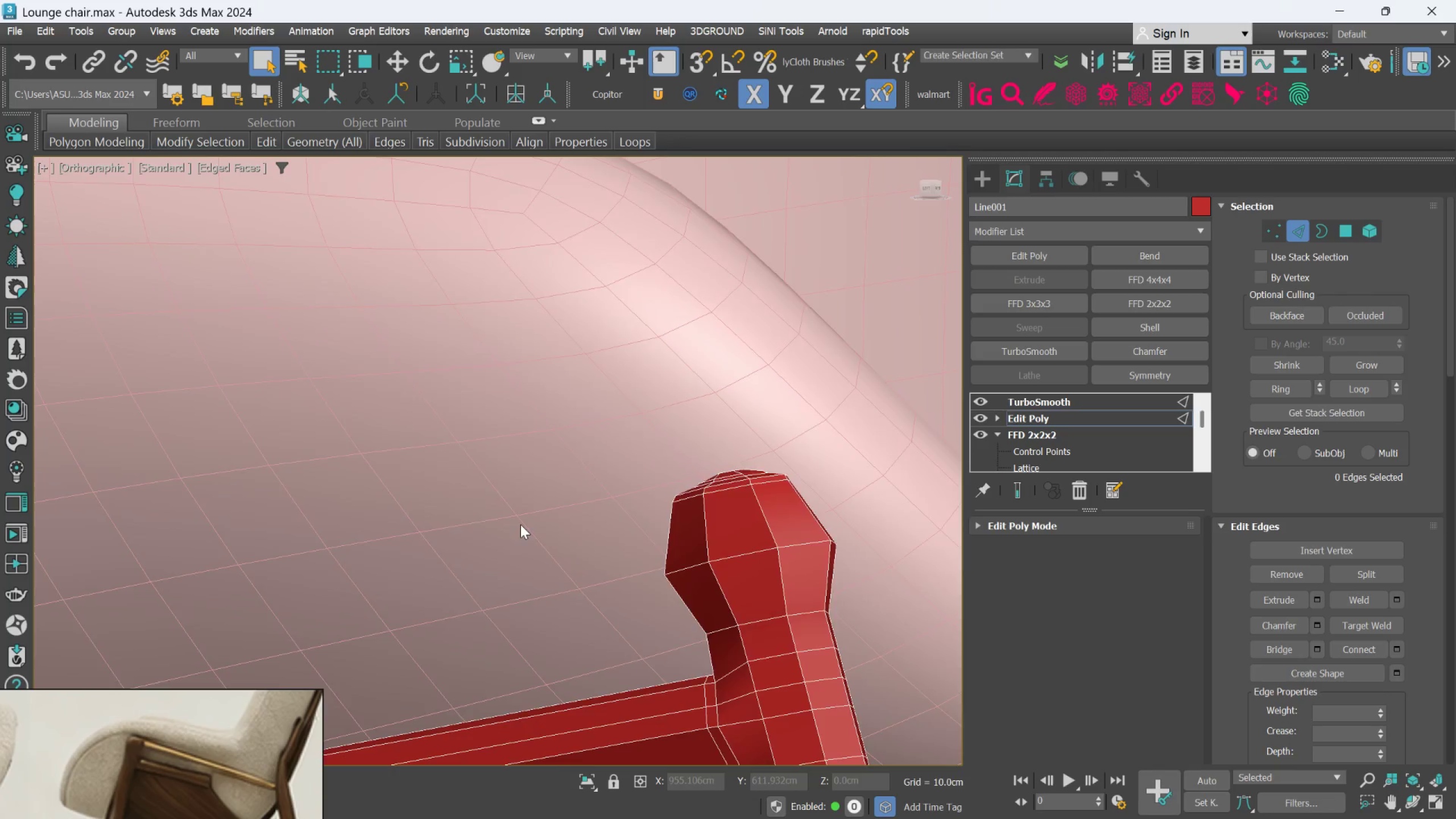 
key(Alt+AltLeft)
 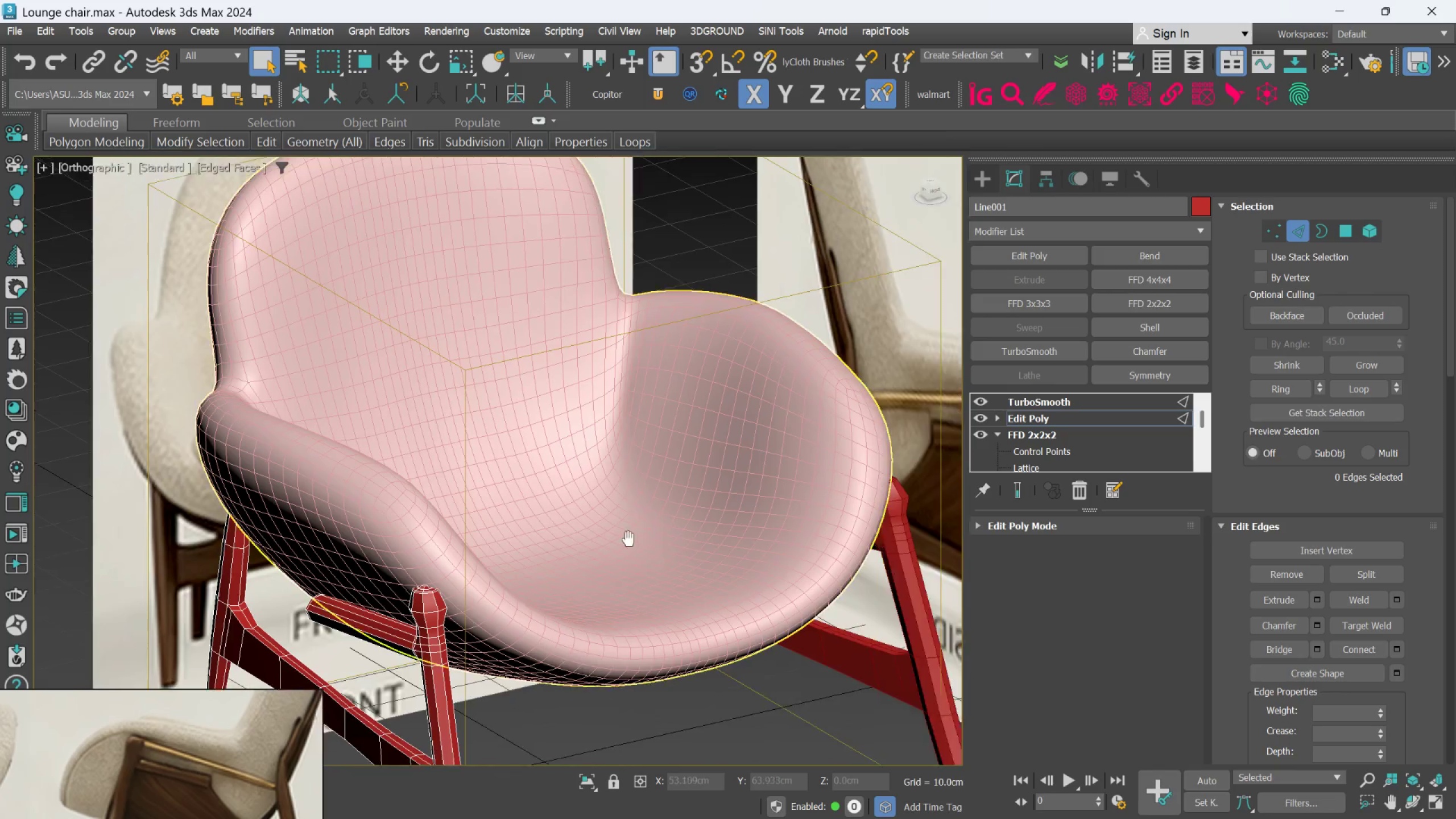 
scroll: coordinate [520, 524], scroll_direction: down, amount: 4.0
 